 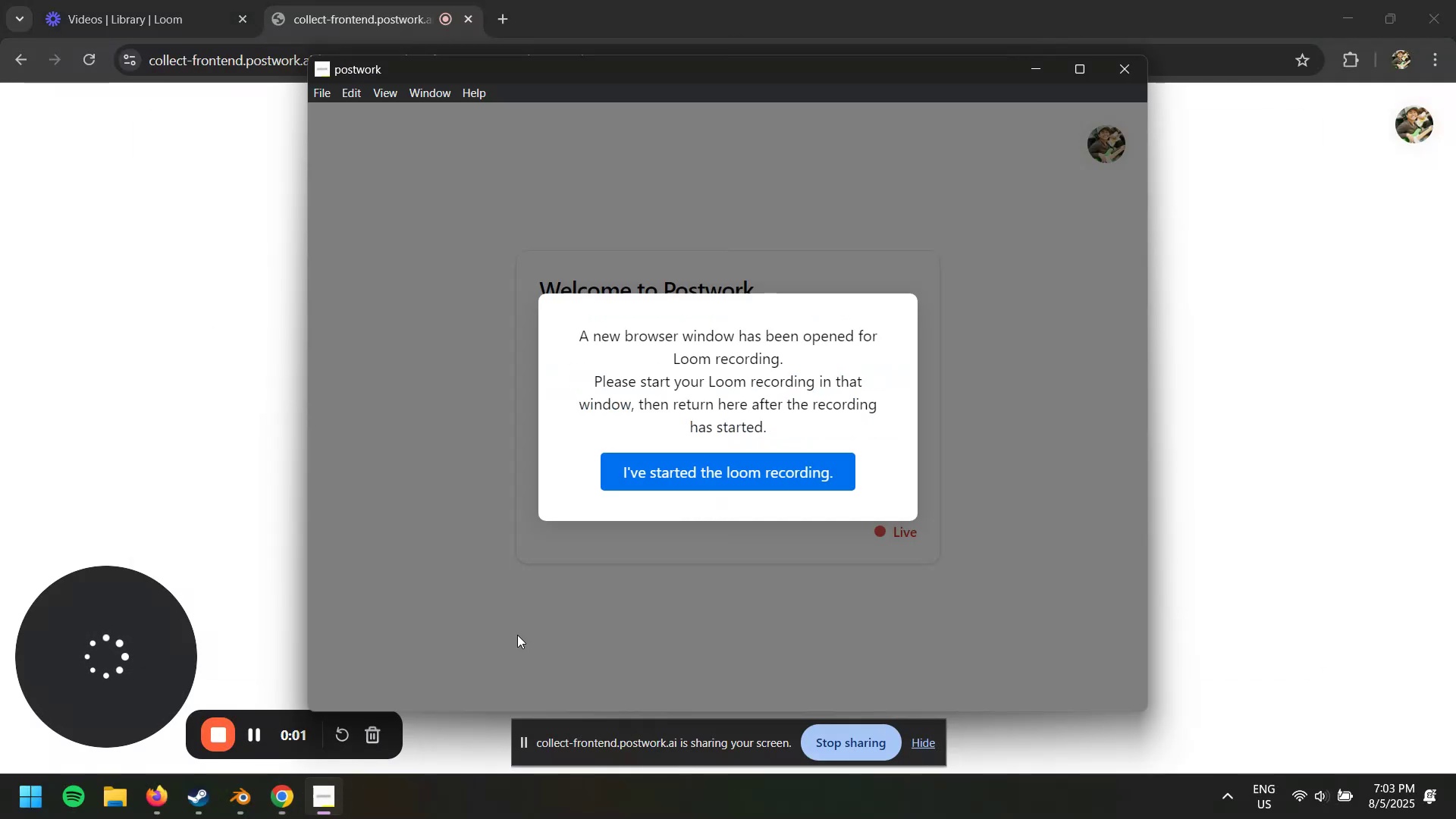 
left_click([689, 477])
 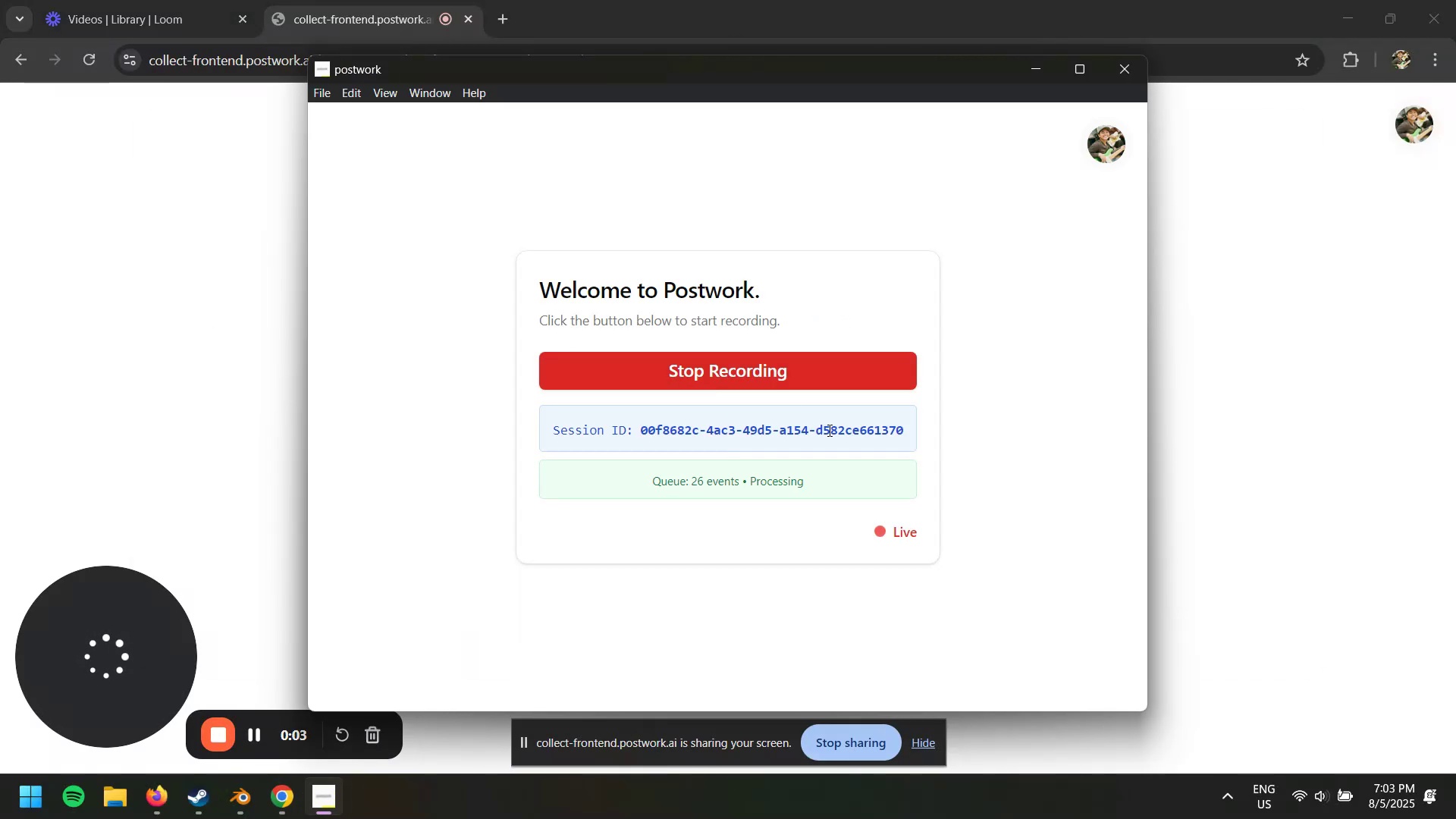 
left_click([1277, 469])
 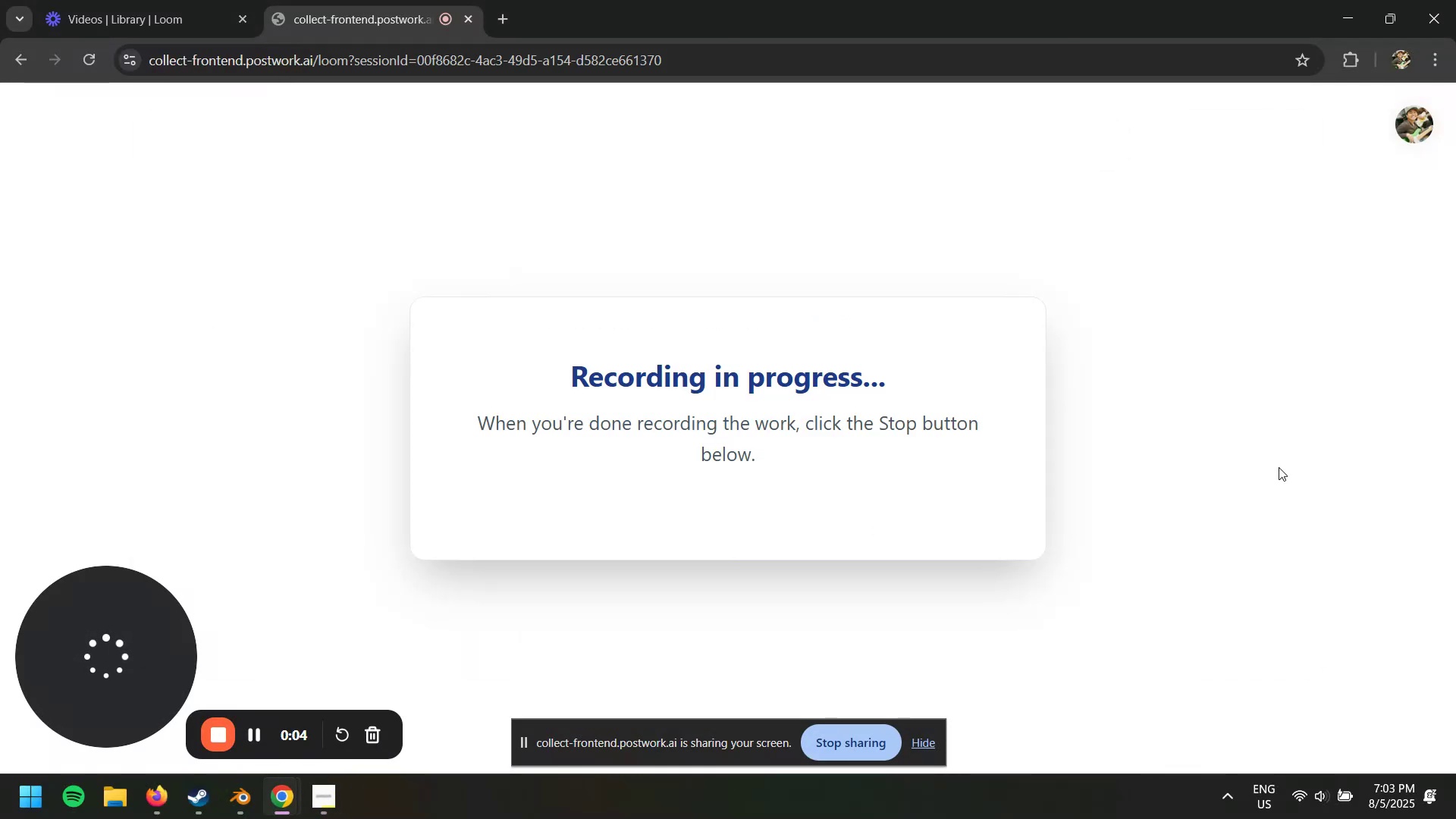 
key(Alt+AltLeft)
 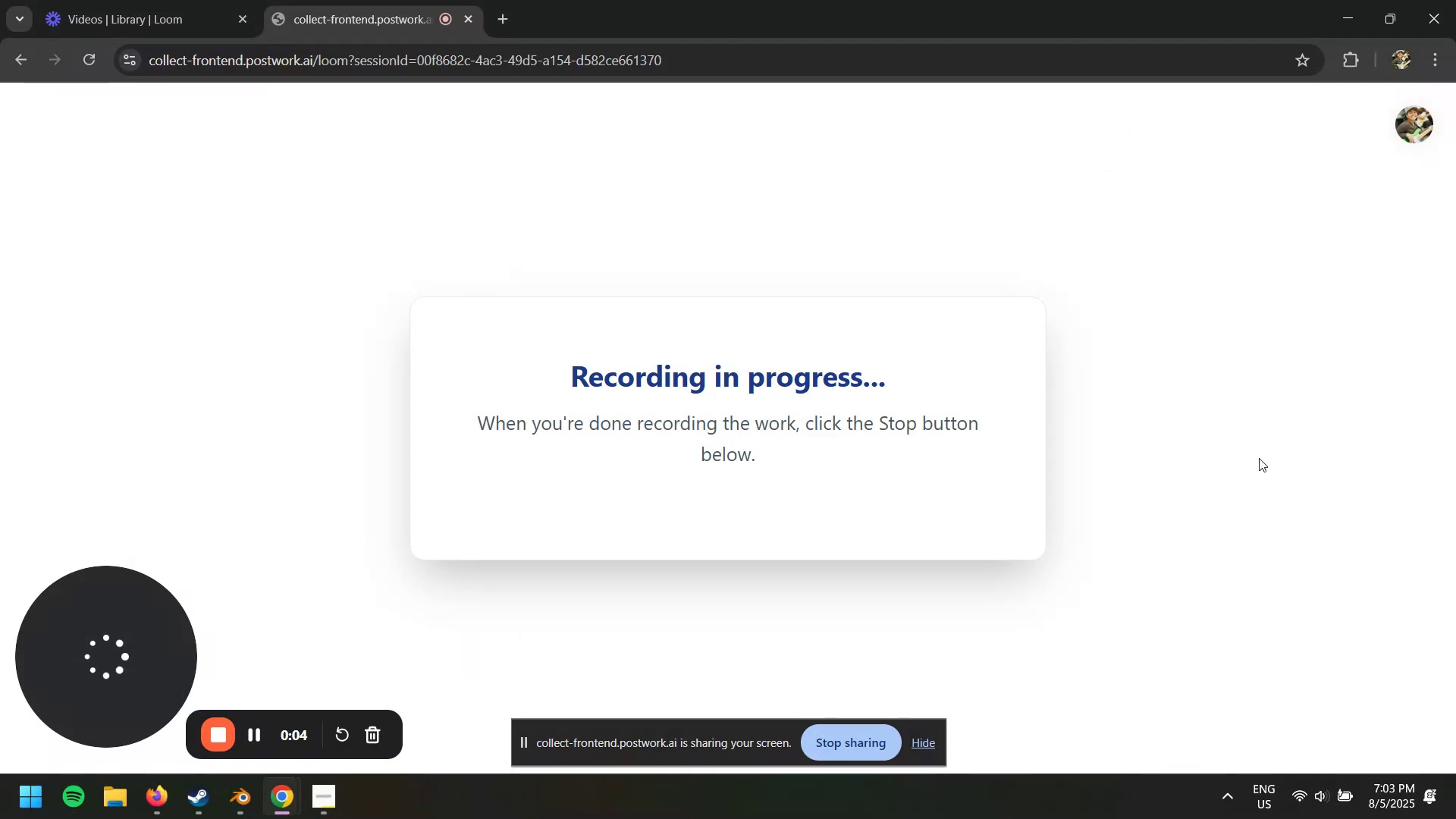 
key(Alt+Tab)
 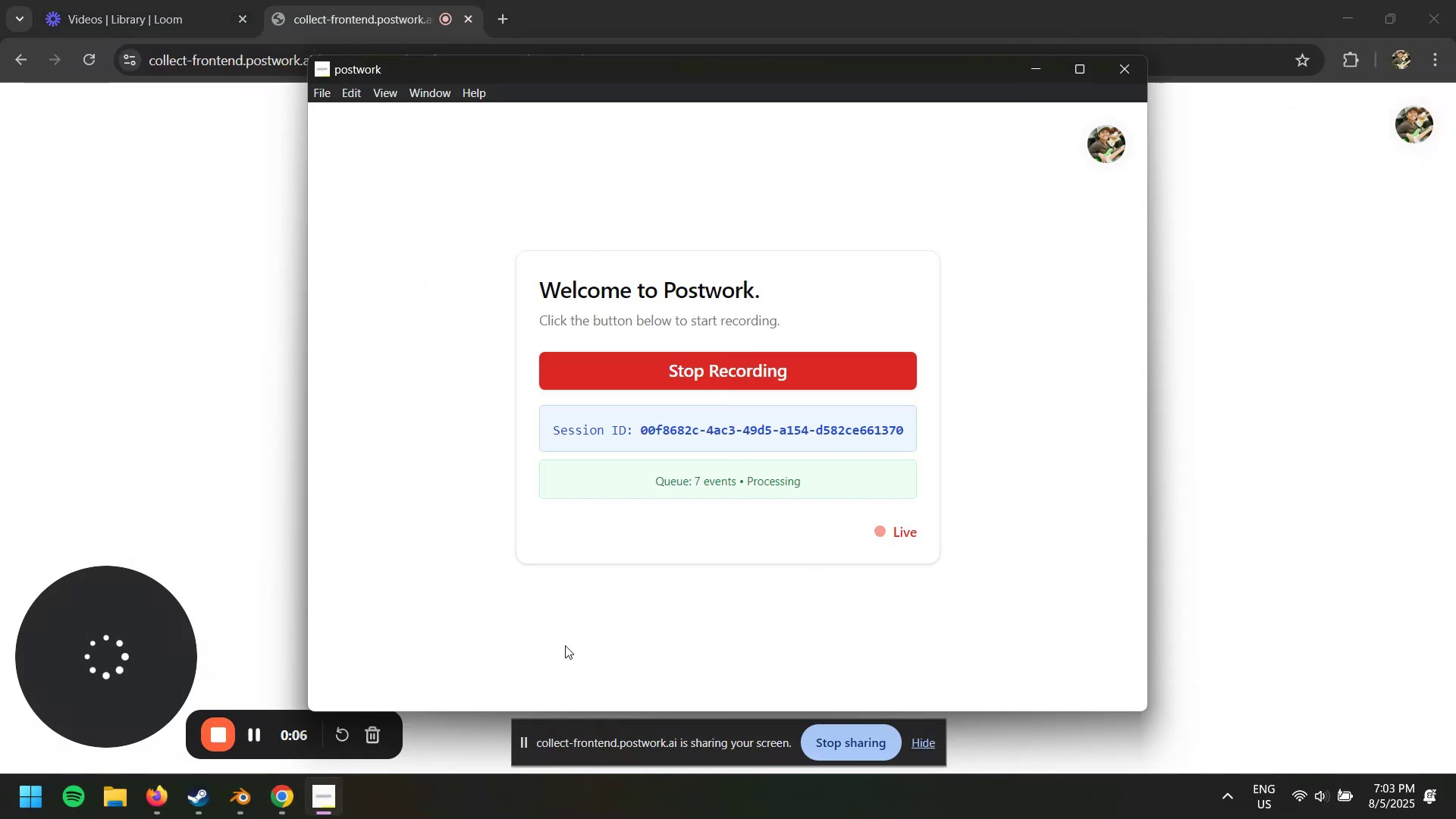 
left_click([163, 495])
 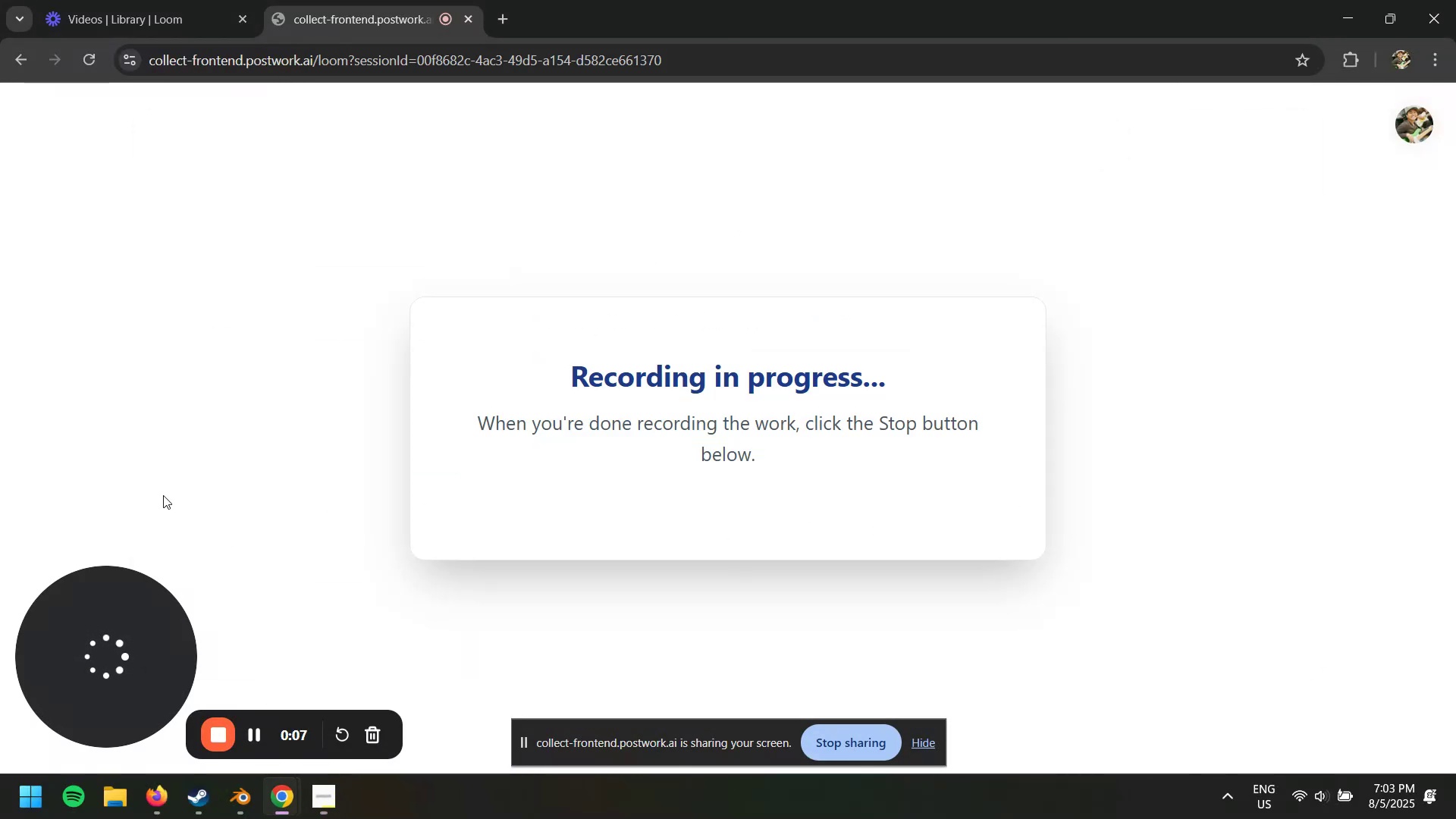 
key(Alt+AltLeft)
 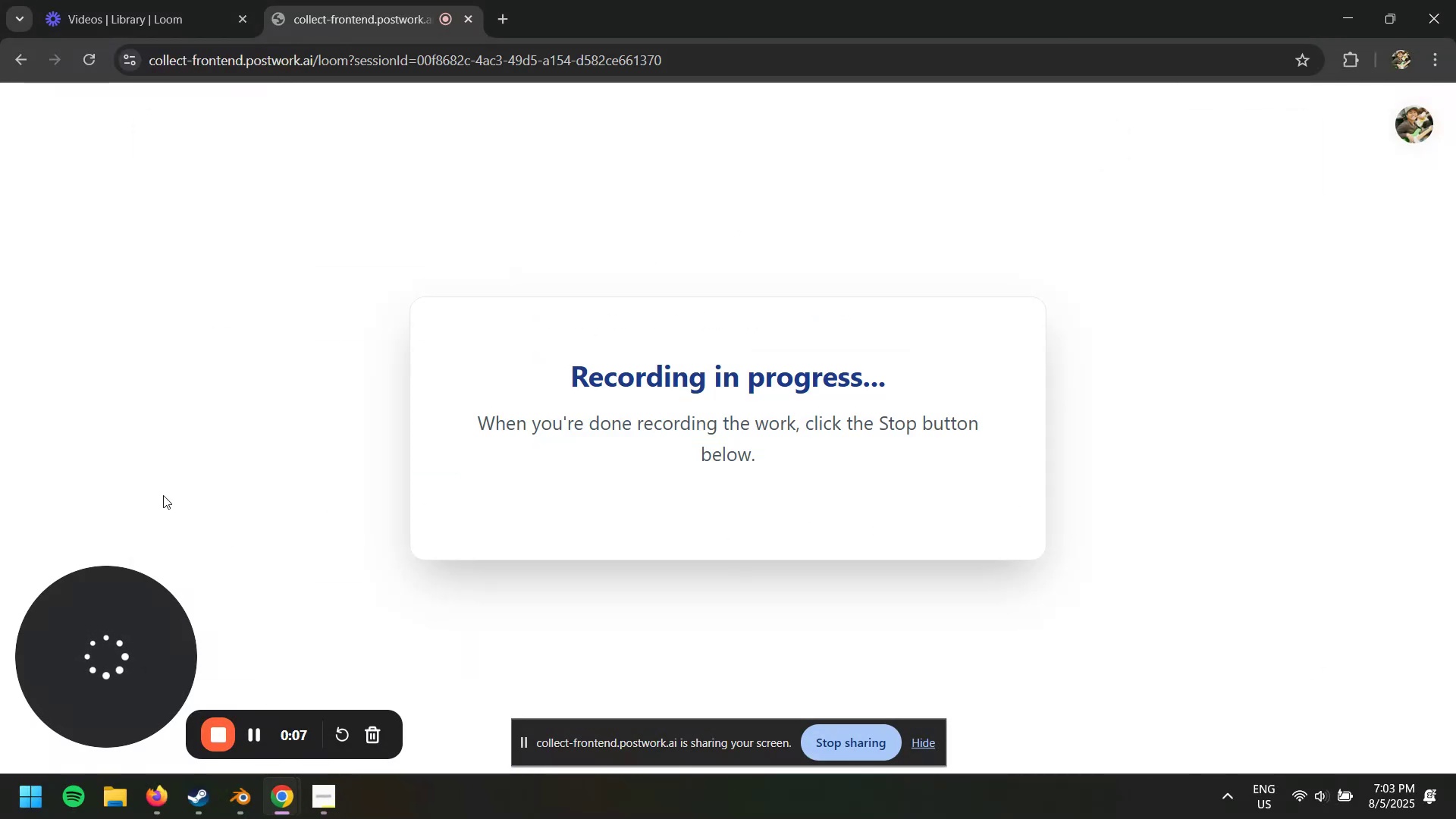 
key(Alt+Tab)
 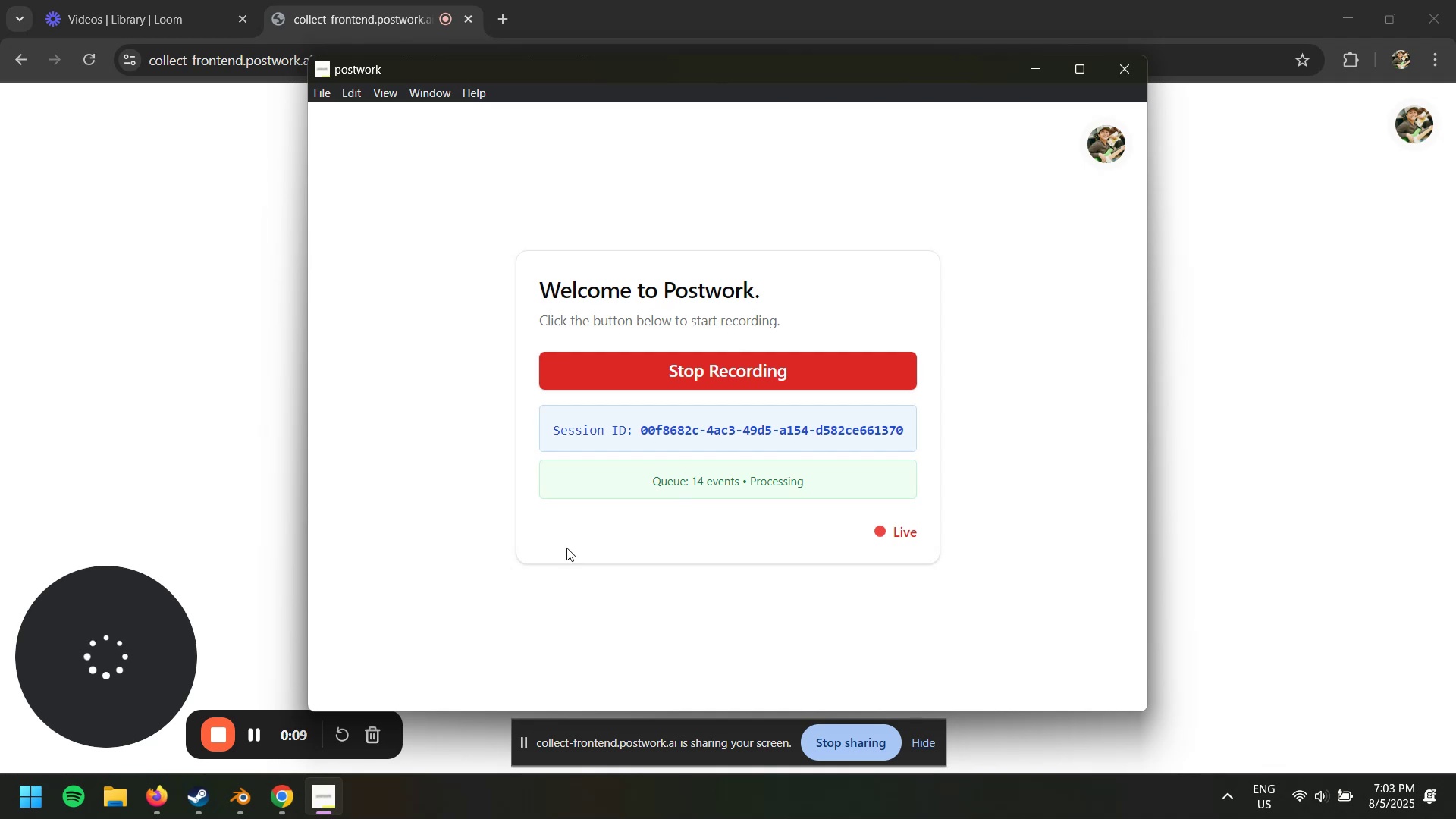 
left_click([232, 798])
 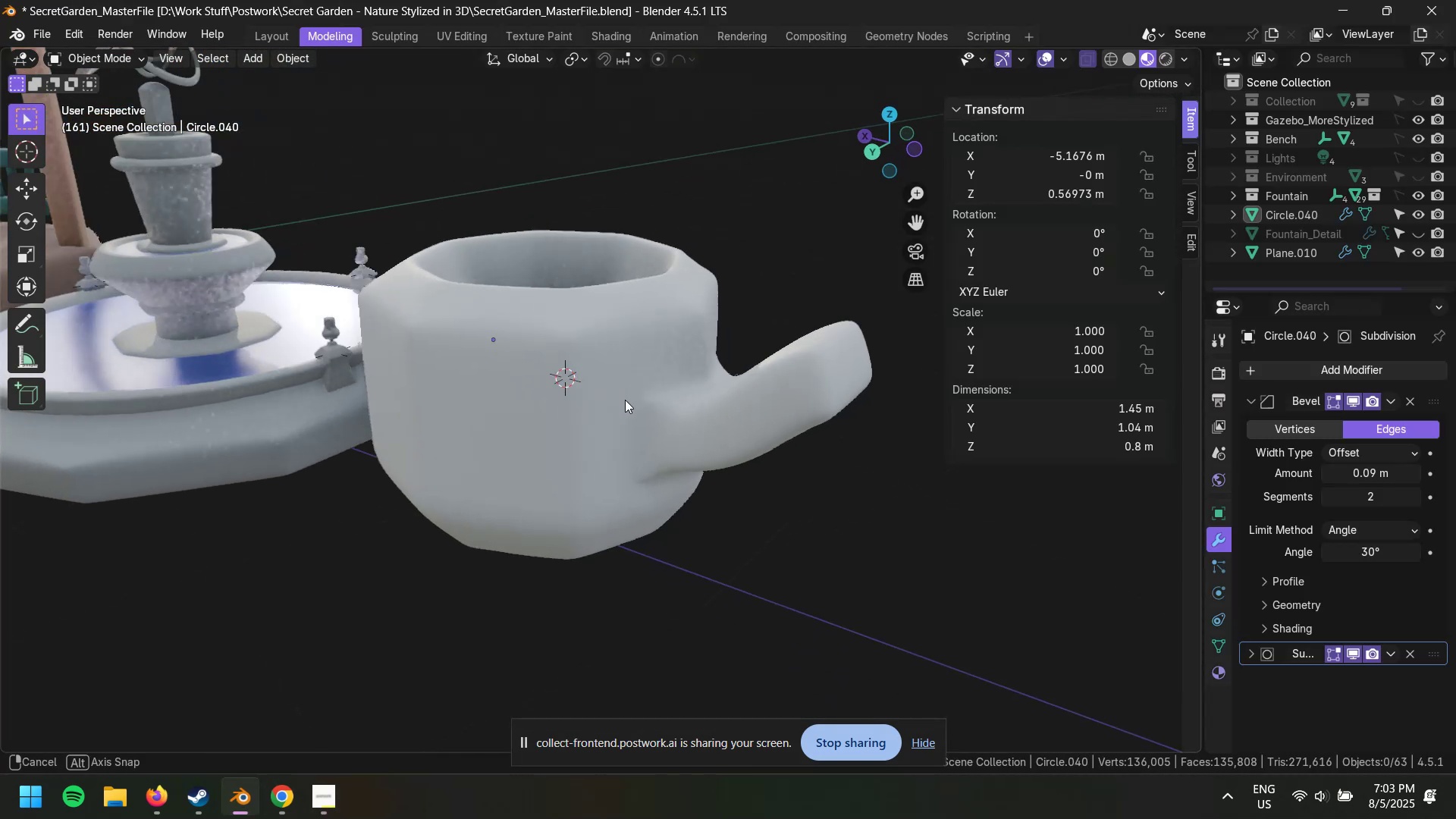 
hold_key(key=ShiftLeft, duration=0.47)
 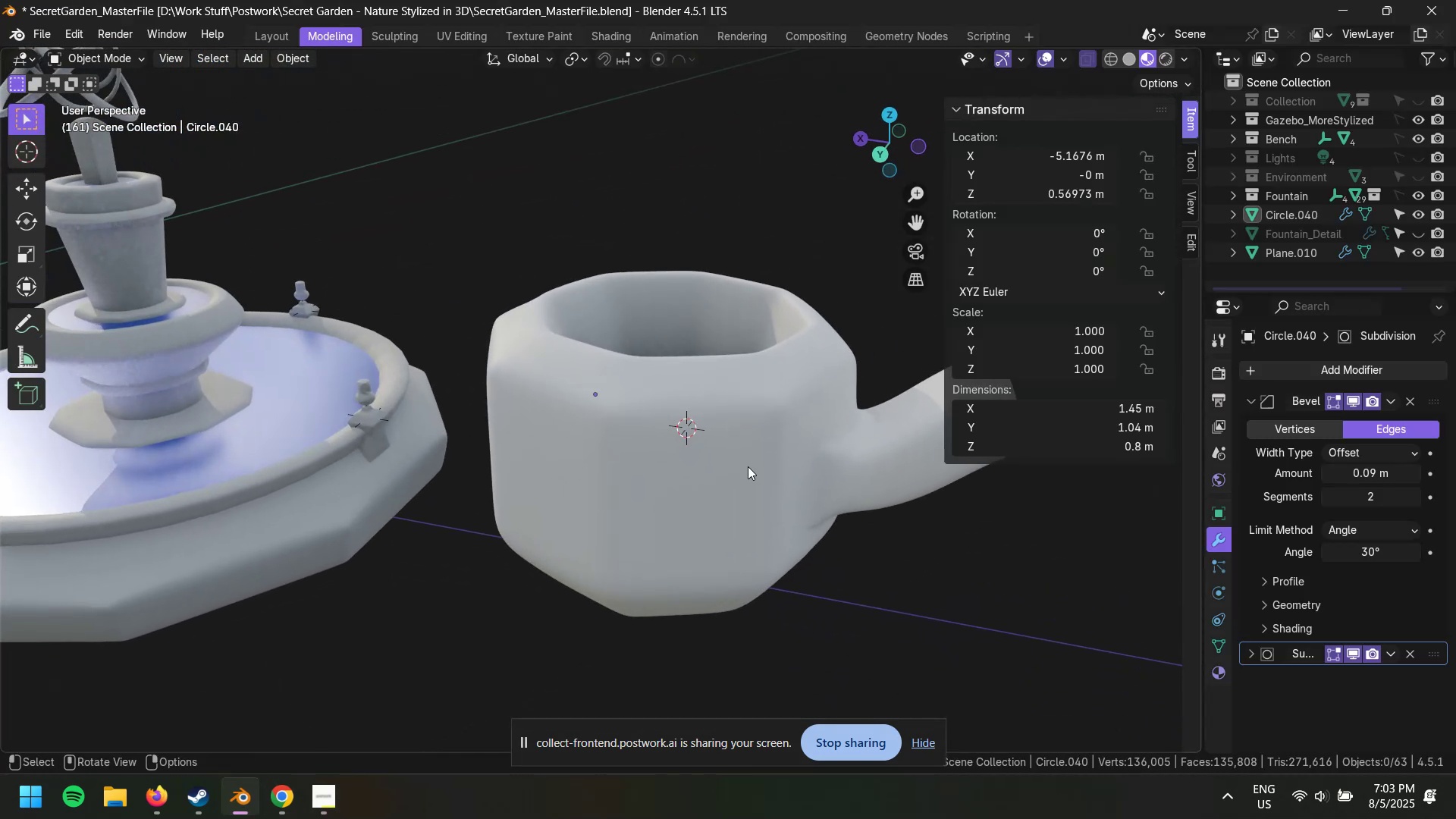 
key(F)
 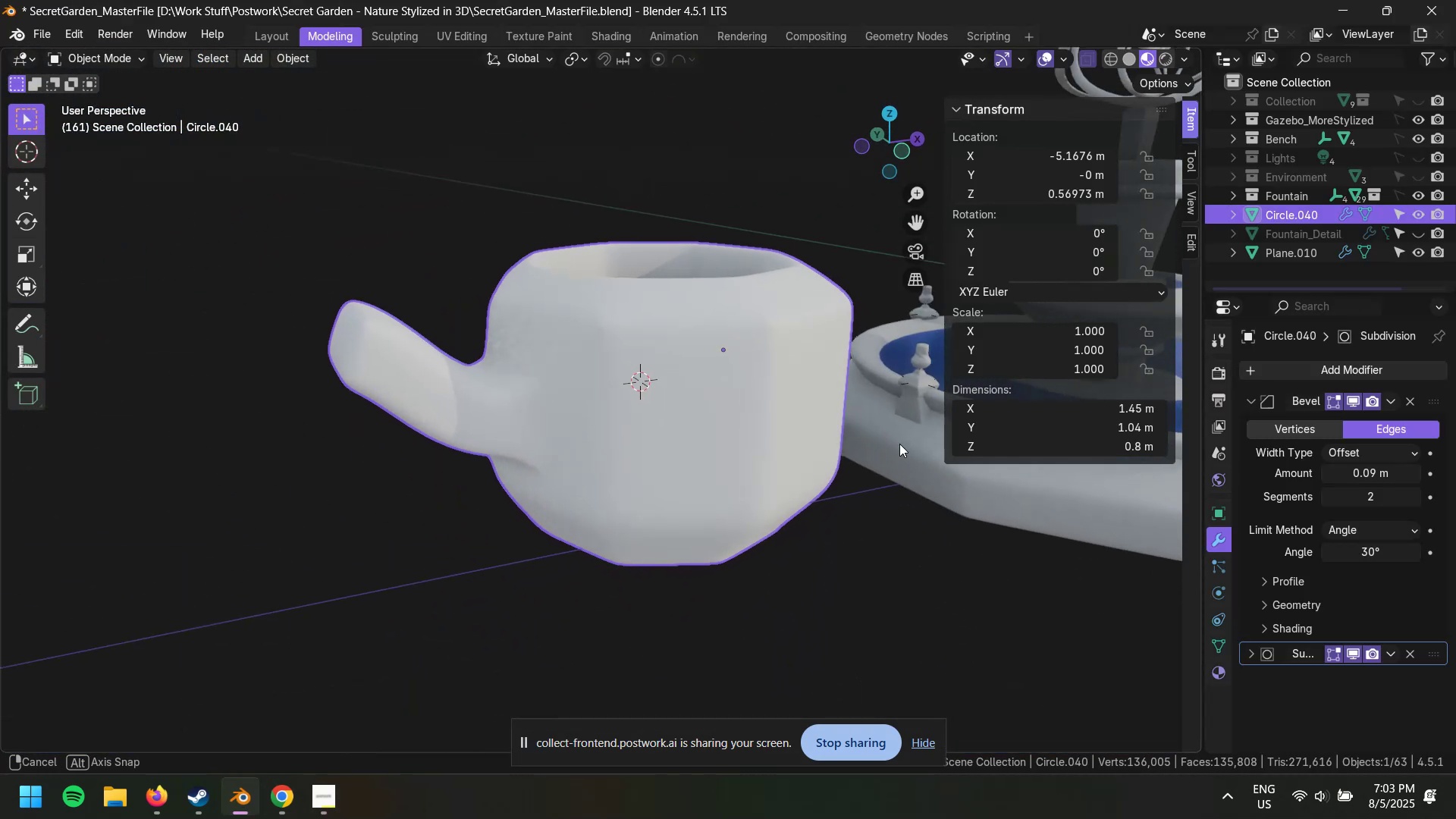 
key(N)
 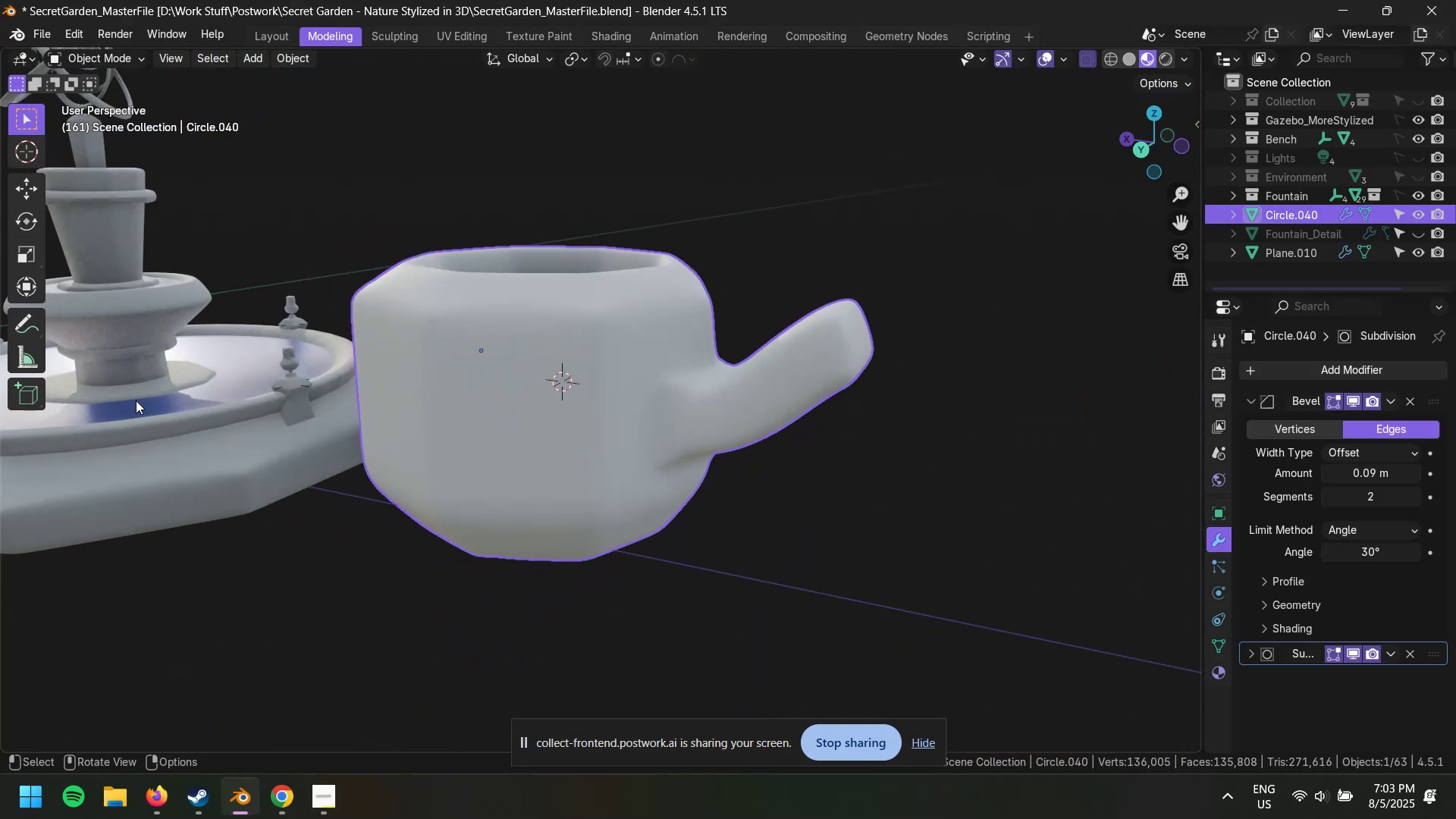 
key(Tab)
 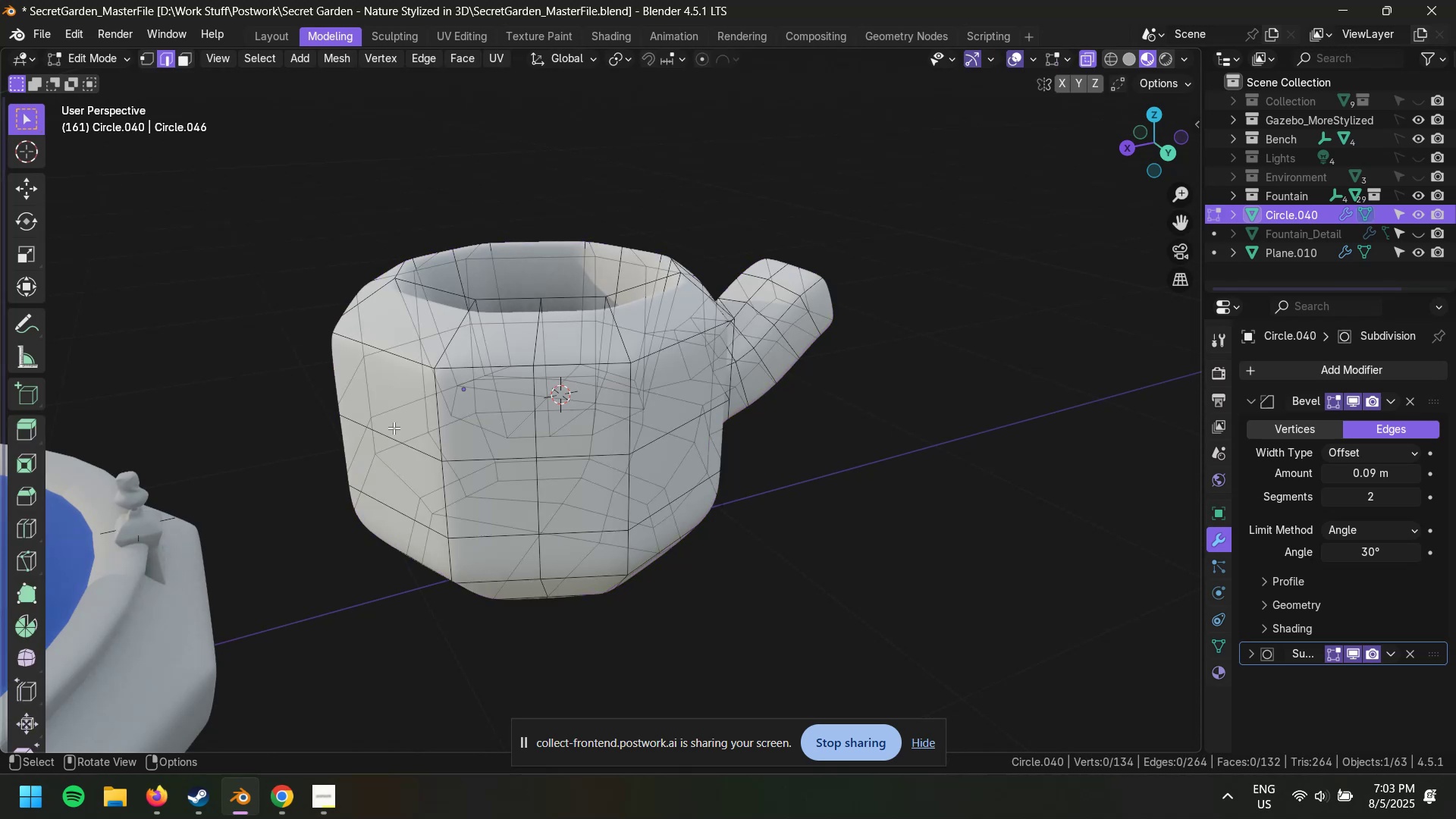 
hold_key(key=ShiftLeft, duration=0.68)
 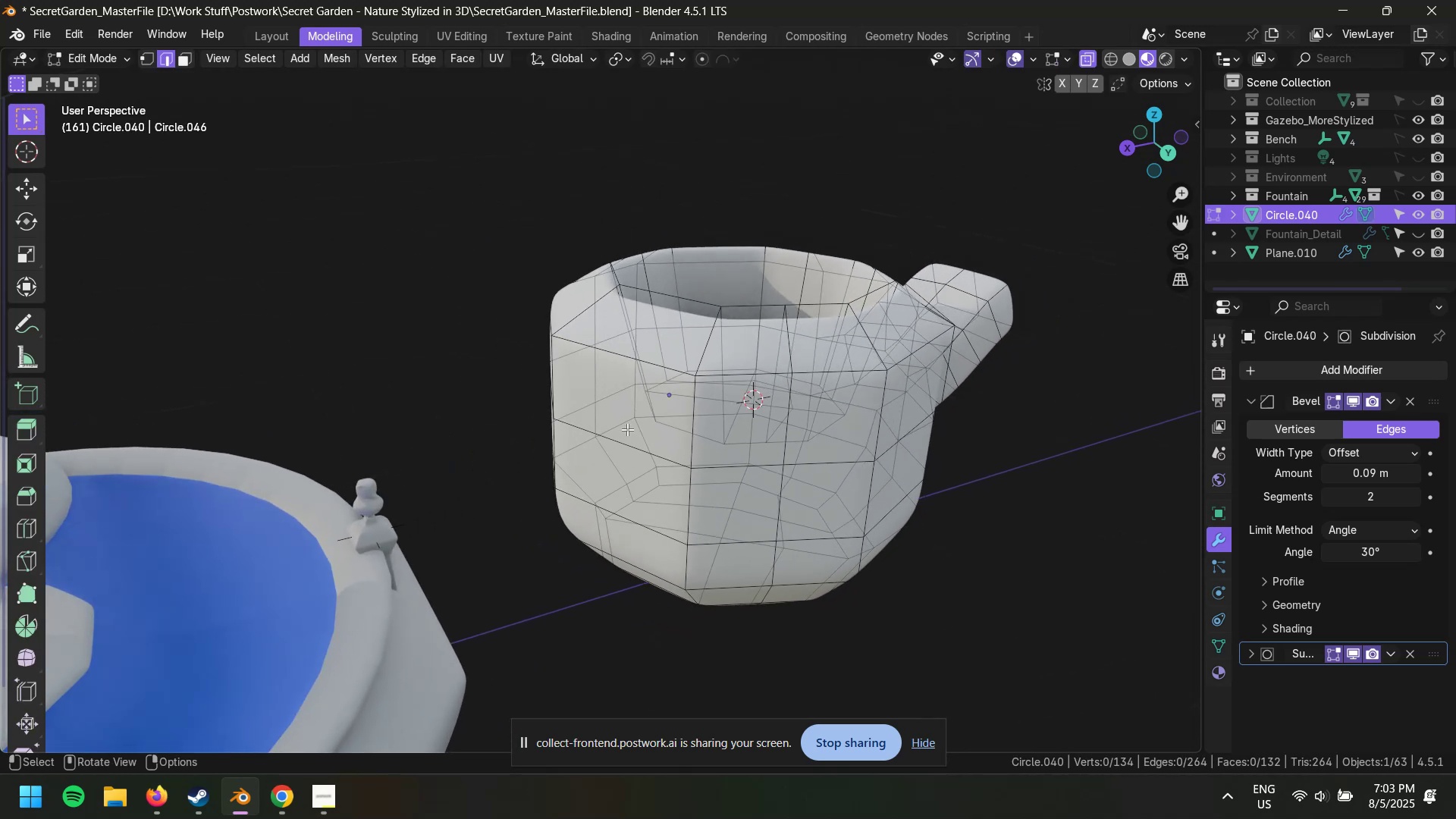 
key(Alt+AltLeft)
 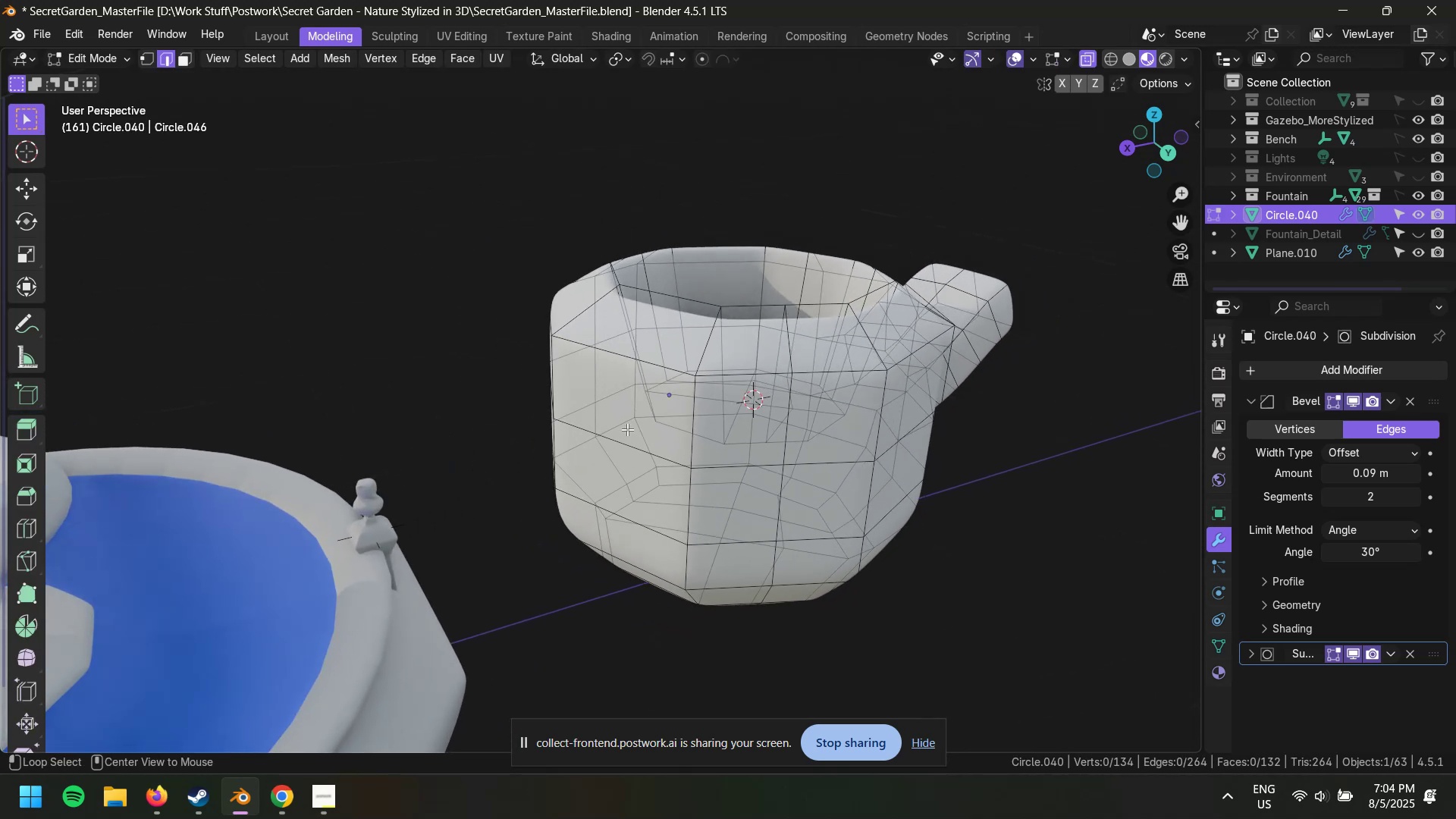 
key(Alt+Z)
 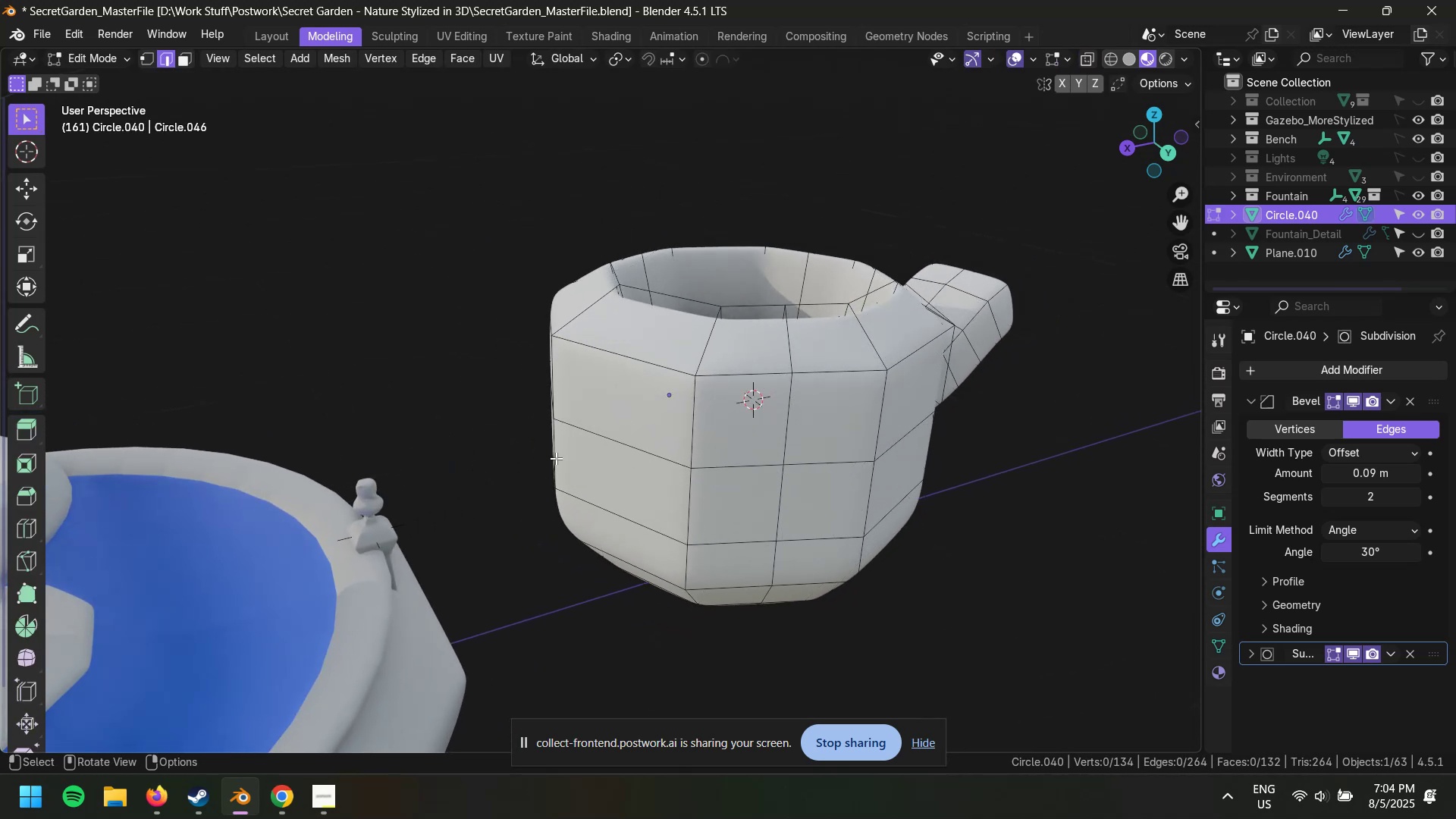 
scroll: coordinate [755, 381], scroll_direction: up, amount: 3.0
 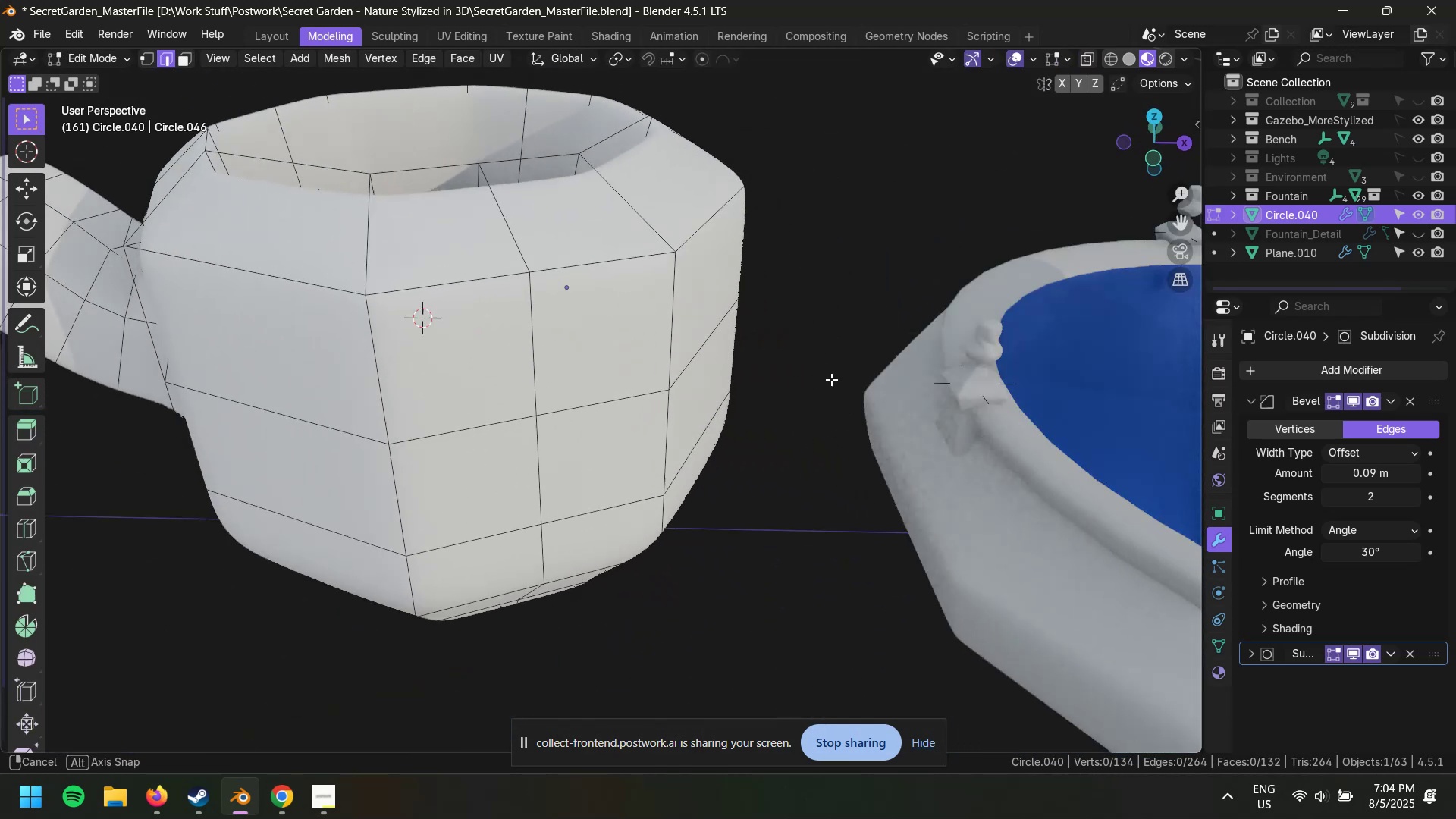 
scroll: coordinate [852, 375], scroll_direction: down, amount: 2.0
 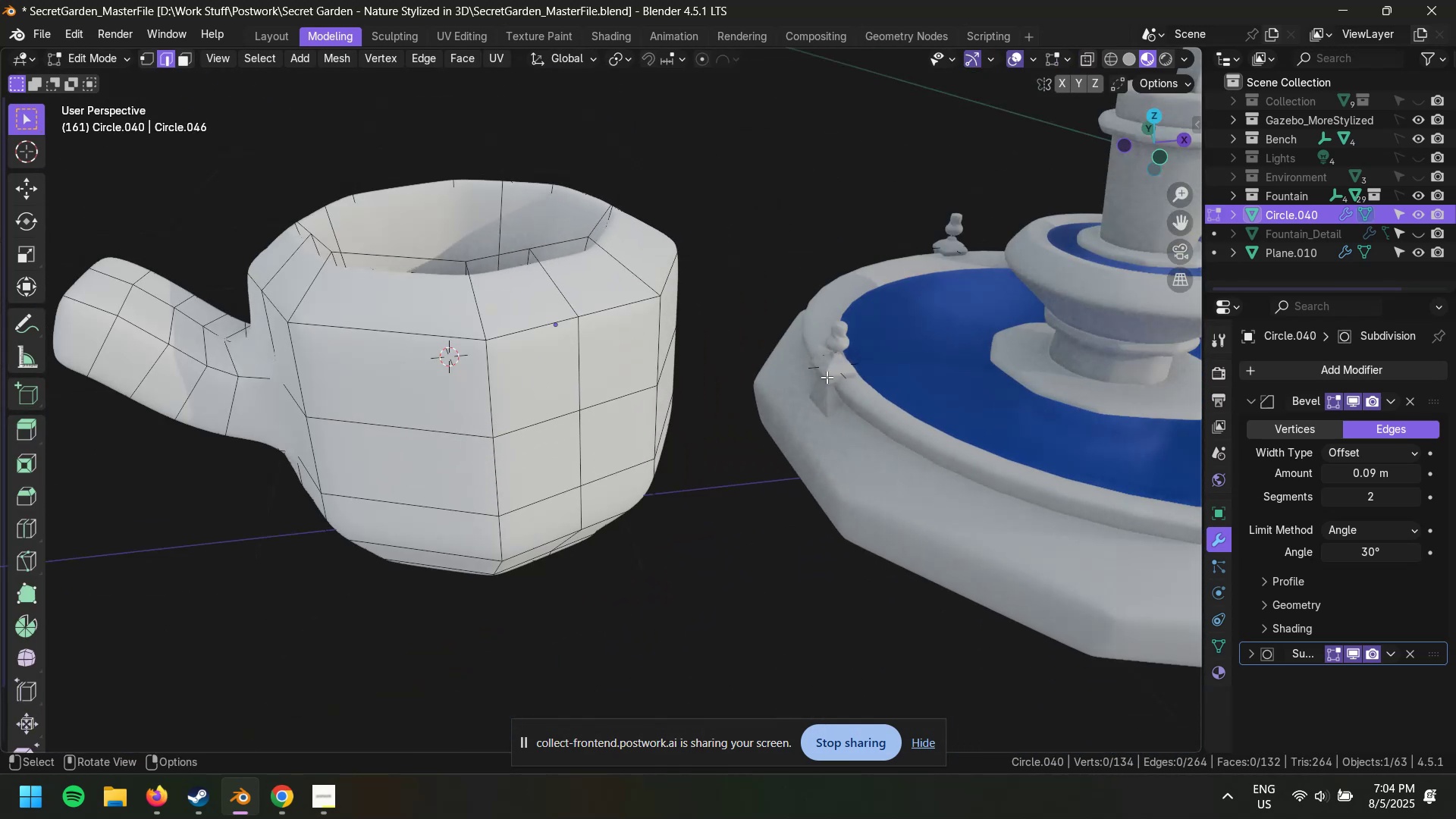 
hold_key(key=ShiftLeft, duration=0.52)
 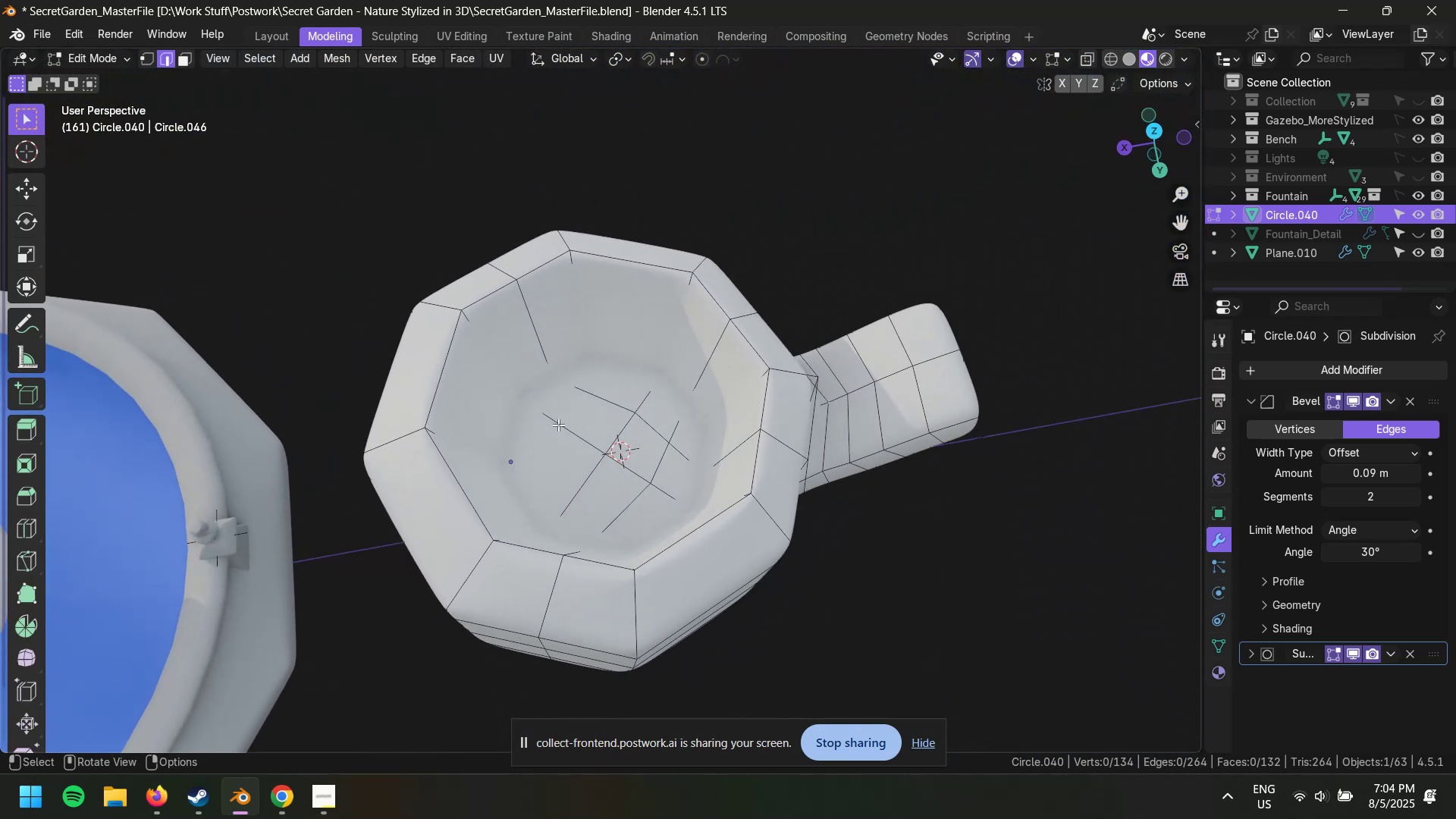 
key(1)
 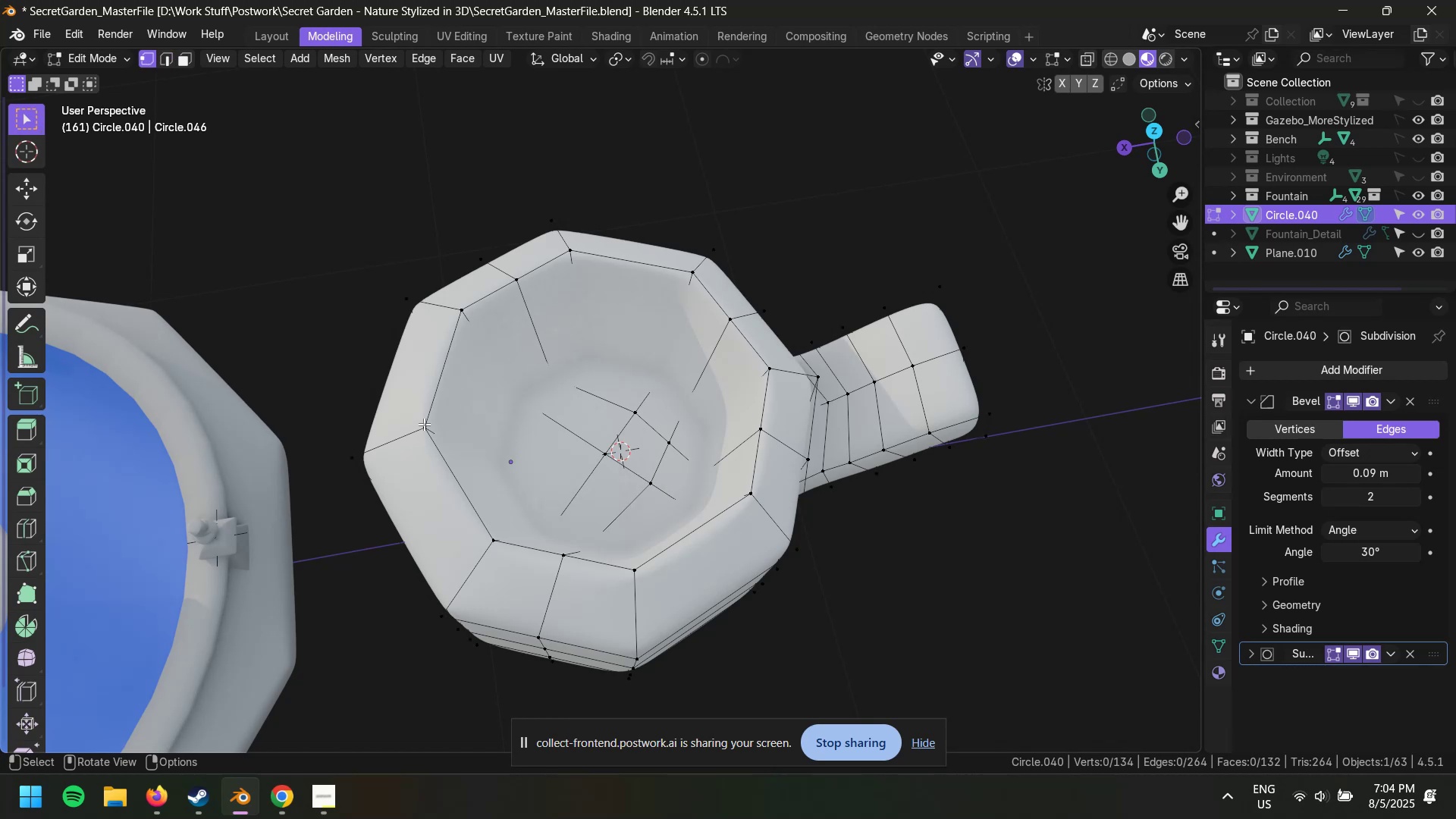 
left_click([424, 426])
 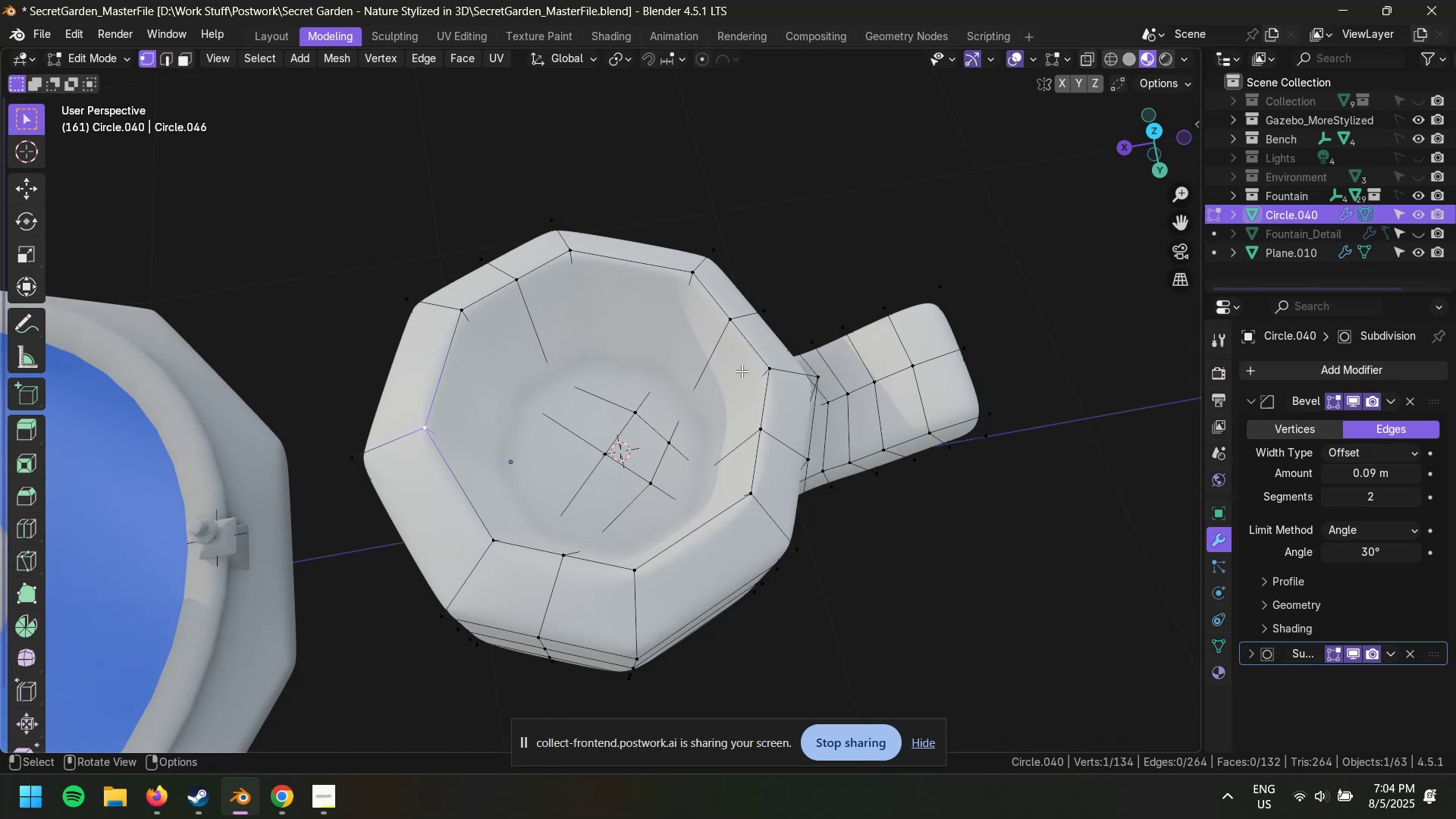 
hold_key(key=ShiftLeft, duration=0.4)
left_click([766, 371])
 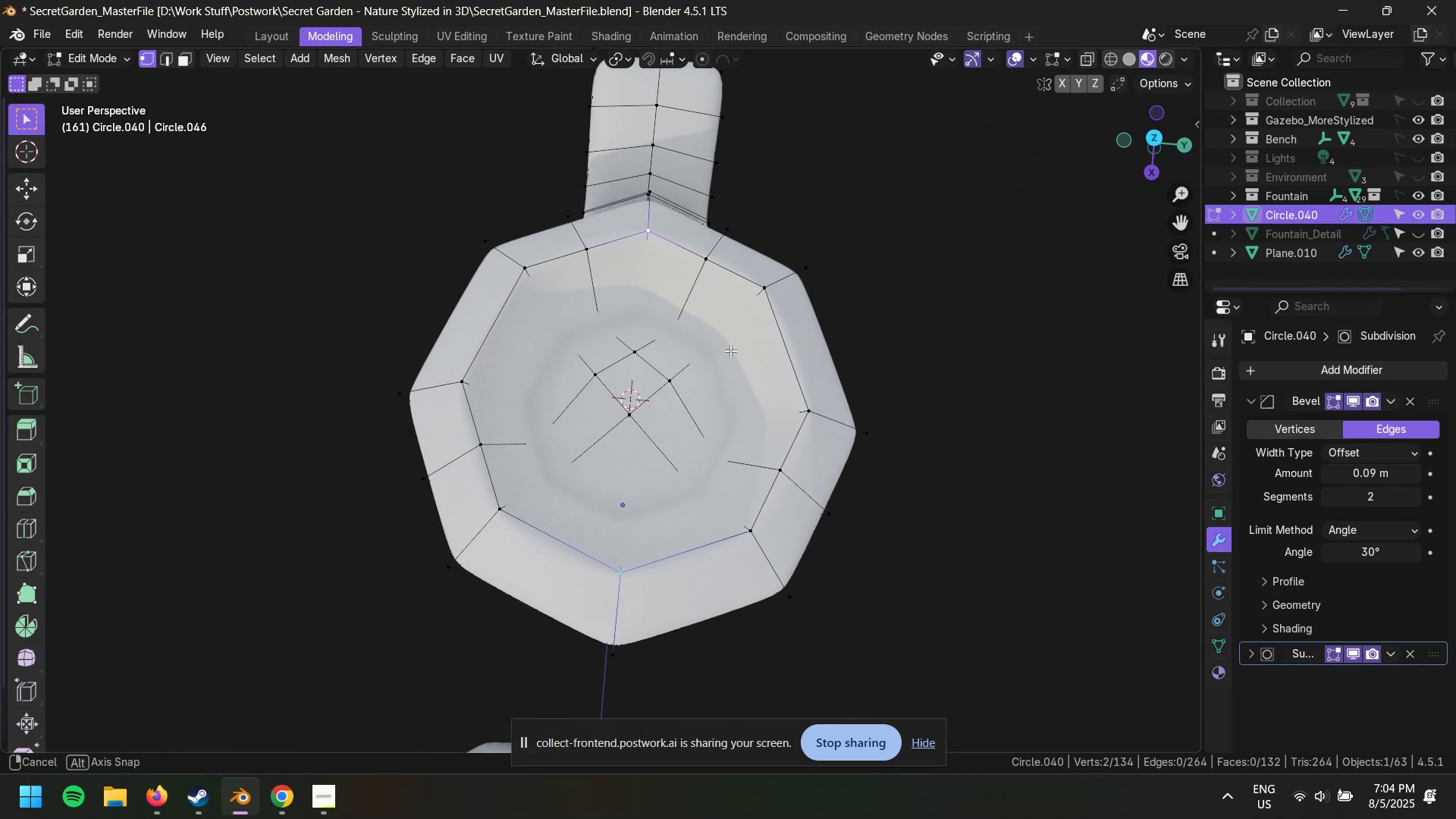 
left_click([1150, 140])
 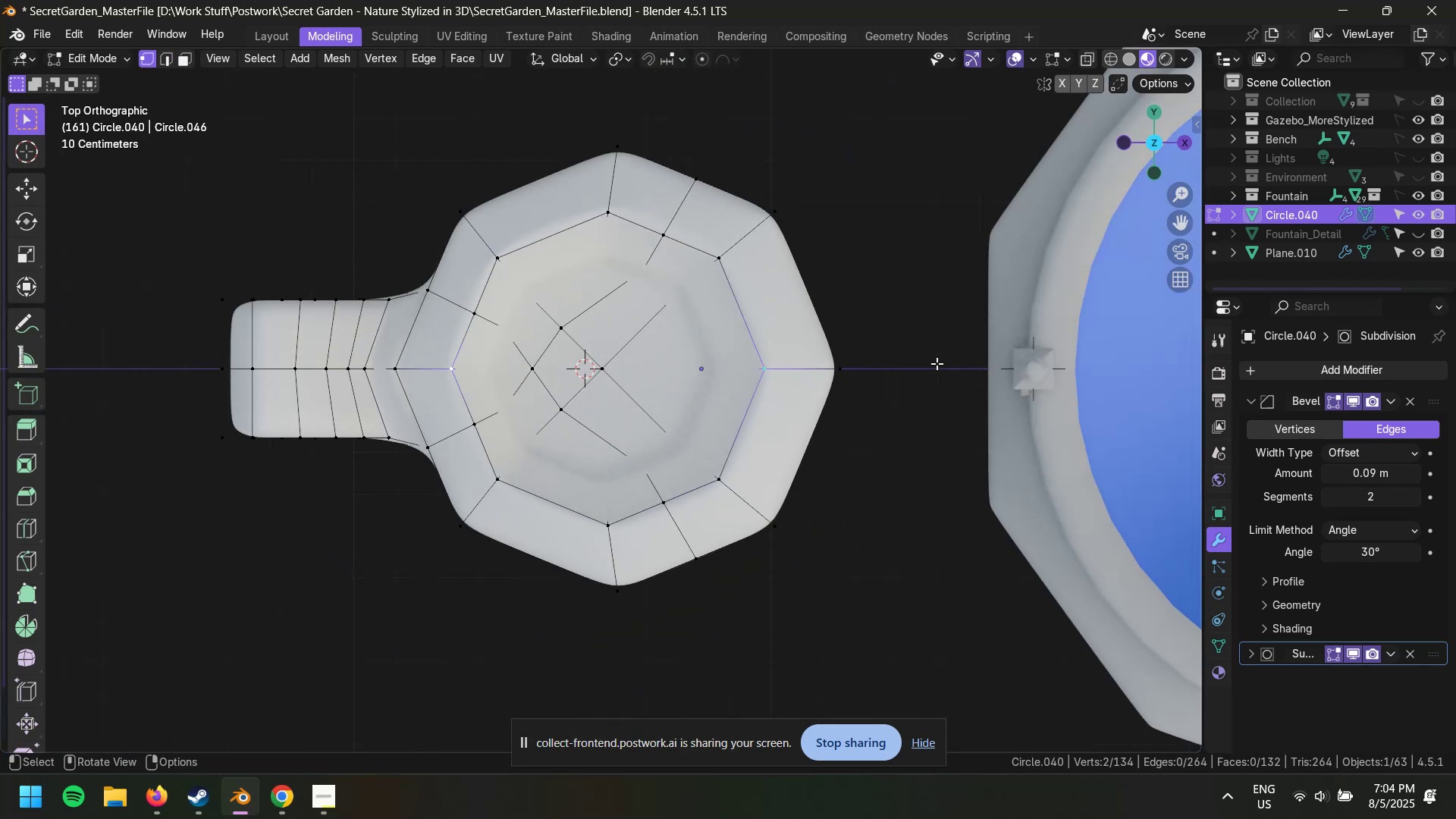 
scroll: coordinate [695, 361], scroll_direction: up, amount: 2.0
 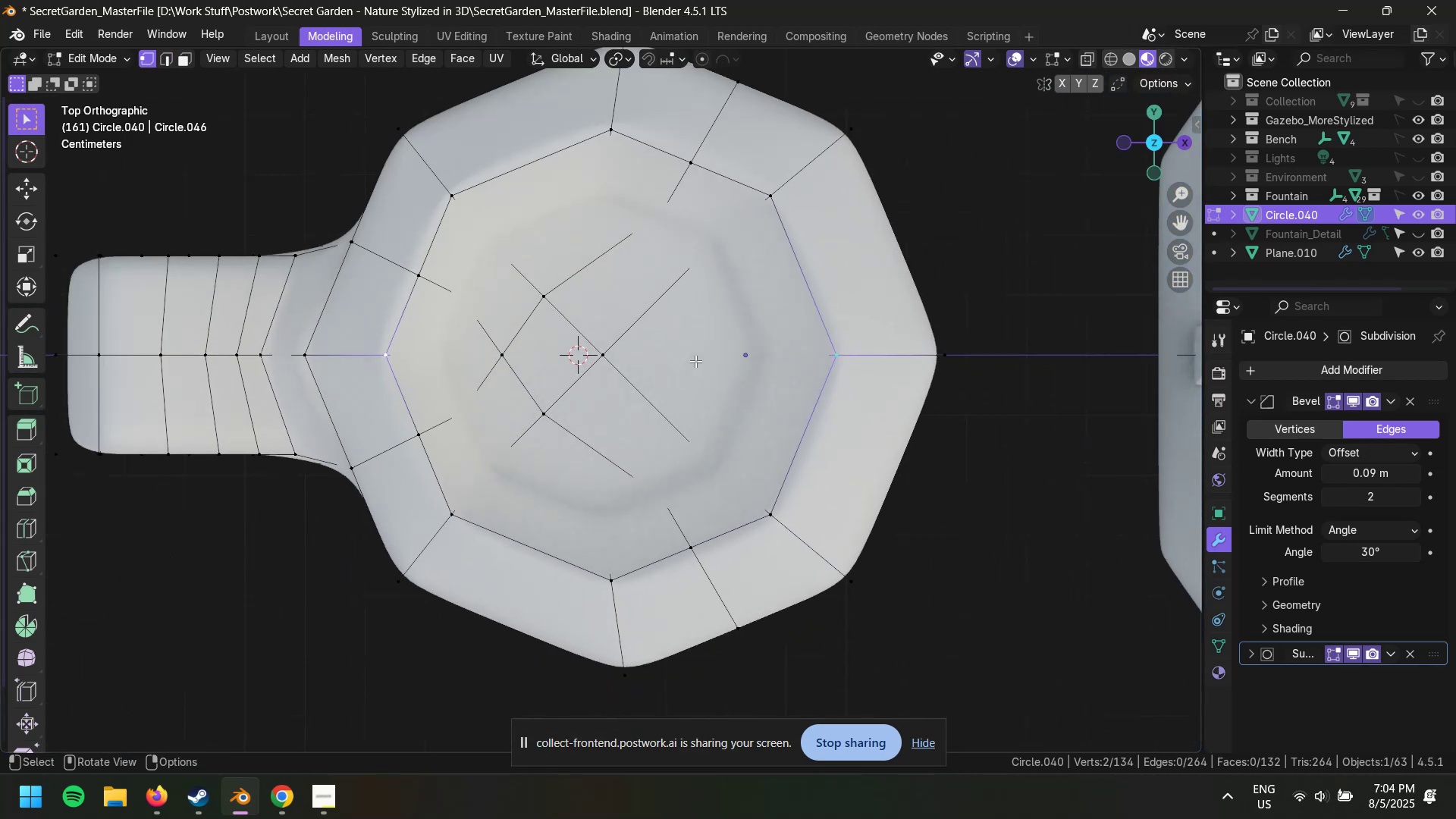 
hold_key(key=ShiftLeft, duration=0.41)
 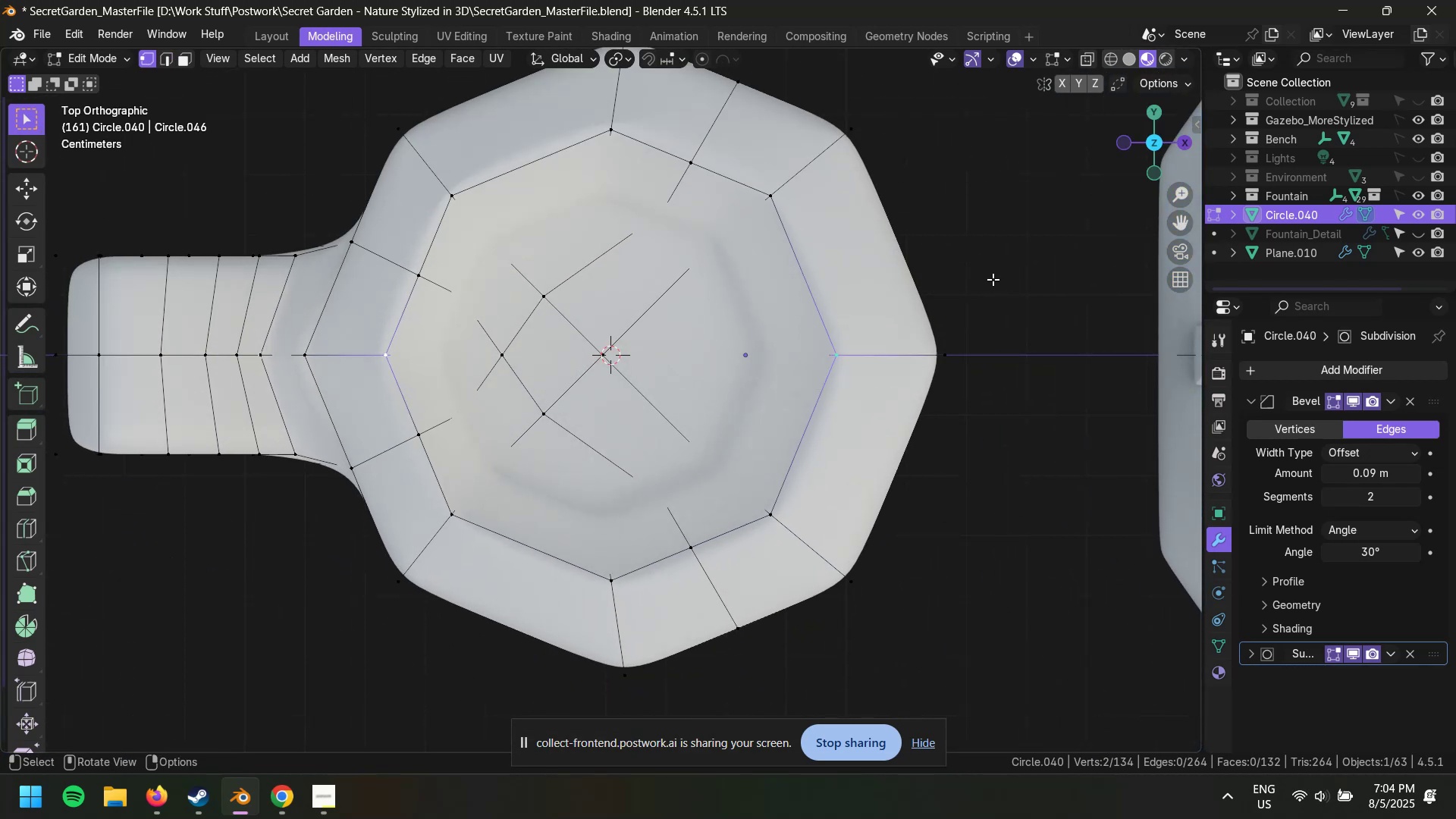 
hold_key(key=S, duration=0.31)
 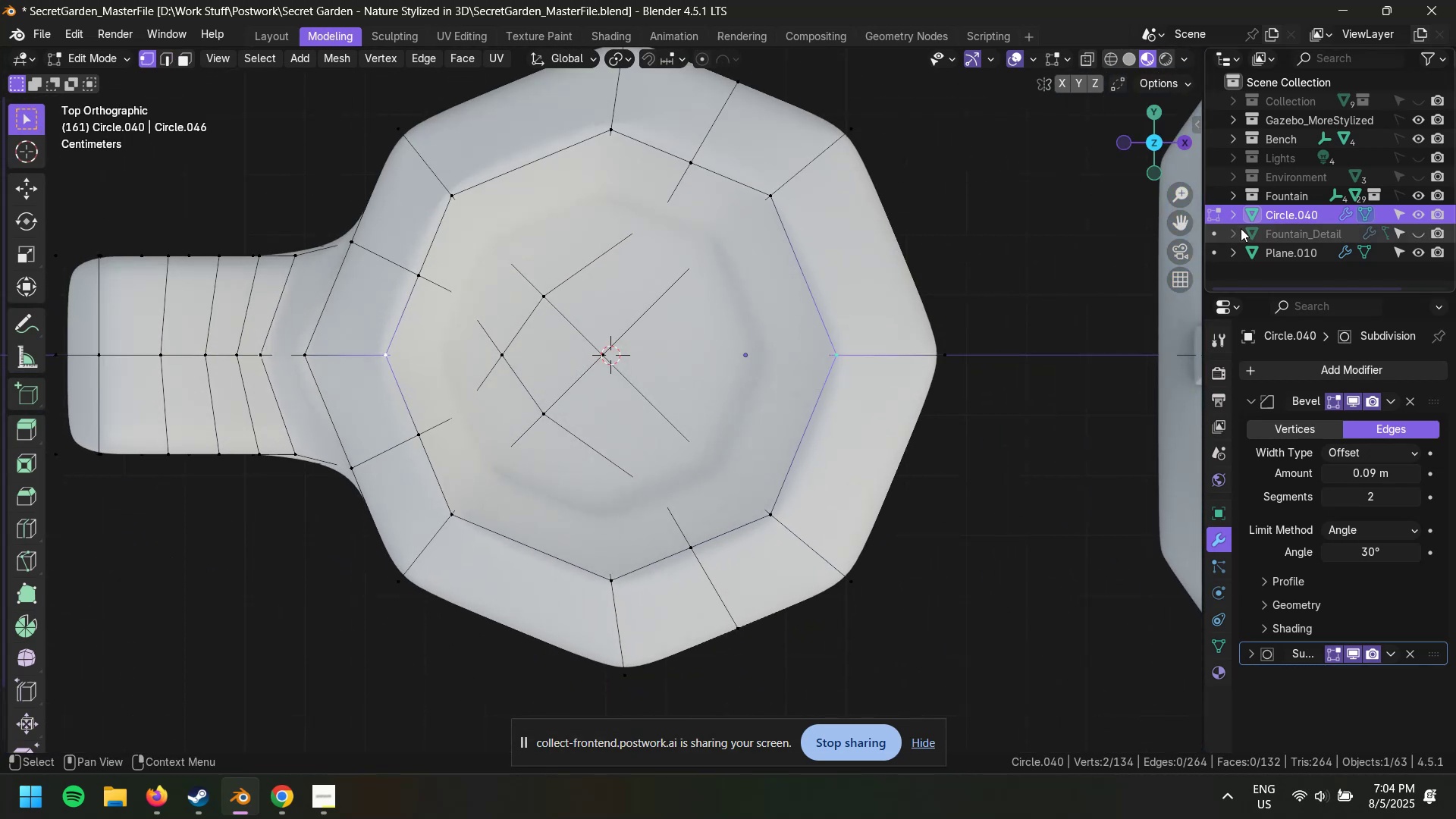 
key(Shift+A)
 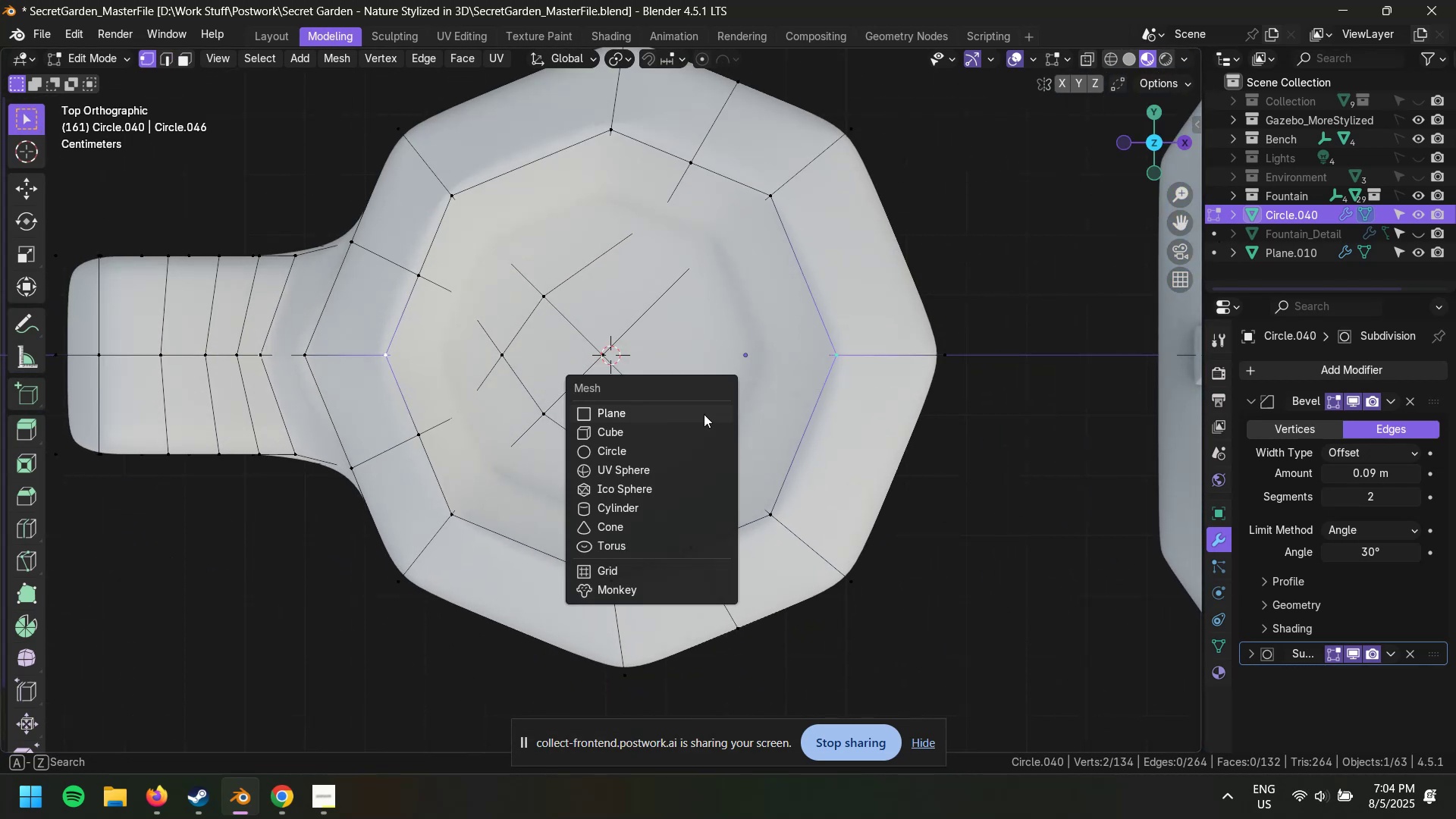 
key(Shift+ShiftLeft)
 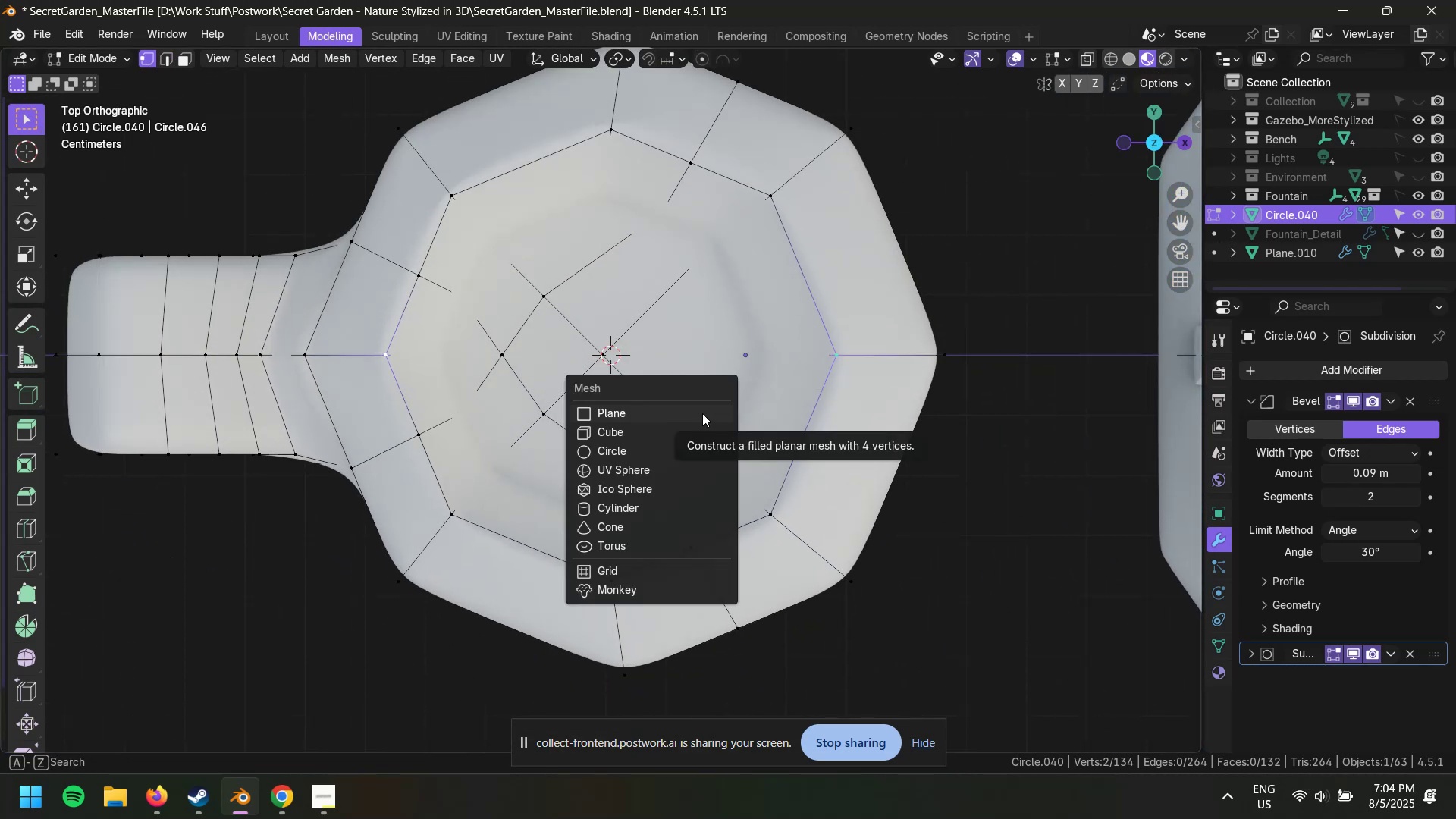 
key(Escape)
 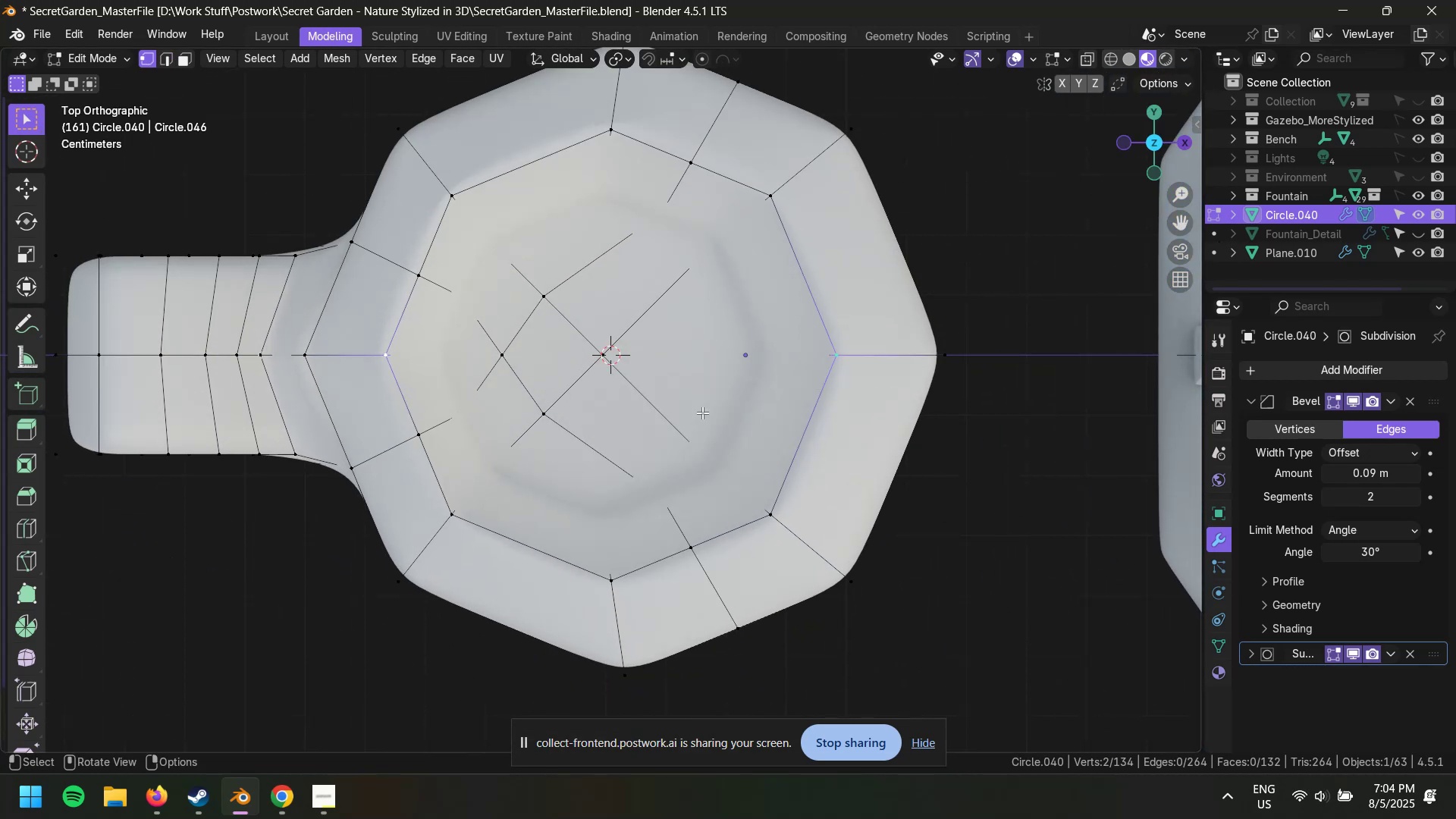 
hold_key(key=ShiftLeft, duration=0.73)
 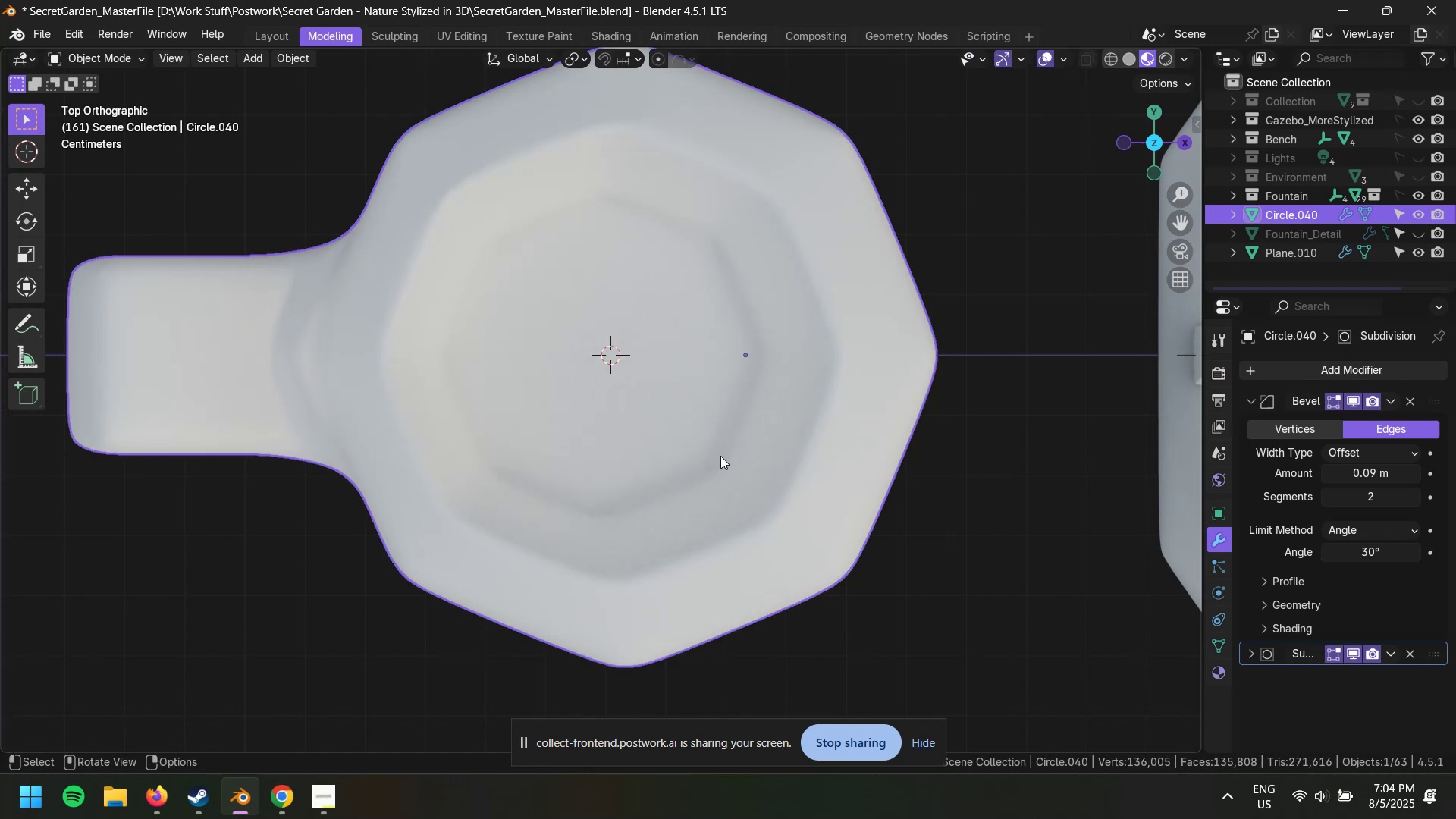 
hold_key(key=S, duration=0.63)
 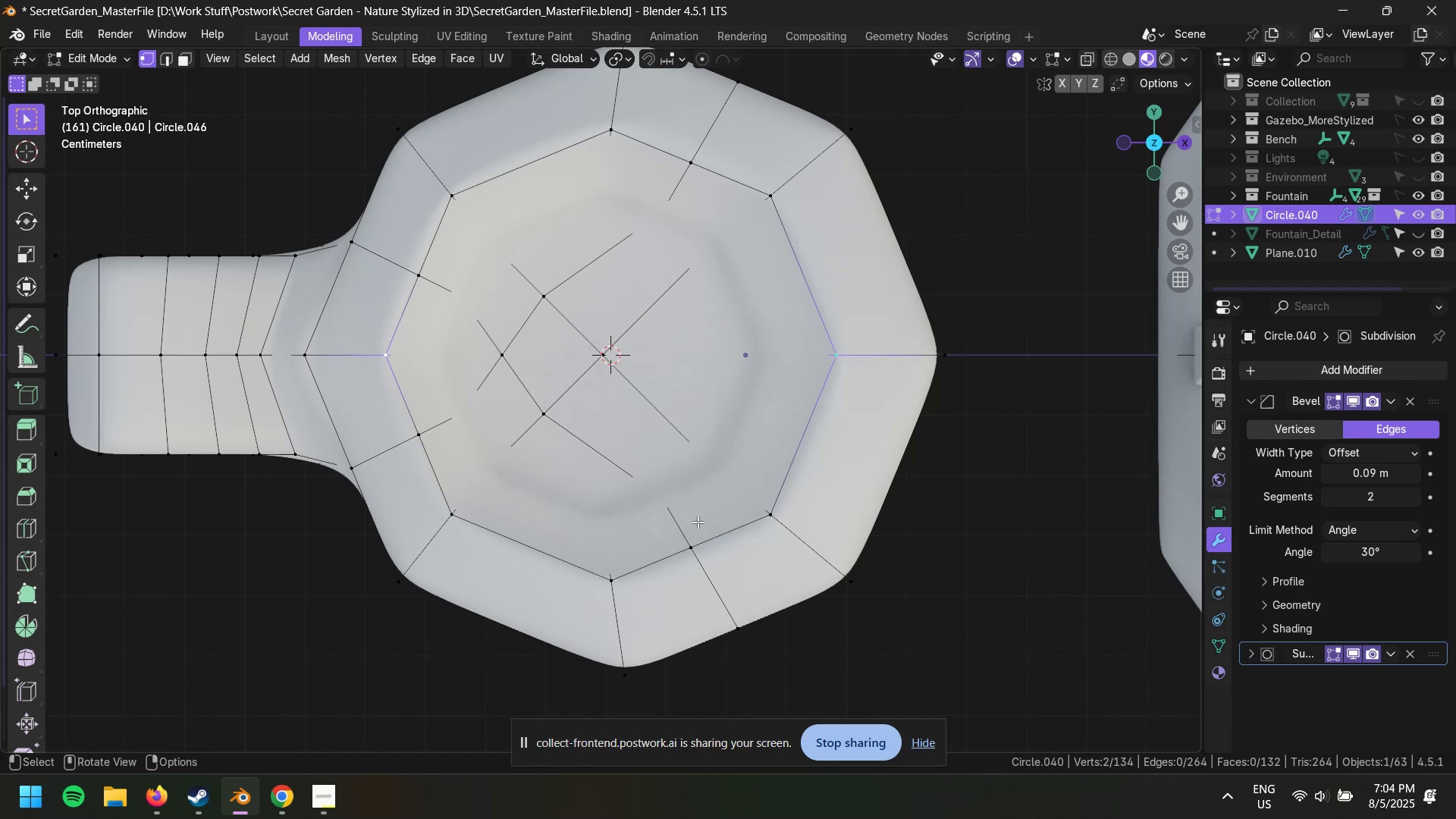 
key(Tab)
 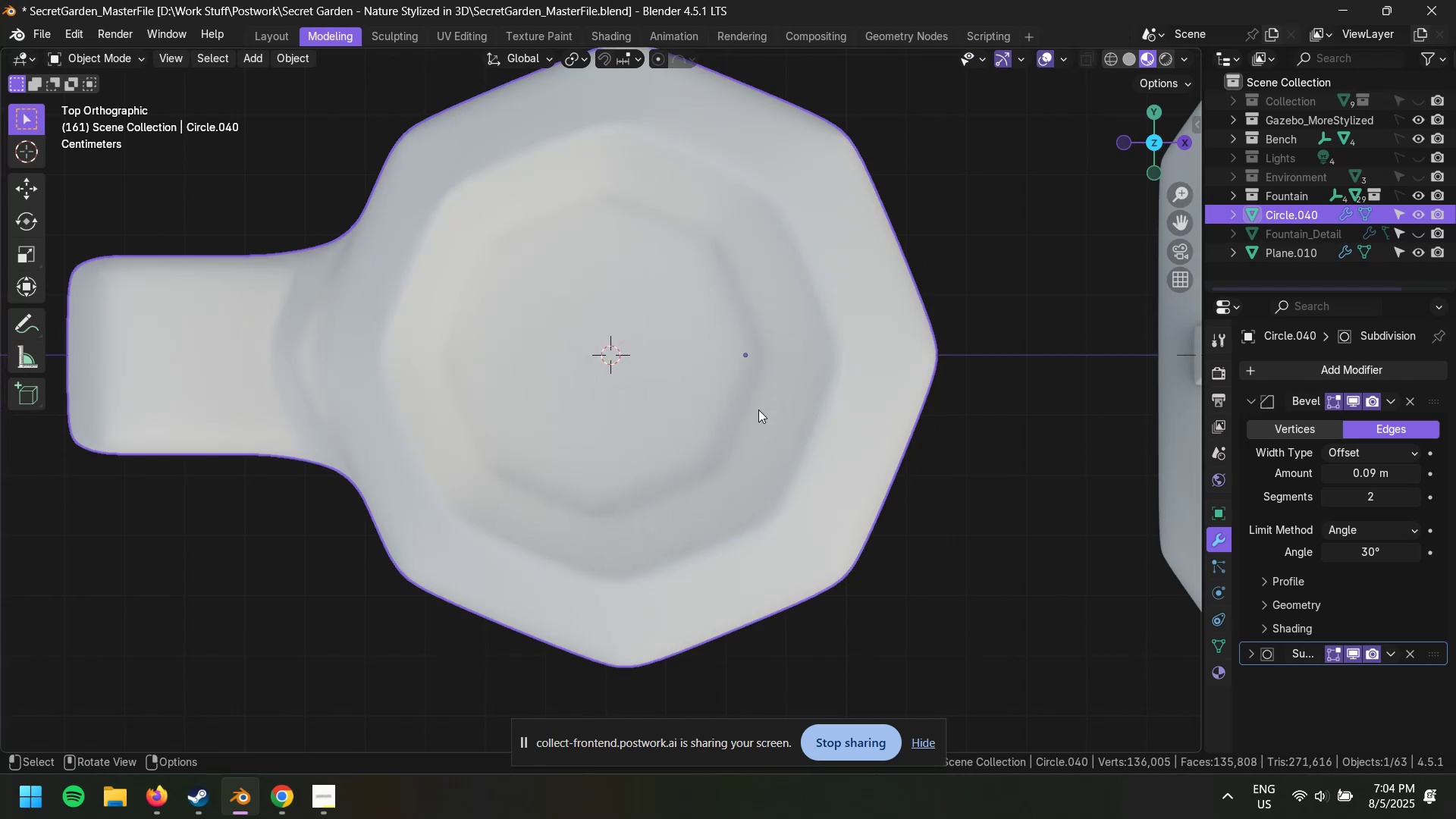 
key(Shift+A)
 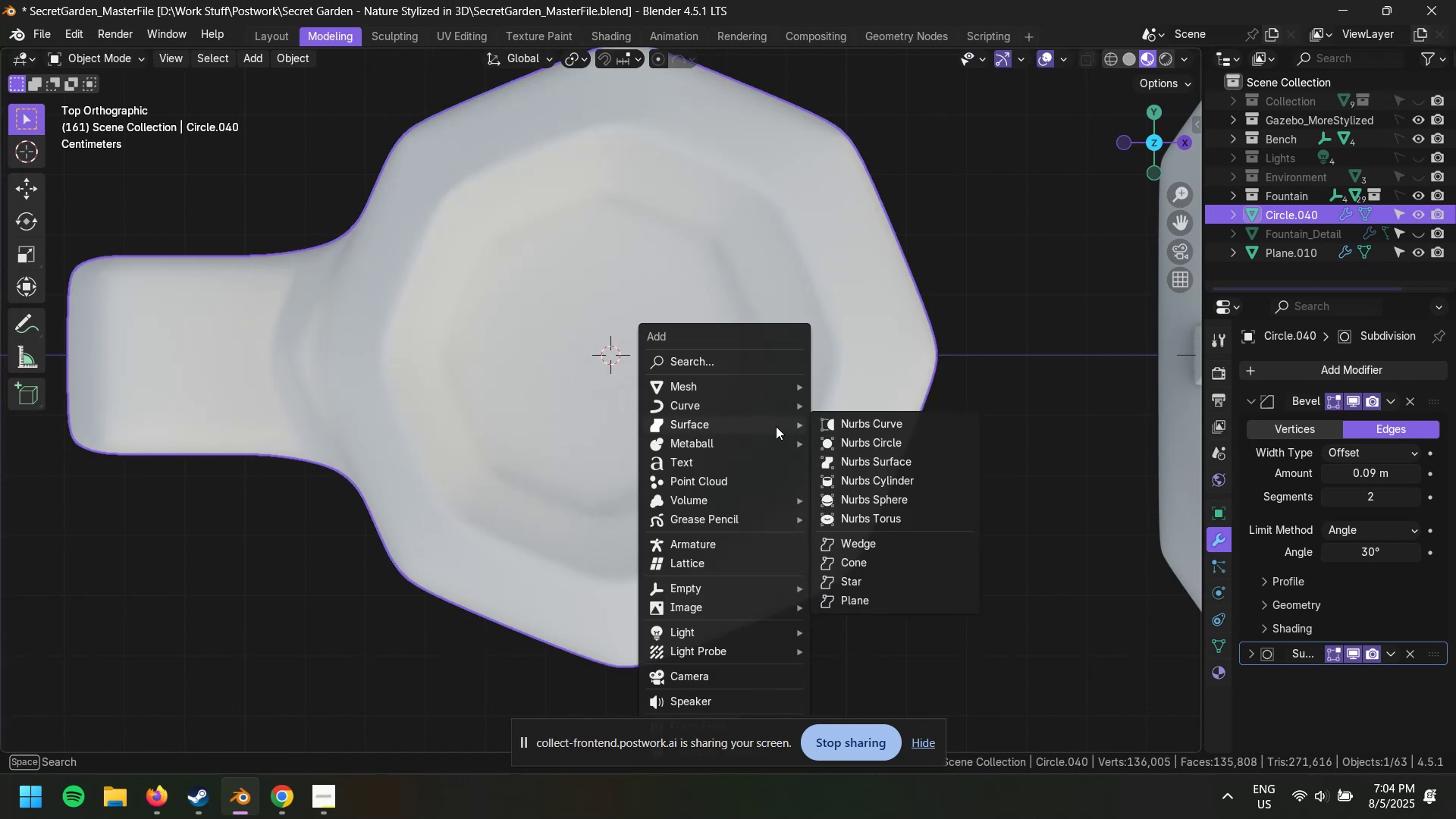 
mouse_move([747, 392])
 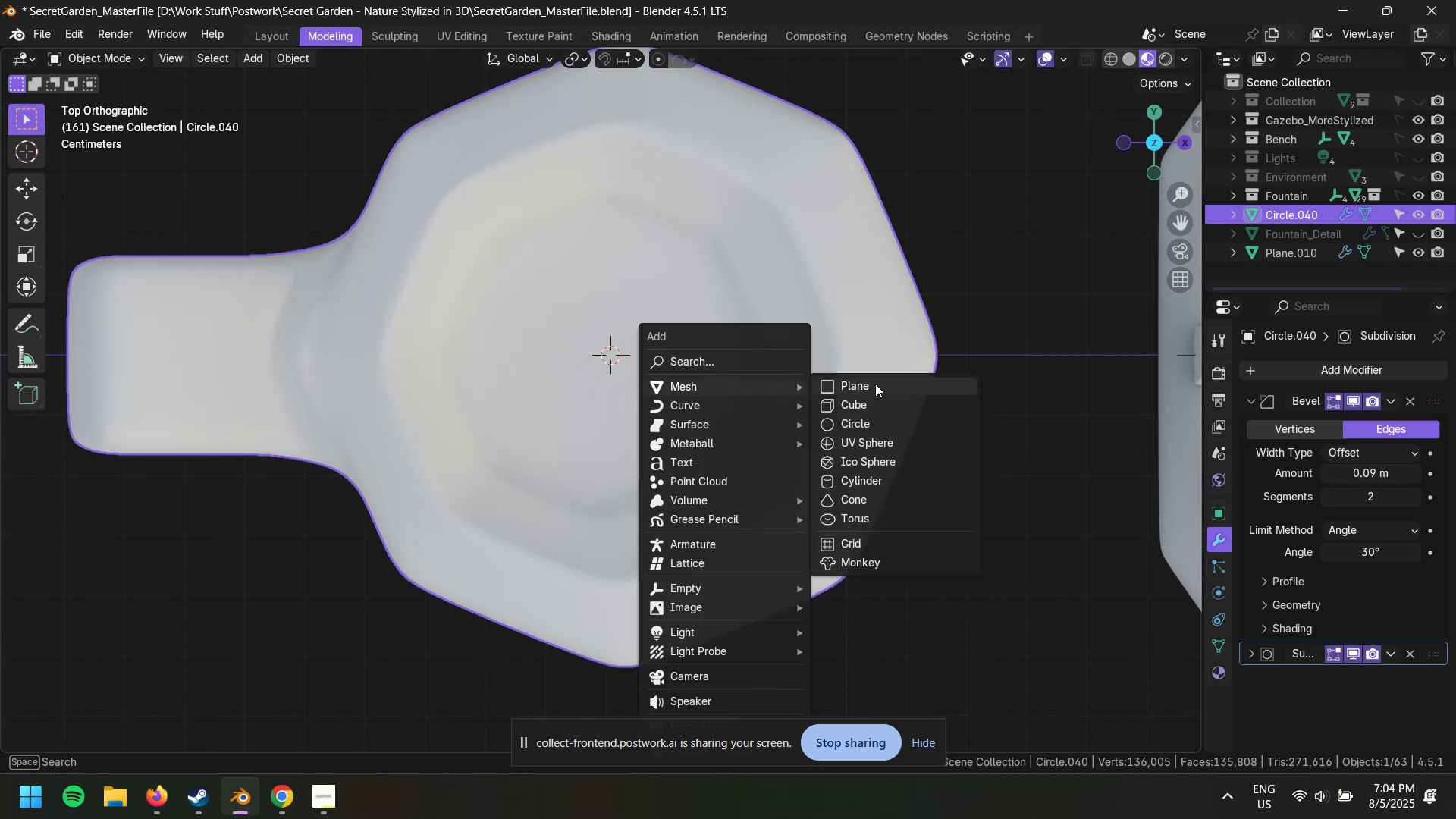 
left_click([875, 384])
 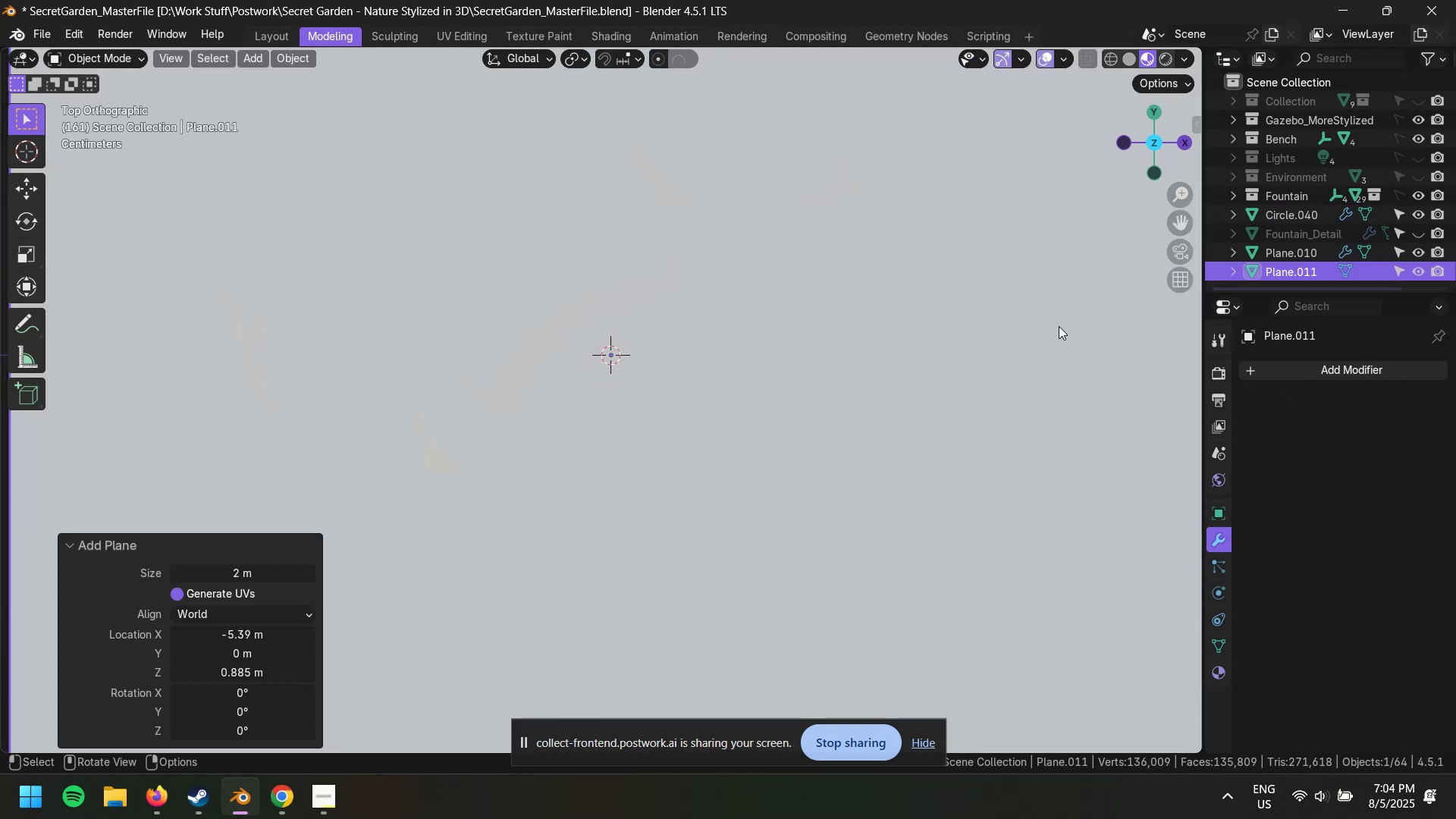 
key(S)
 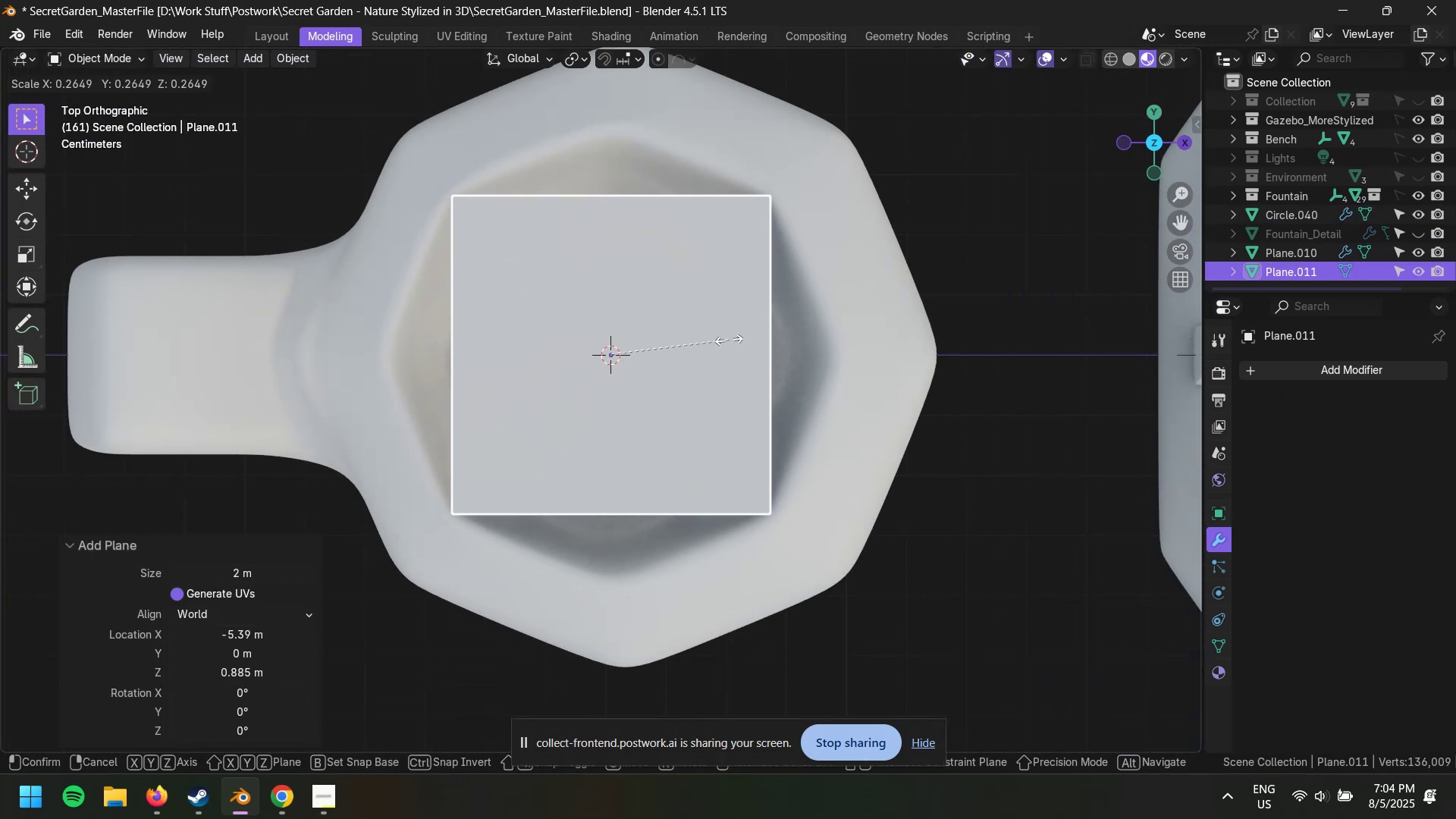 
left_click([729, 340])
 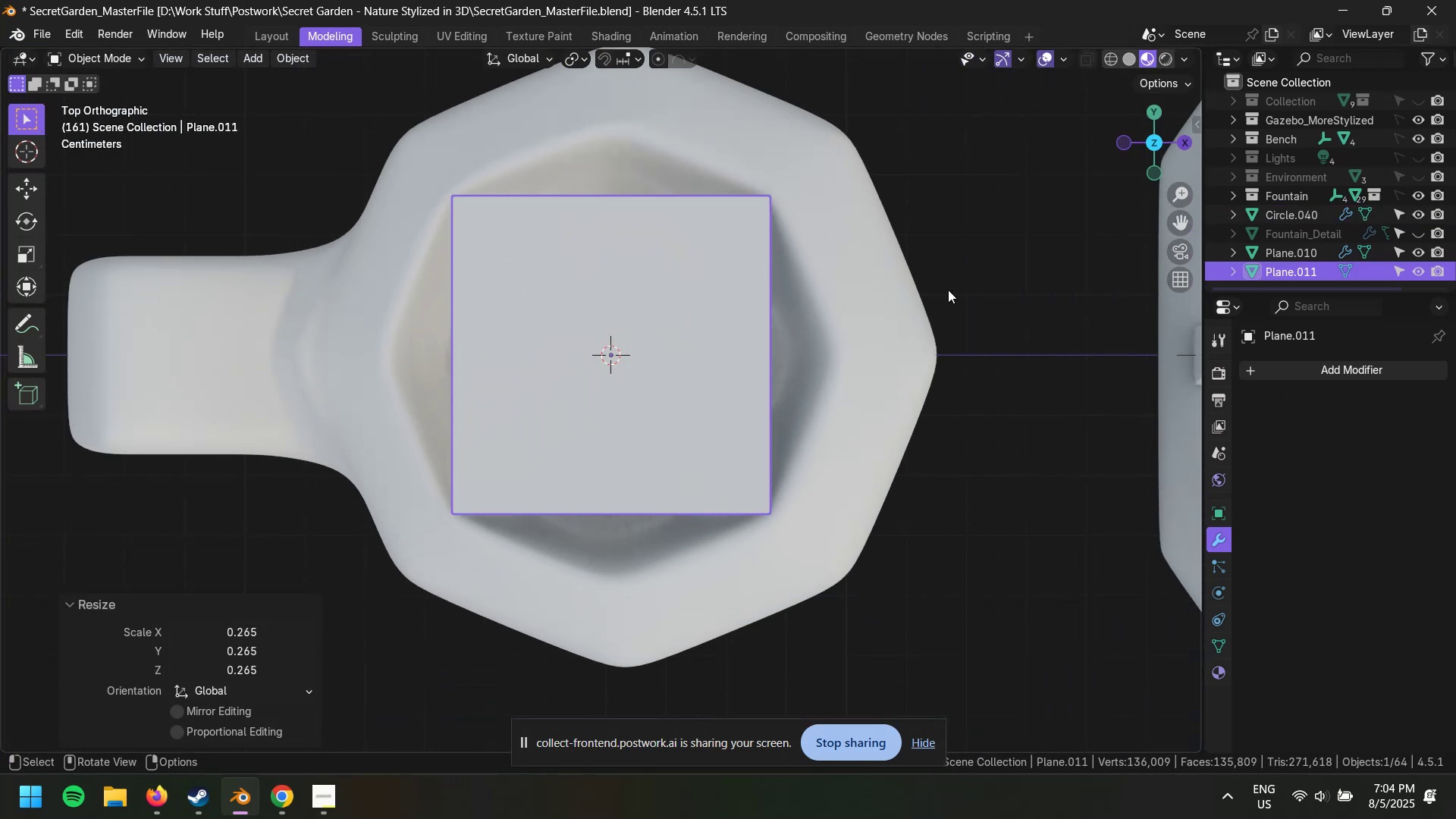 
type(sy)
 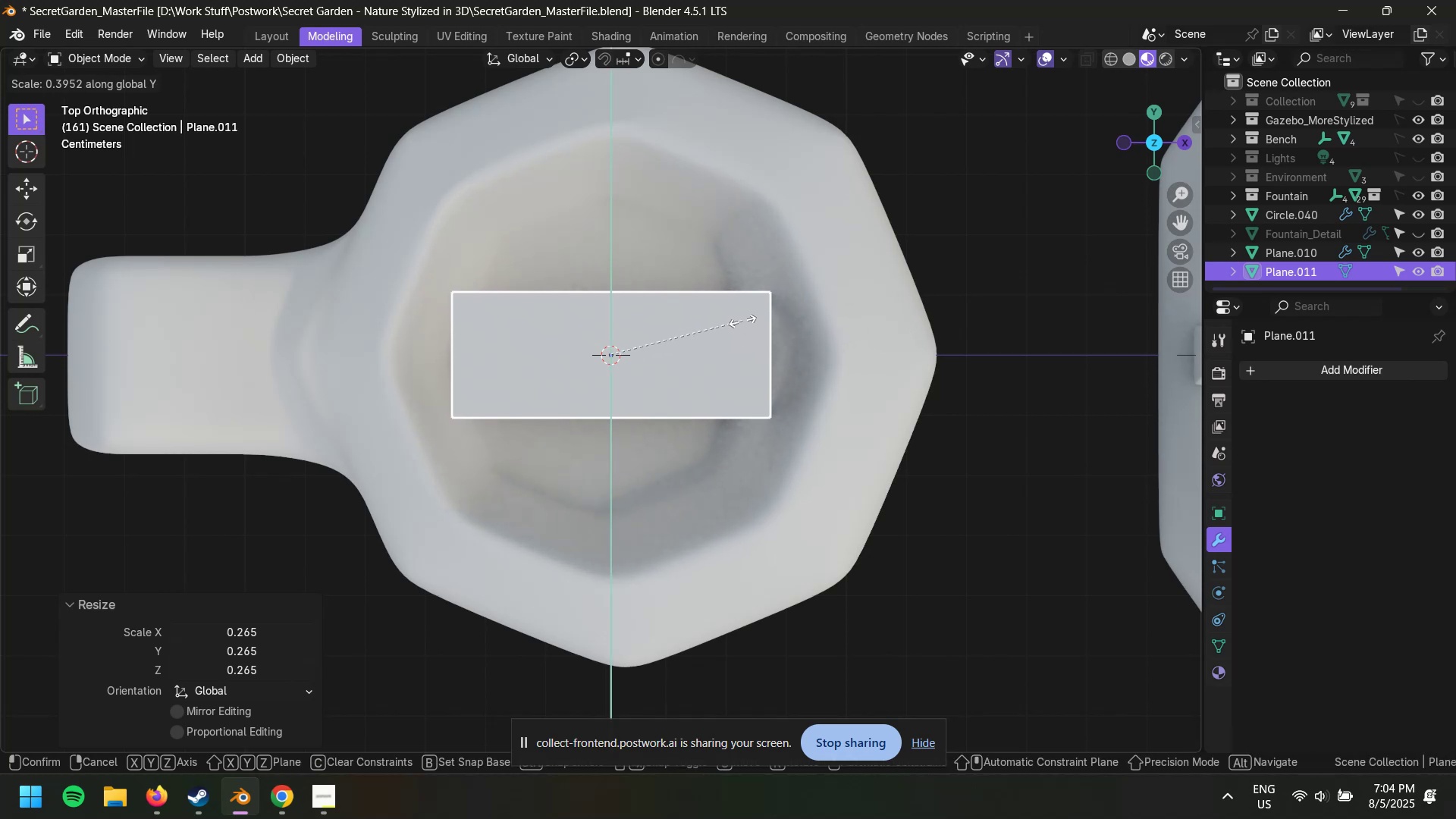 
left_click([739, 323])
 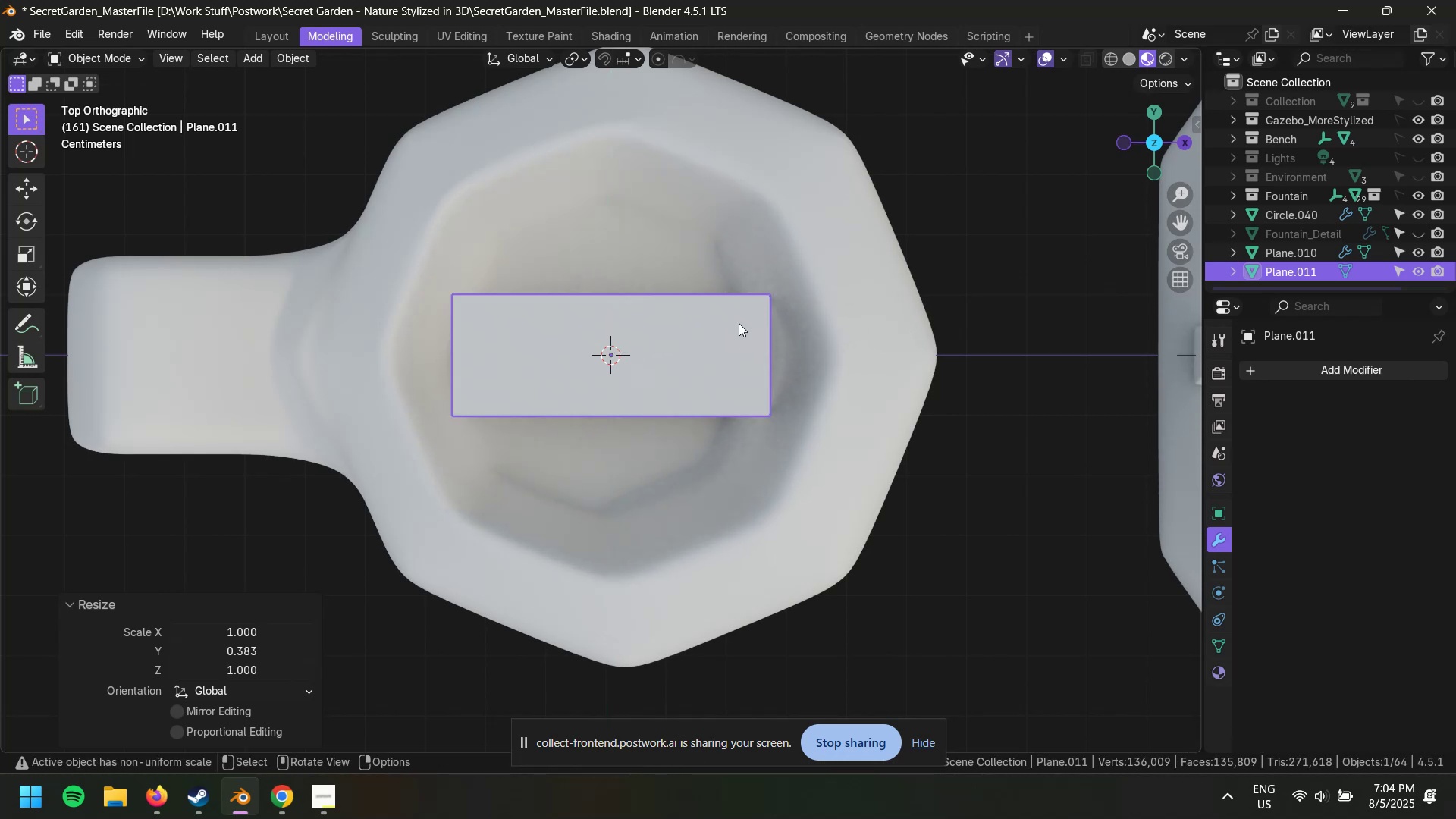 
hold_key(key=Z, duration=1.34)
 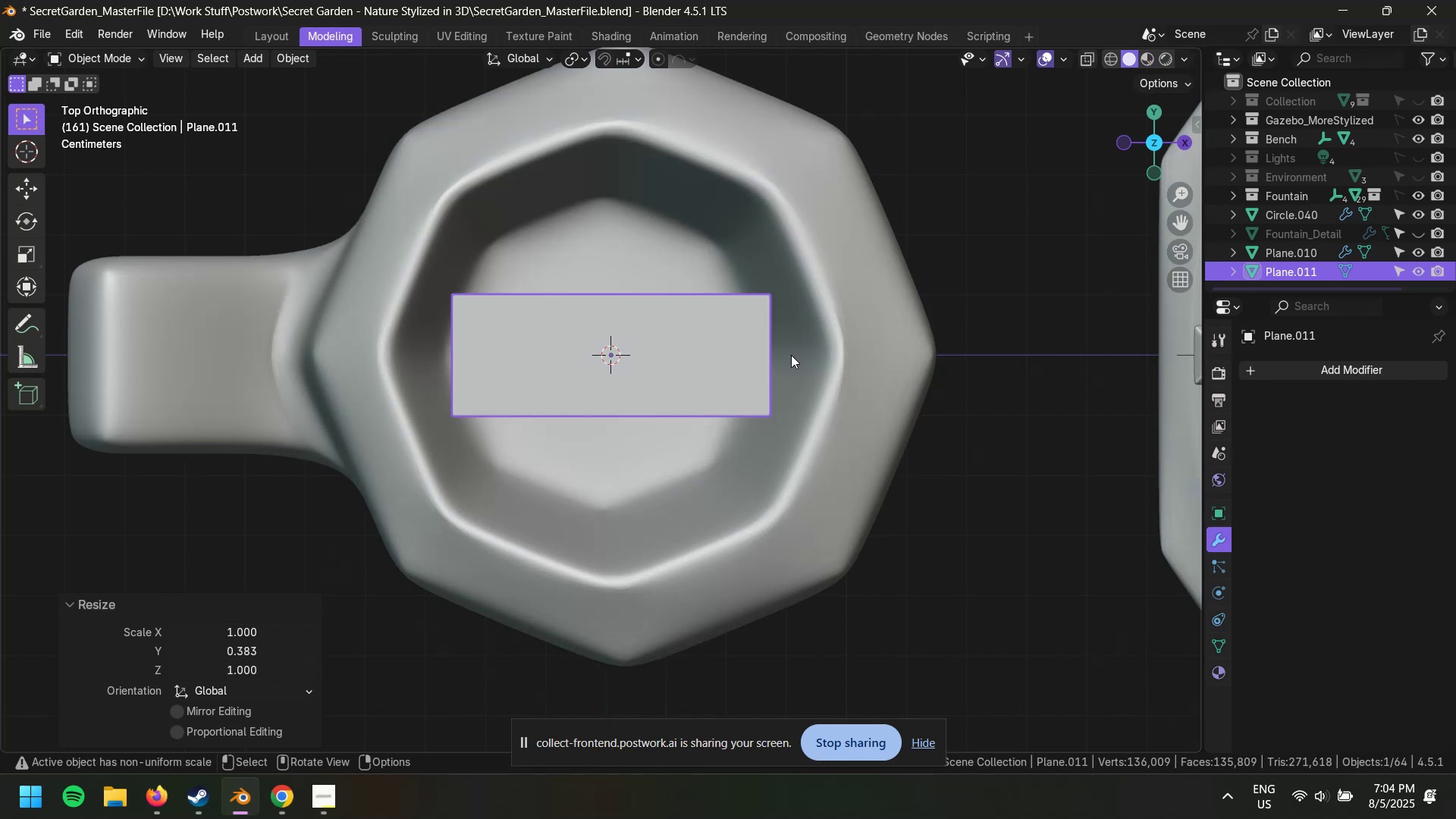 
type(sx)
 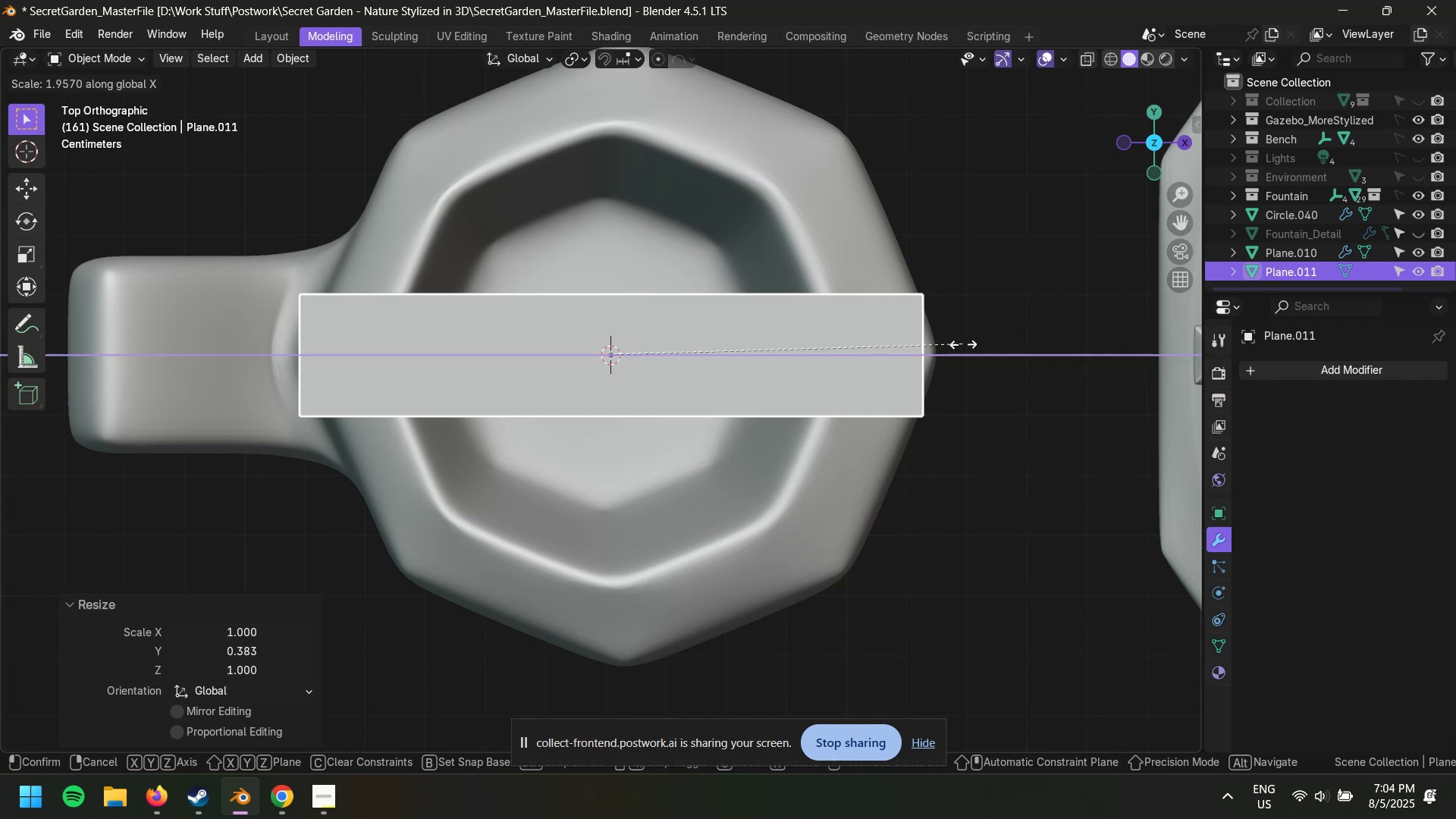 
left_click([951, 341])
 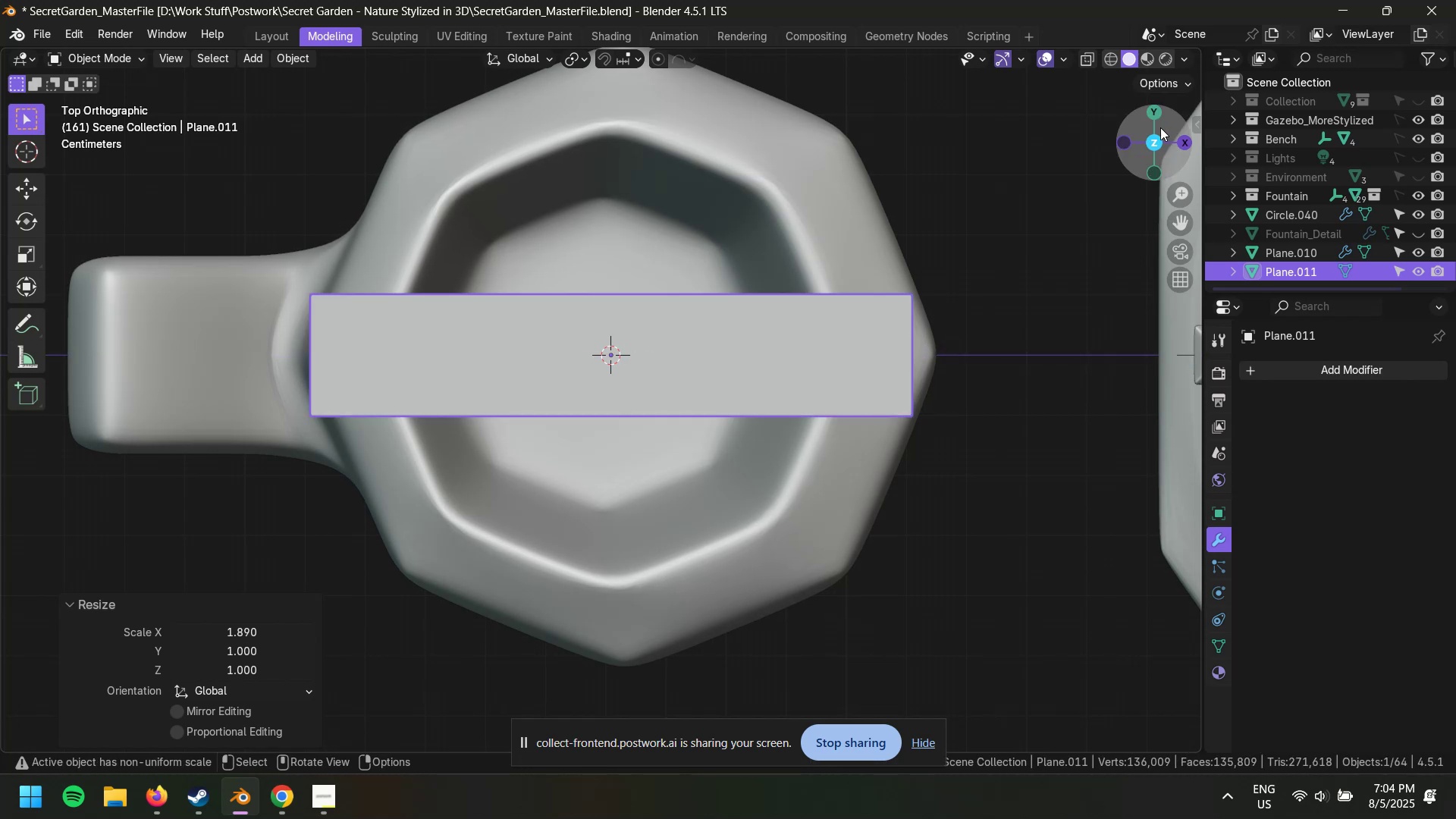 
left_click([1159, 118])
 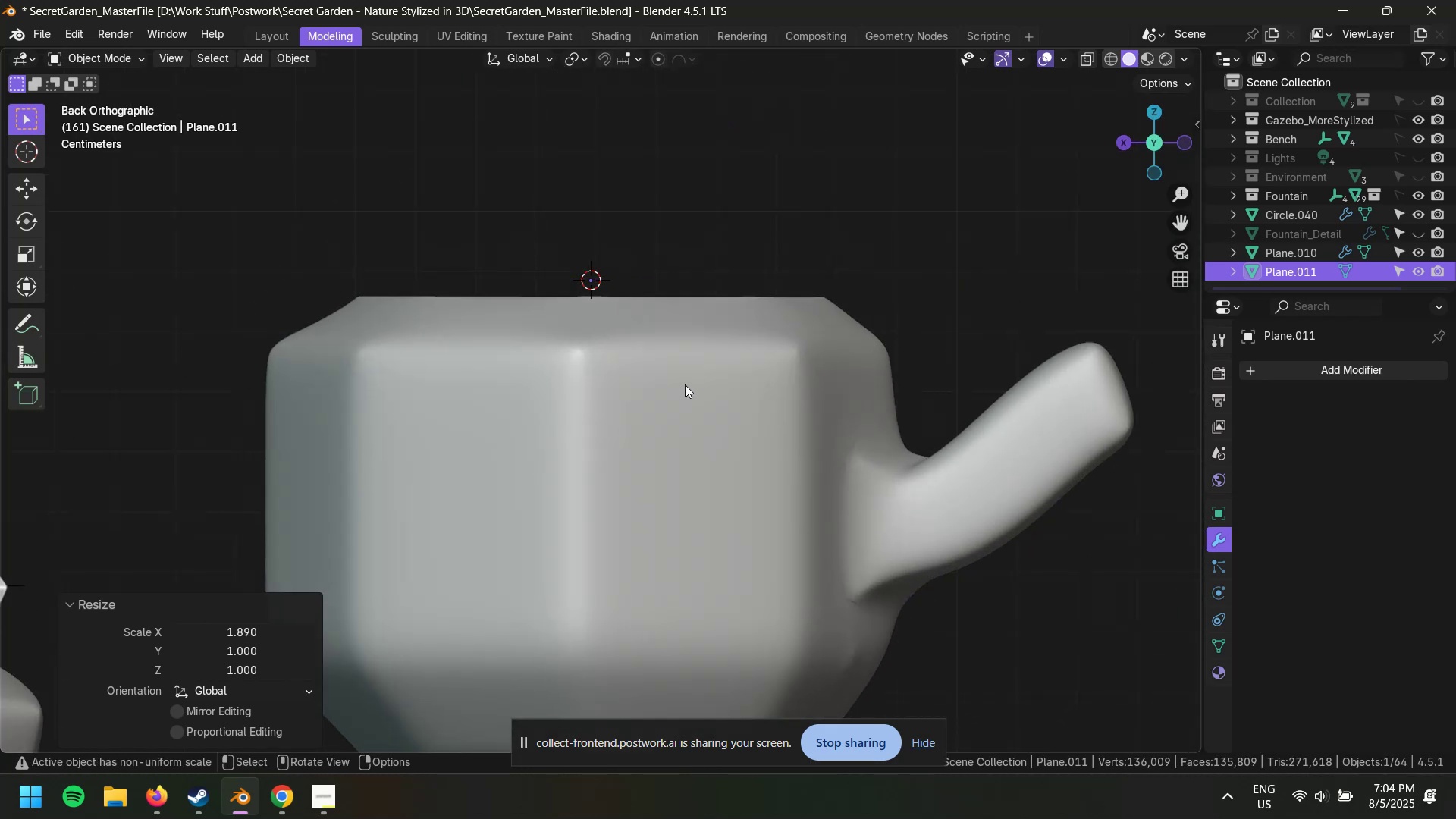 
scroll: coordinate [679, 375], scroll_direction: up, amount: 2.0
 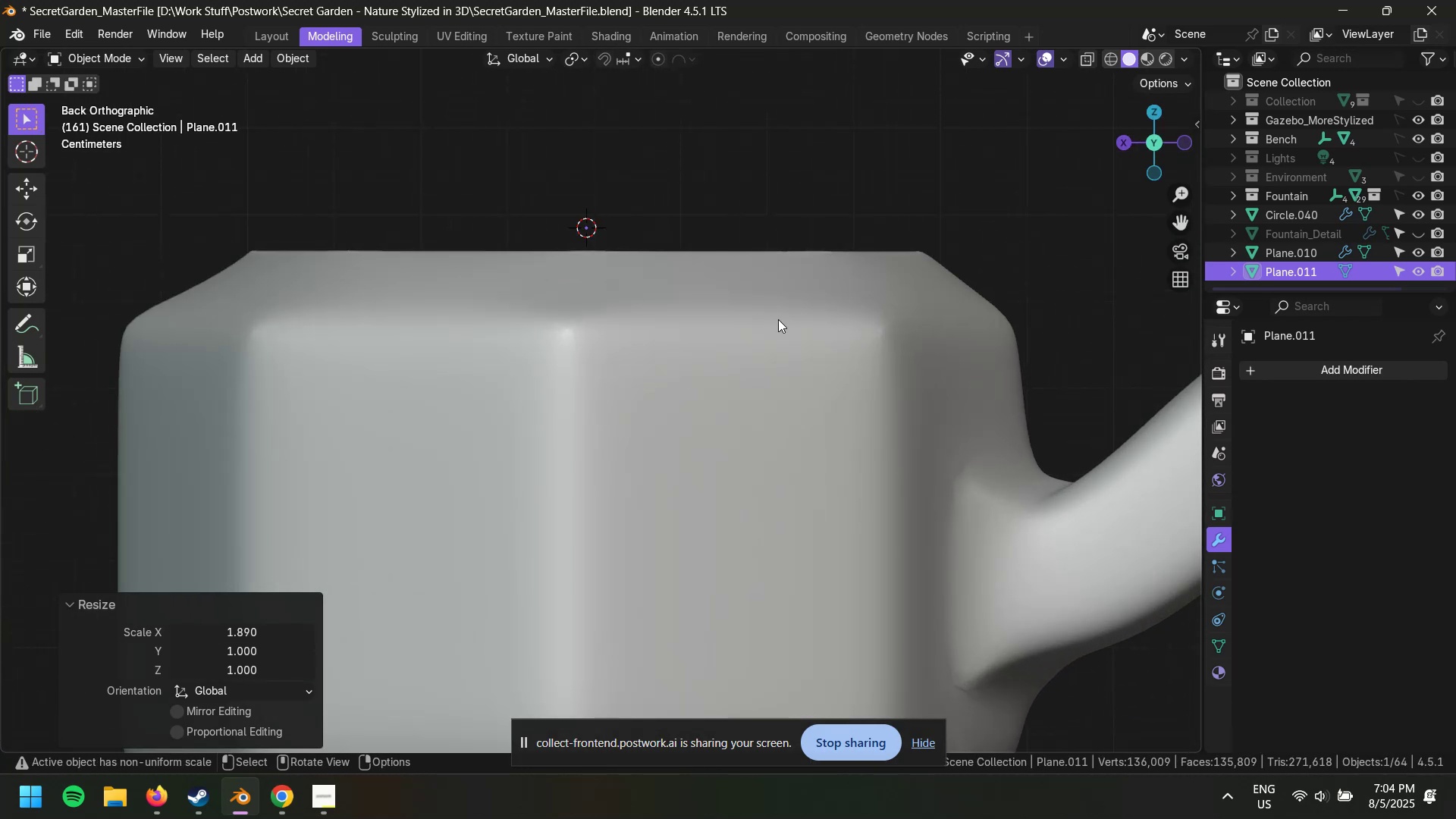 
scroll: coordinate [780, 312], scroll_direction: down, amount: 2.0
 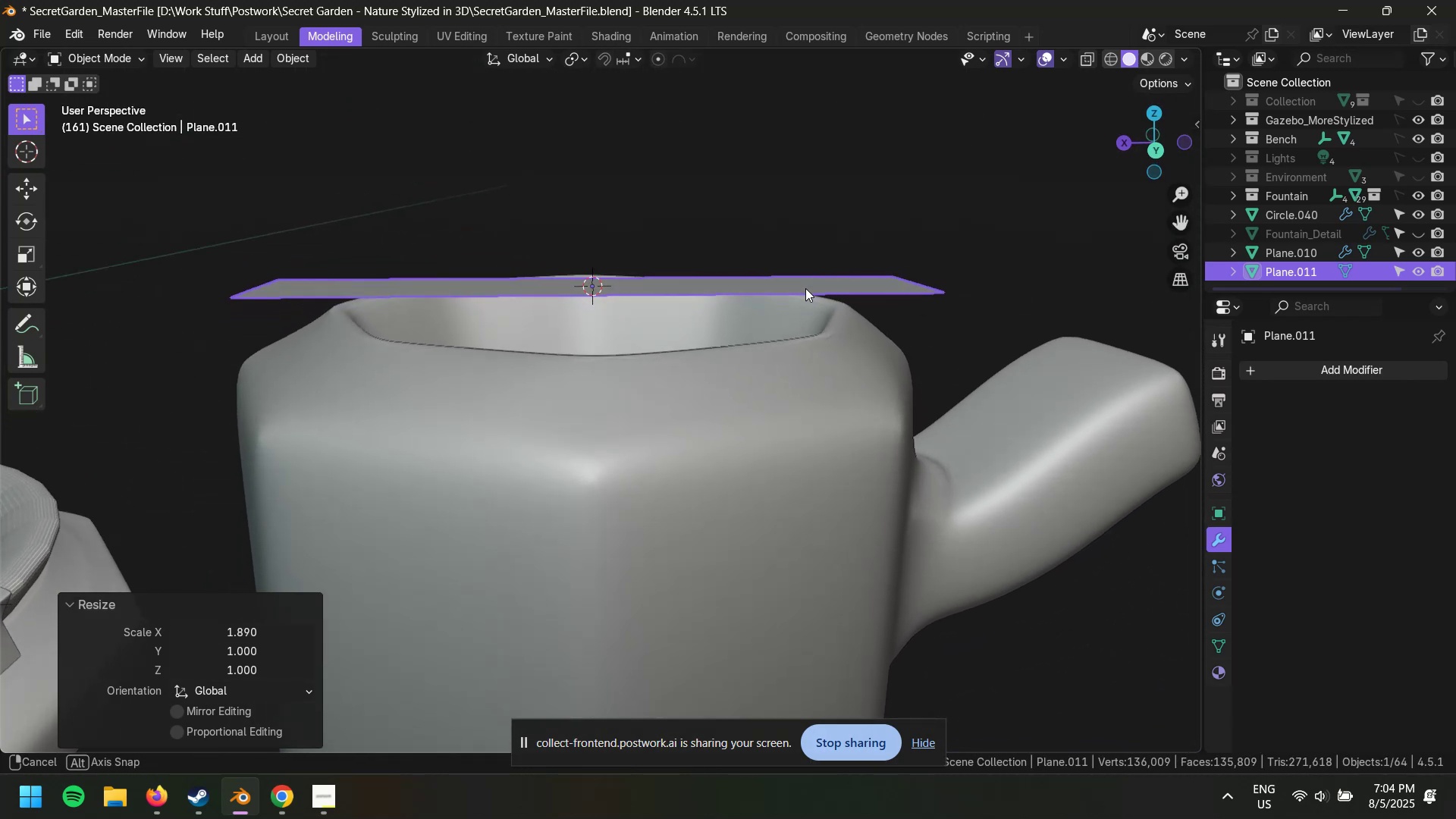 
type(gz)
 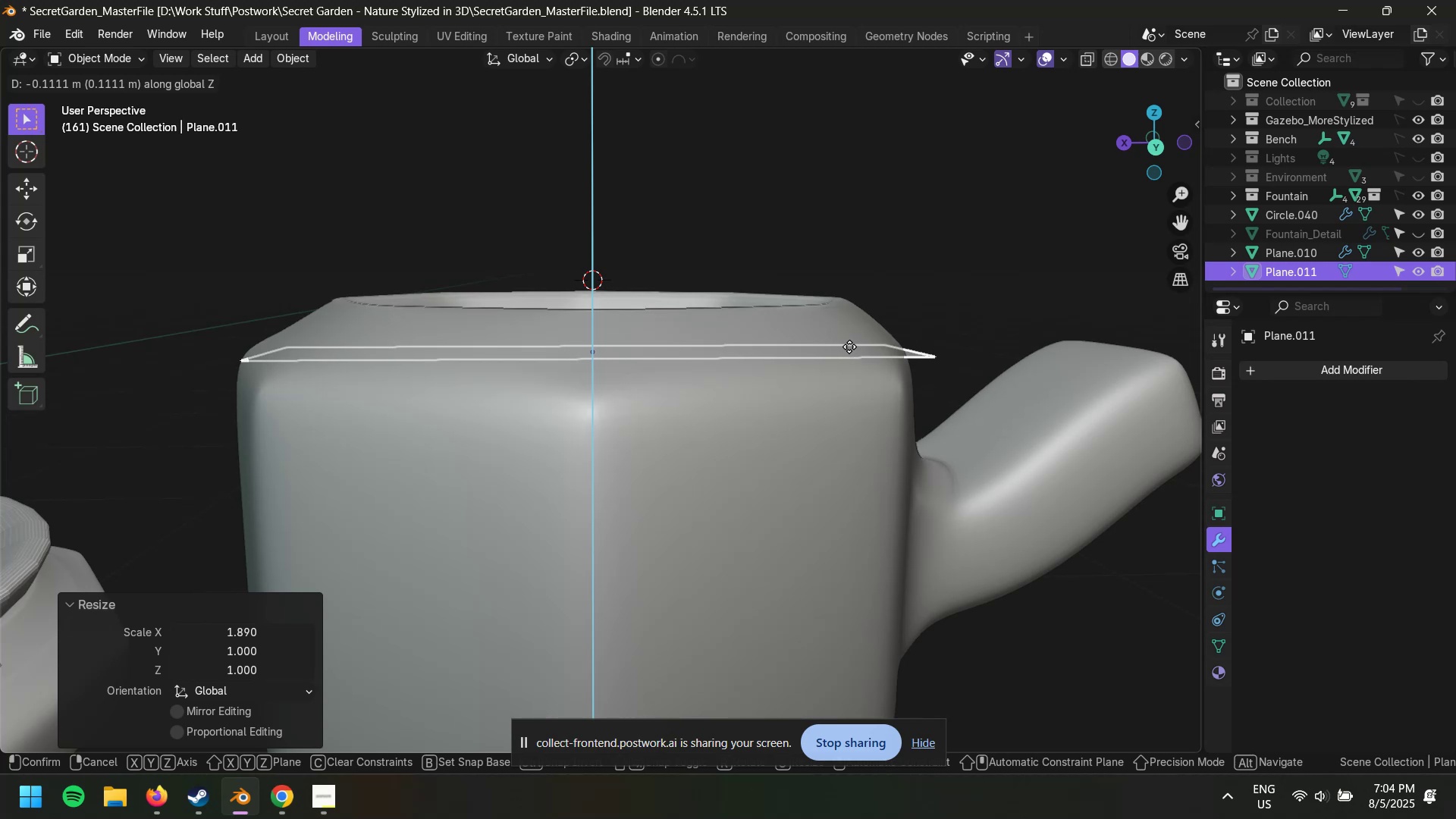 
left_click([849, 358])
 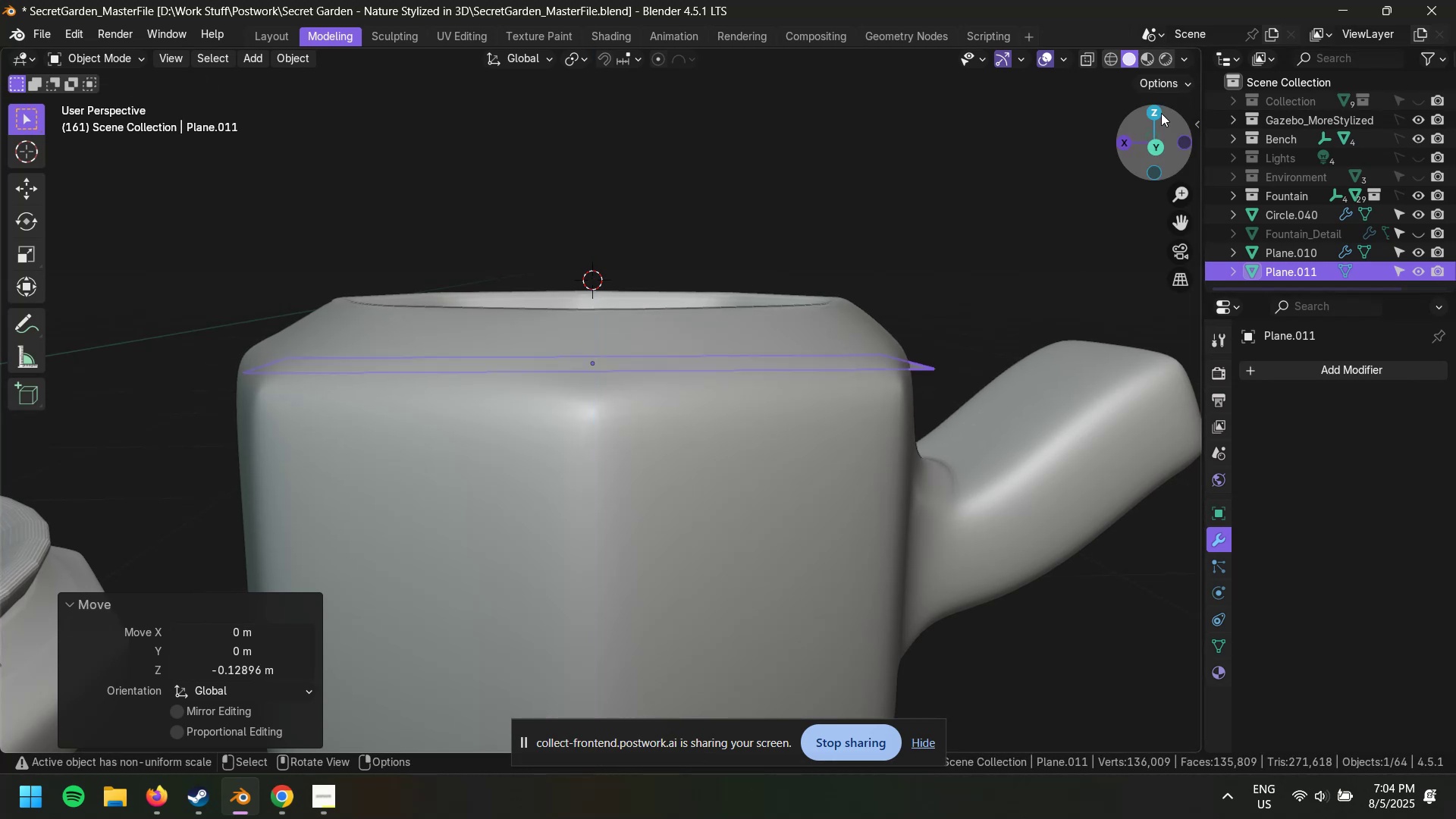 
left_click([1154, 113])
 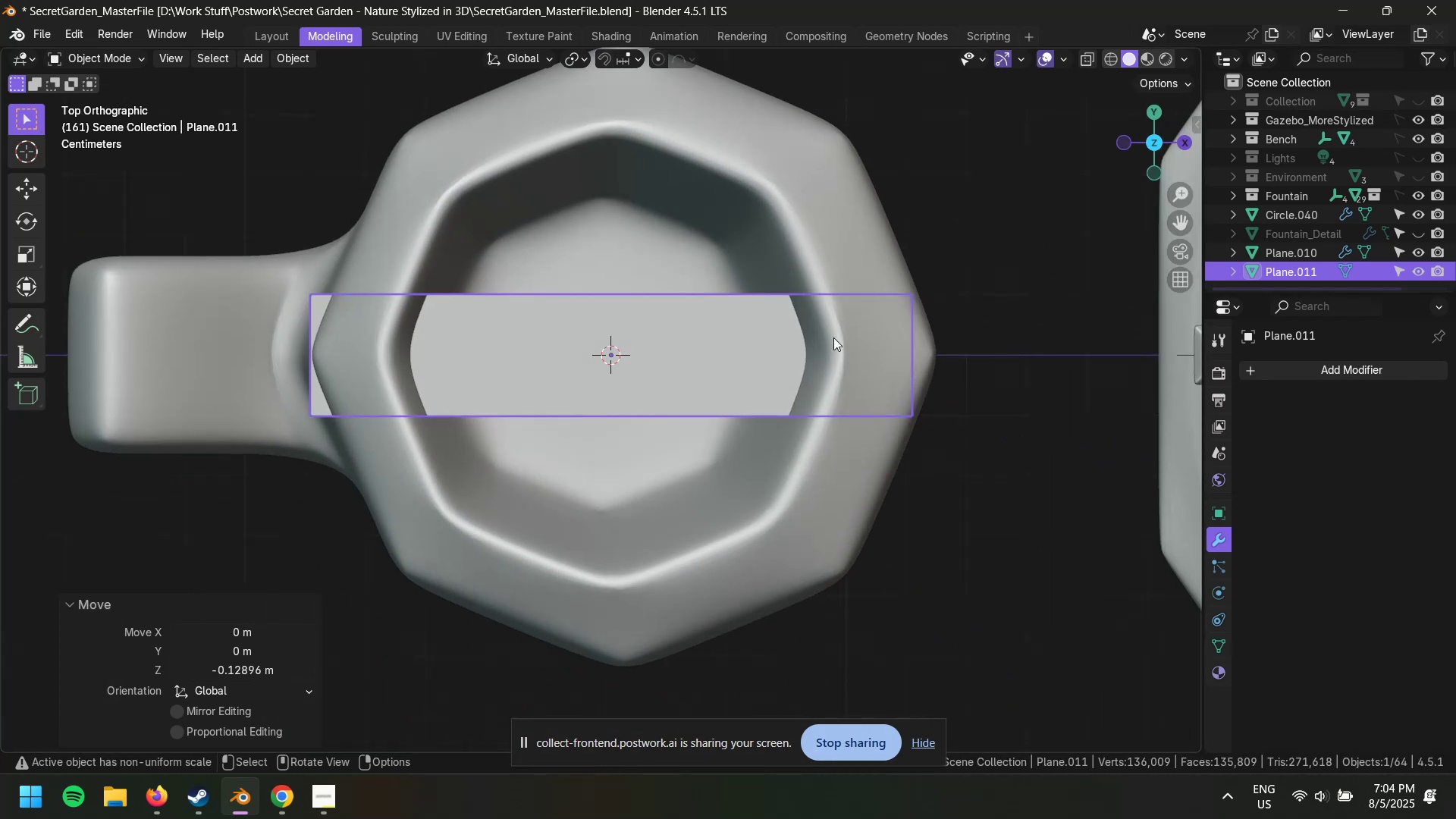 
scroll: coordinate [833, 337], scroll_direction: down, amount: 2.0
 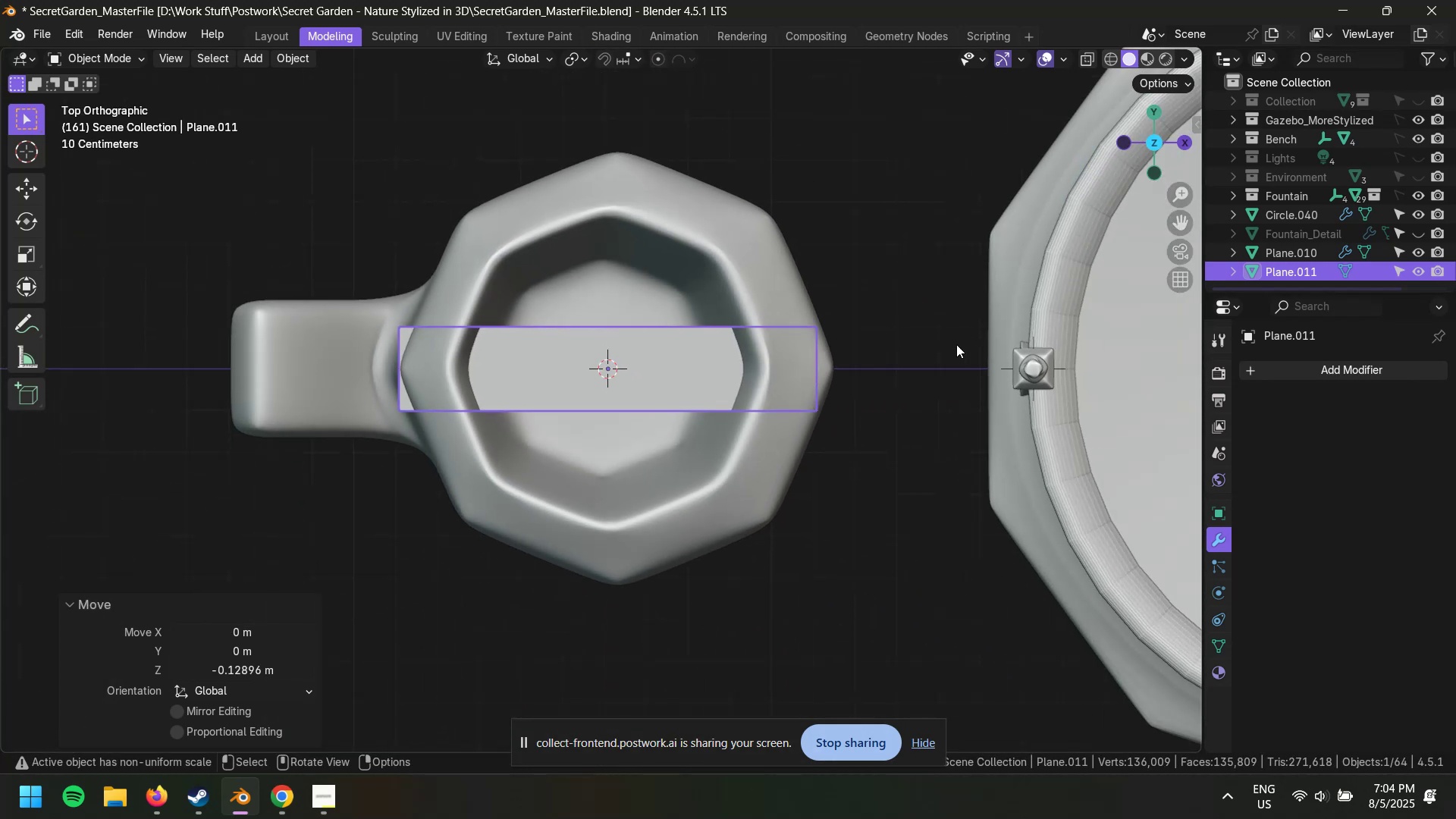 
scroll: coordinate [891, 358], scroll_direction: up, amount: 2.0
 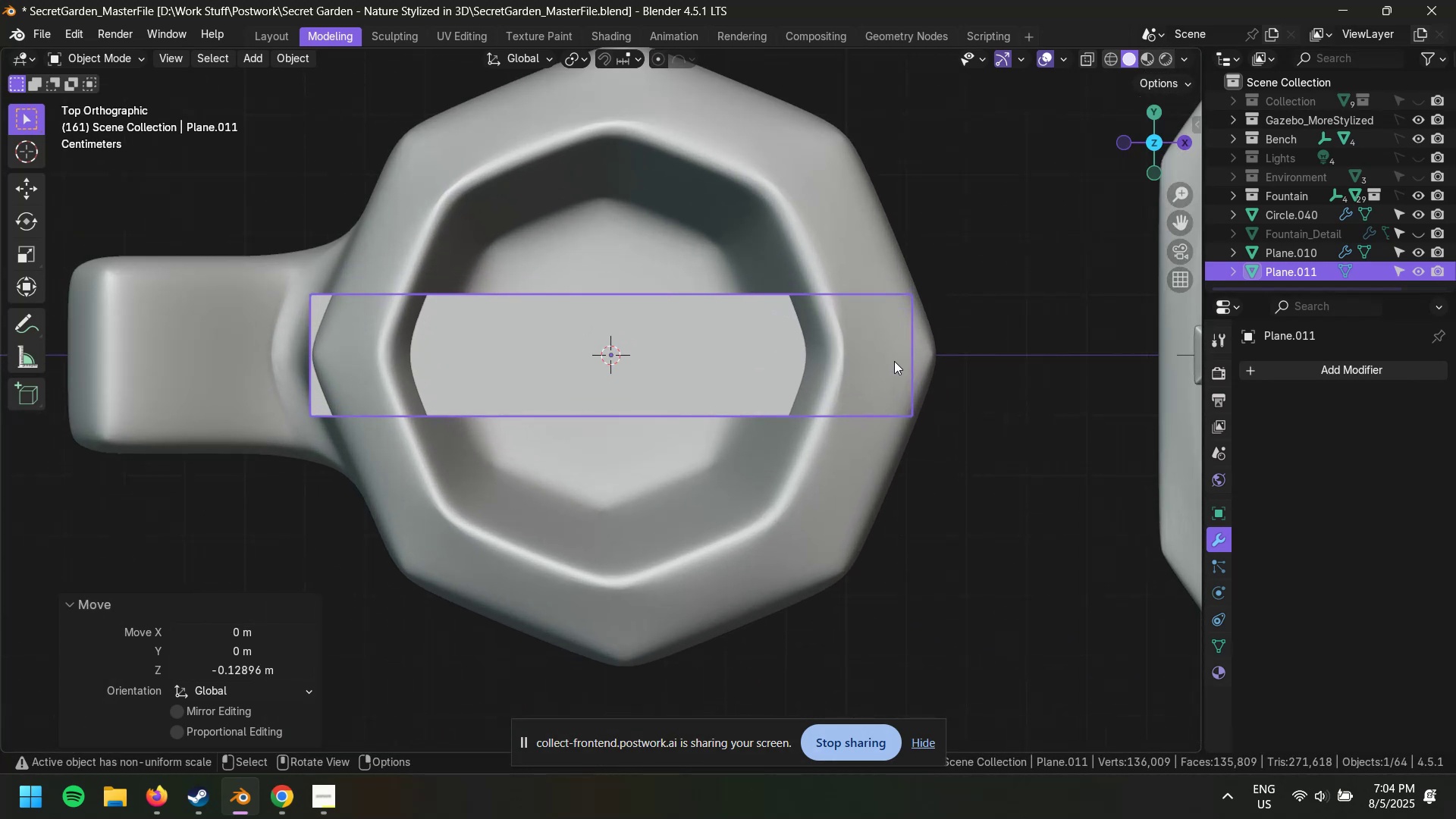 
type(g)
key(Escape)
type(sx)
 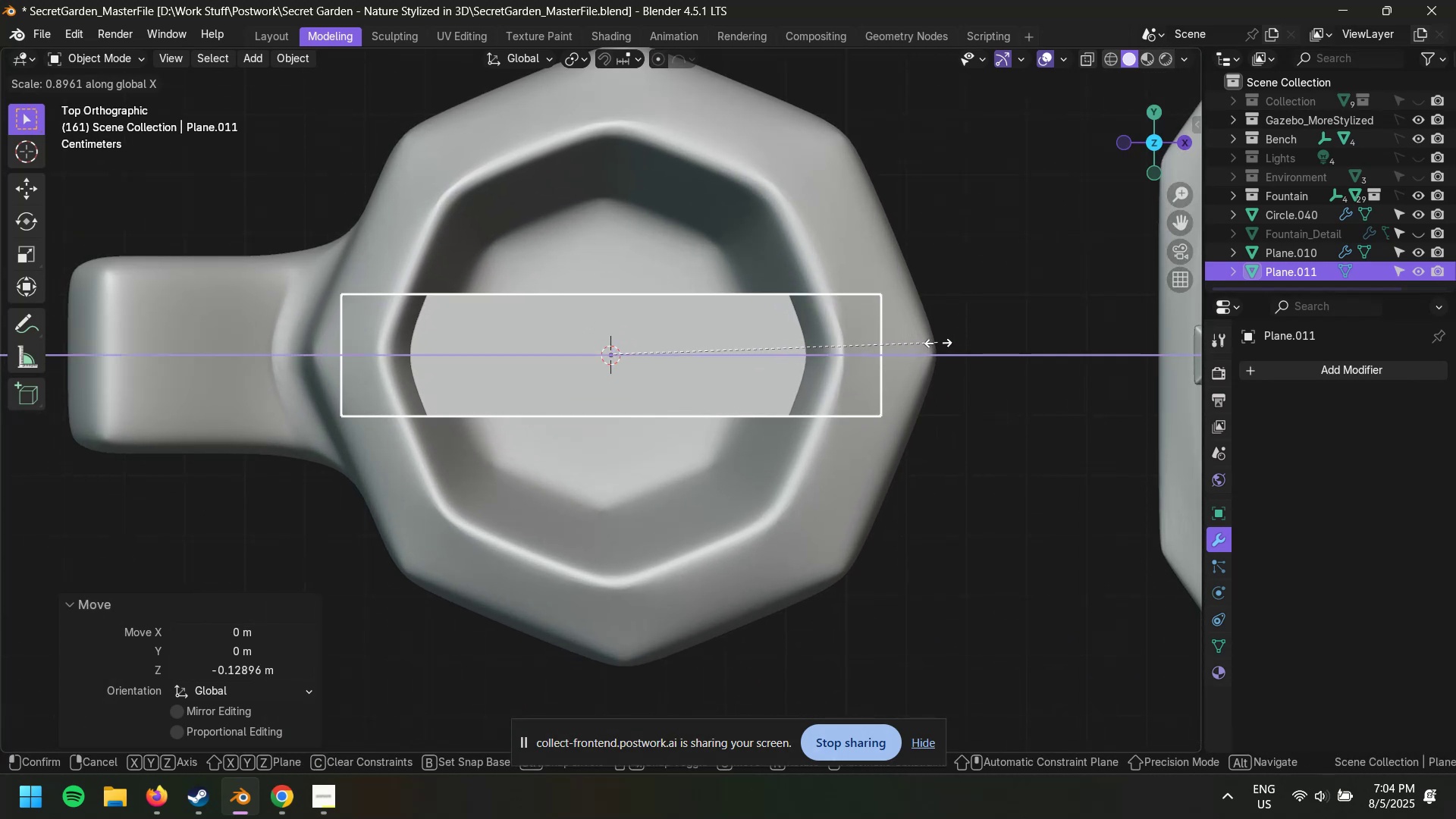 
left_click([930, 343])
 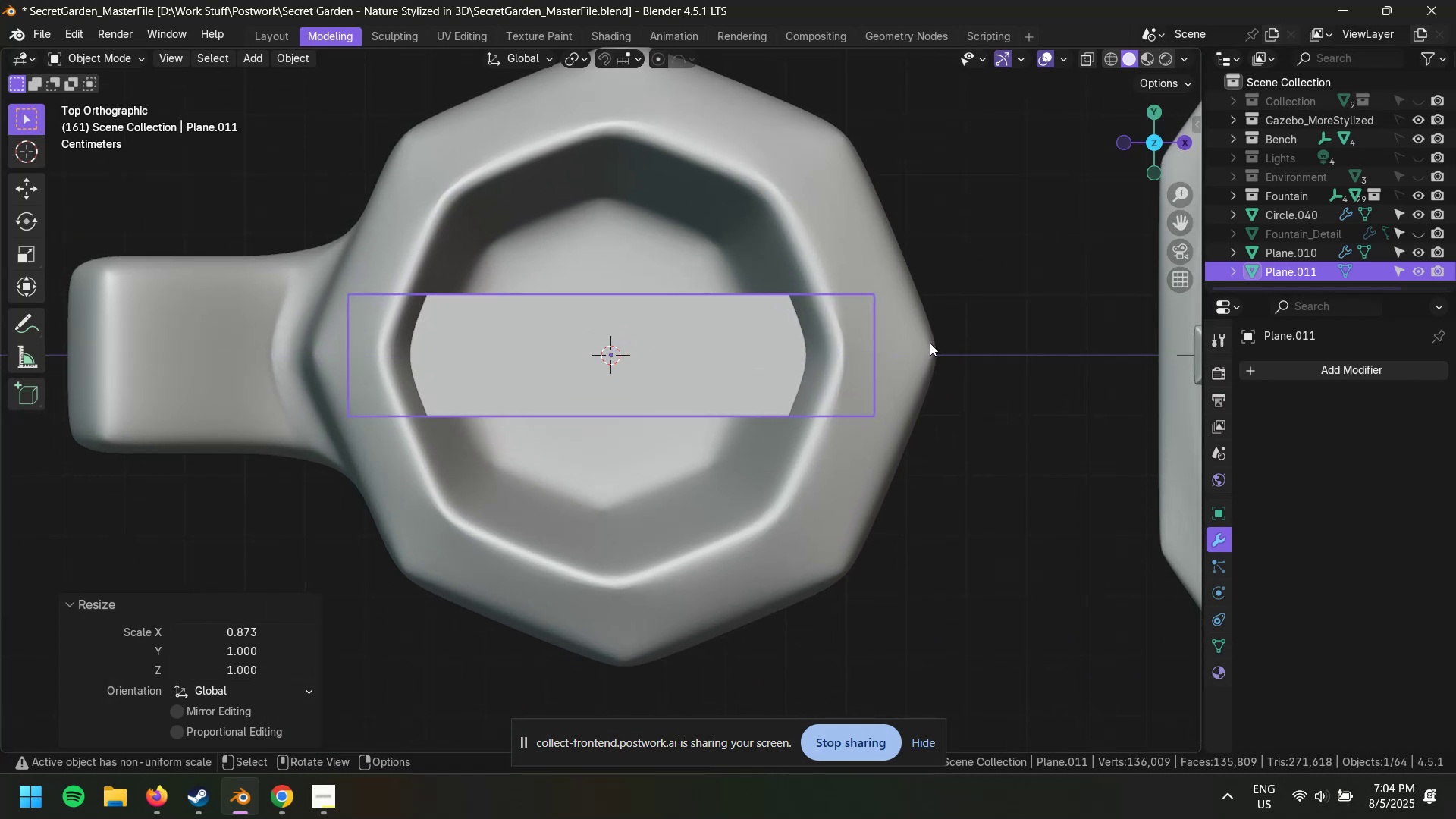 
key(1)
 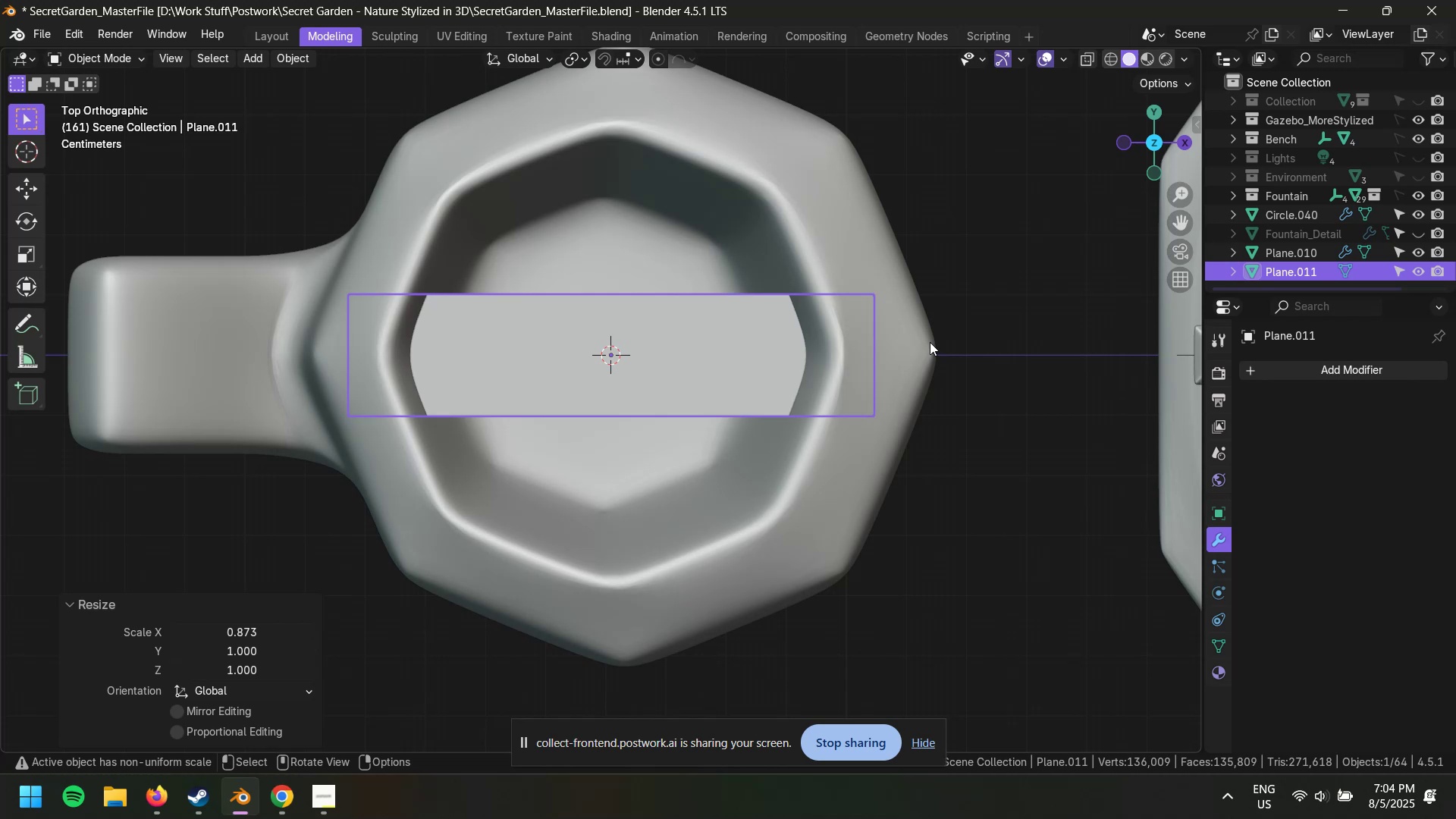 
key(Tab)
 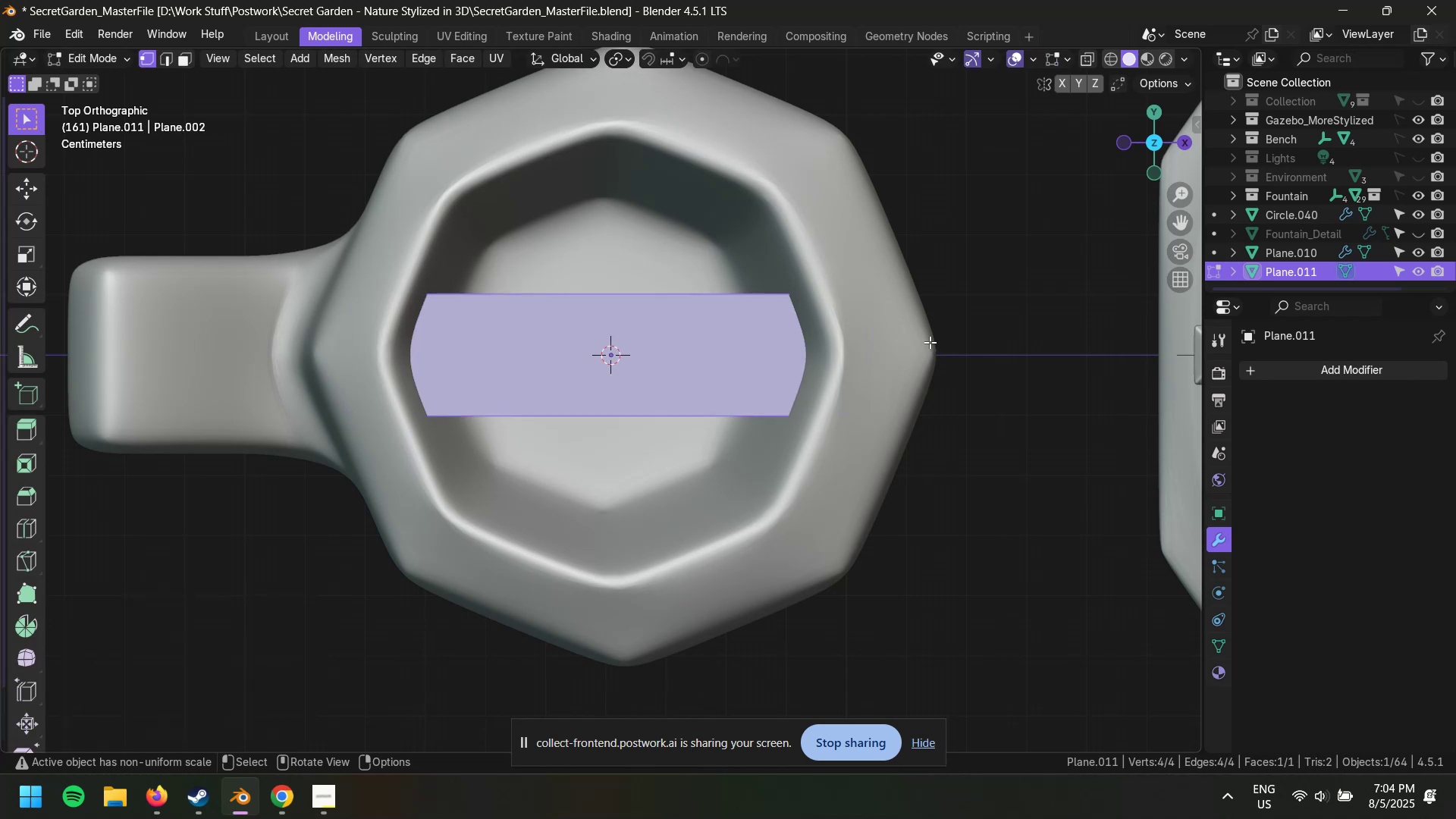 
key(1)
 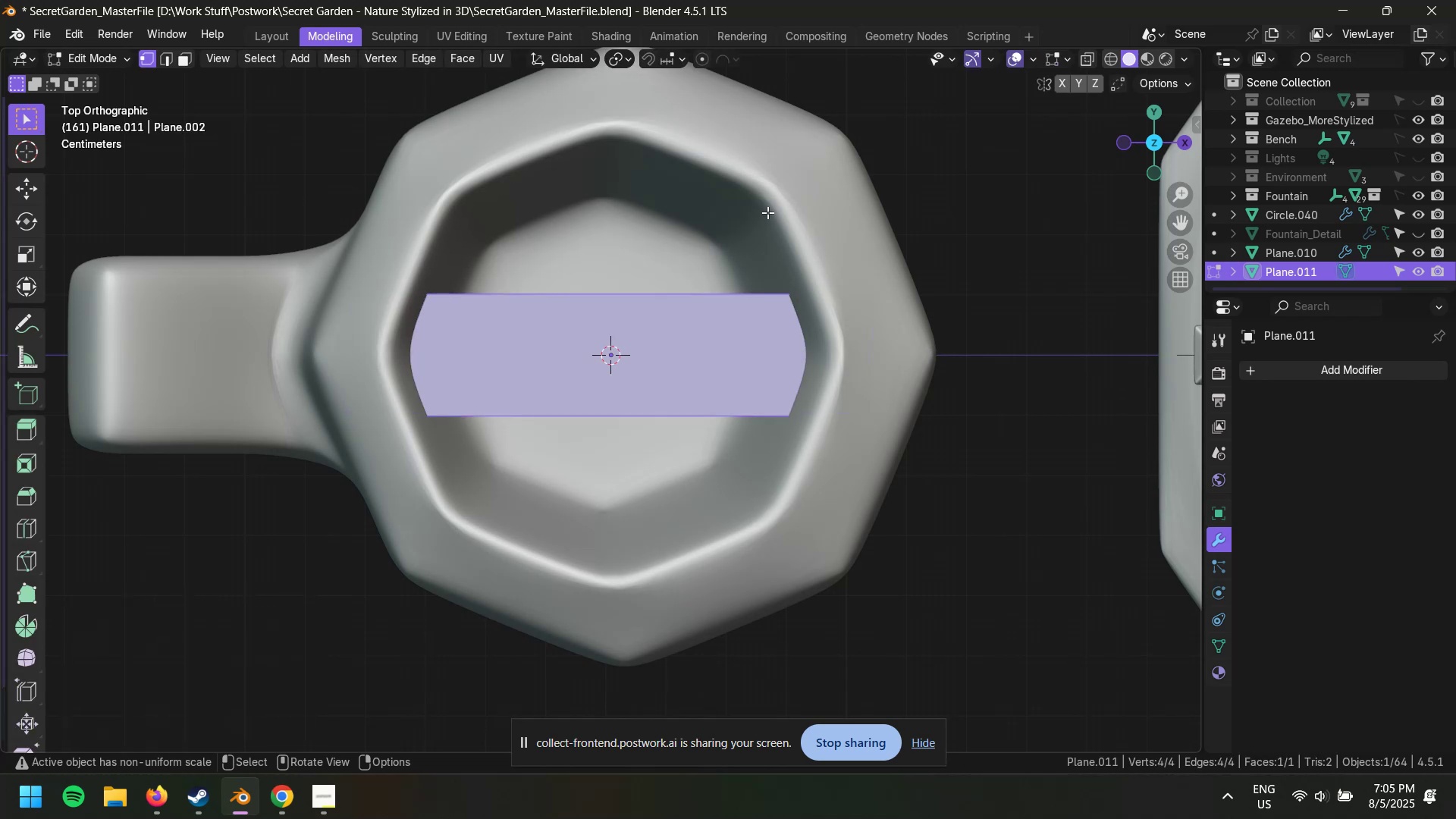 
key(Alt+AltLeft)
 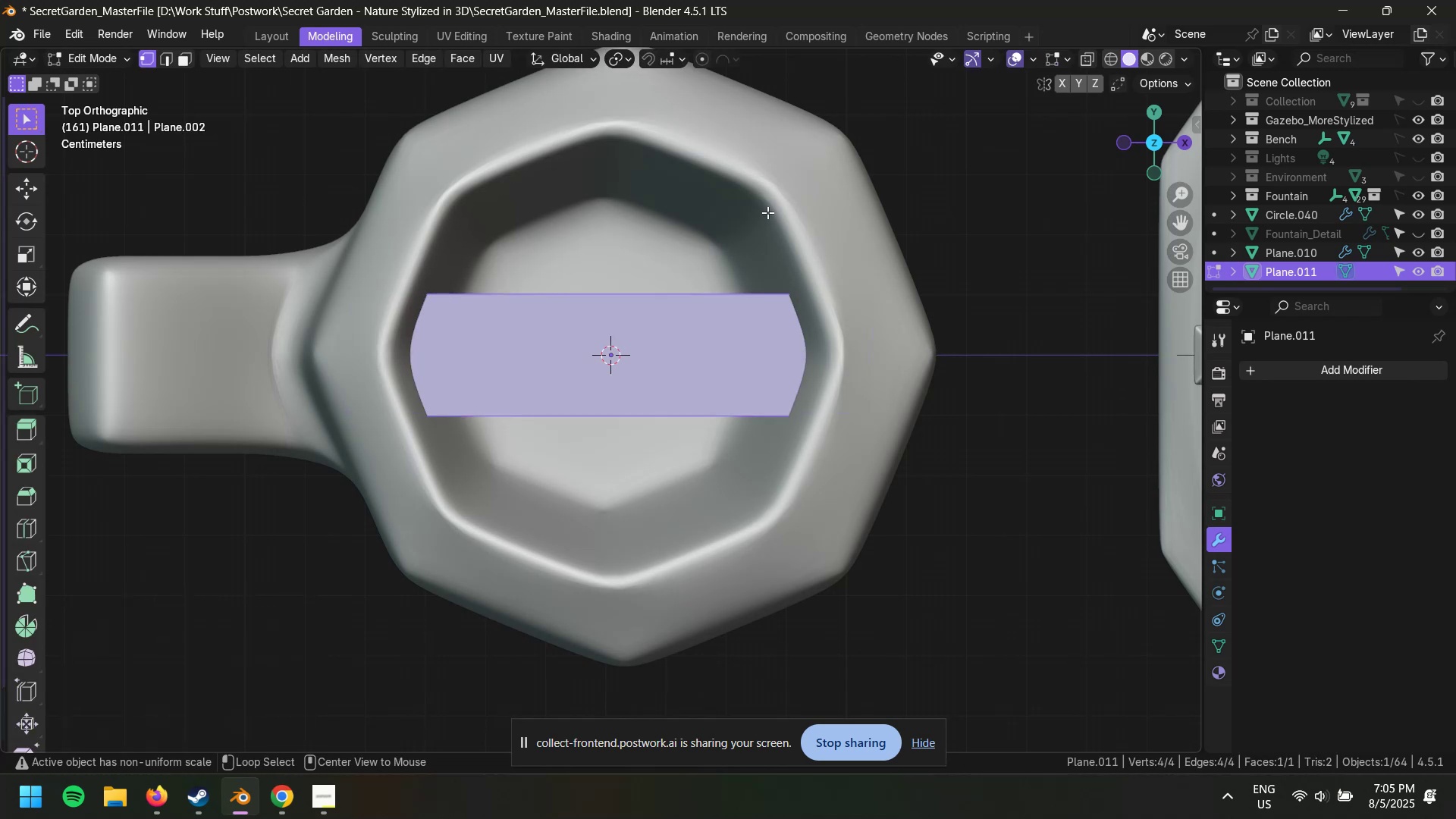 
type(zgx)
 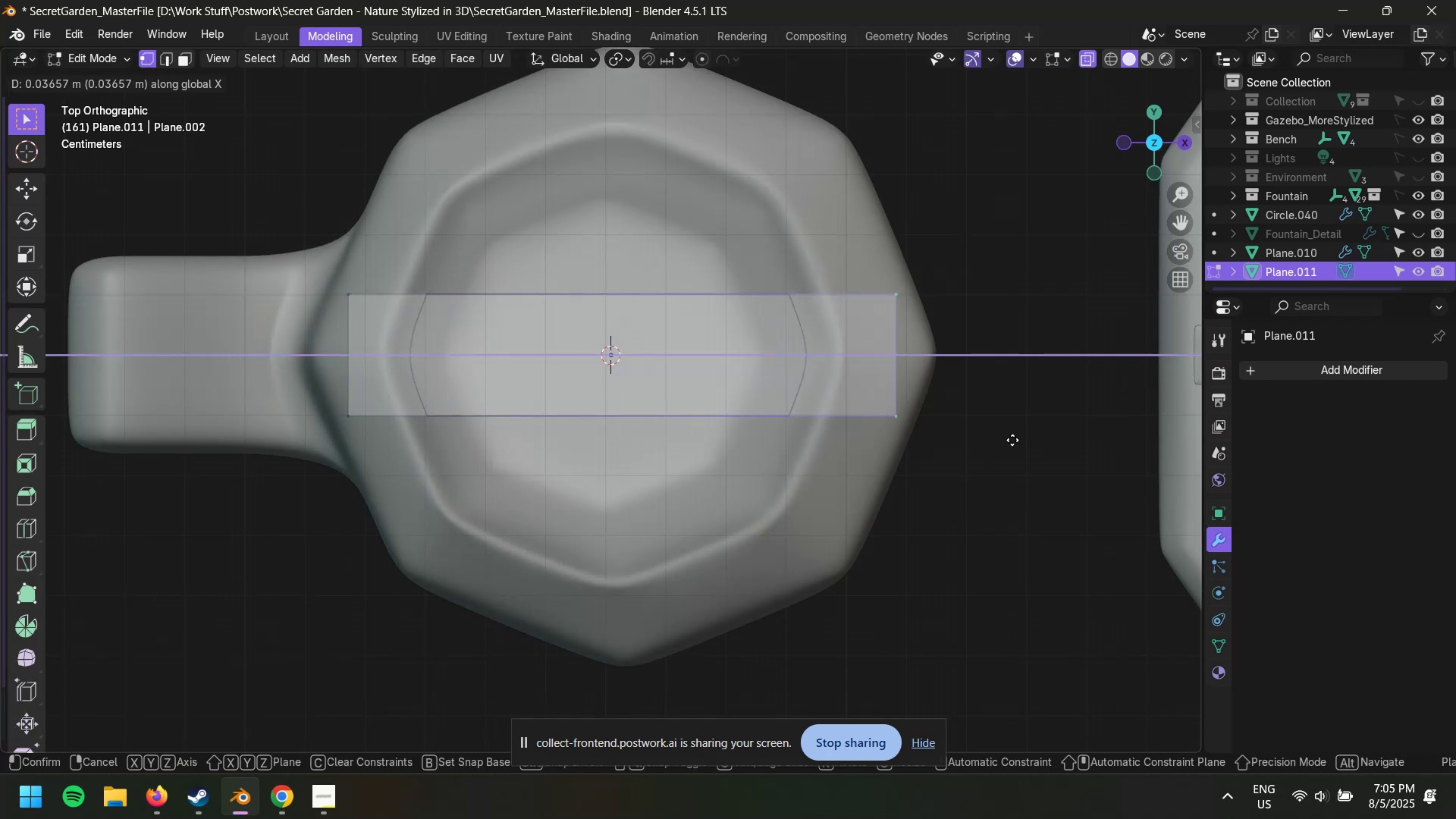 
left_click_drag(start_coordinate=[770, 219], to_coordinate=[996, 475])
 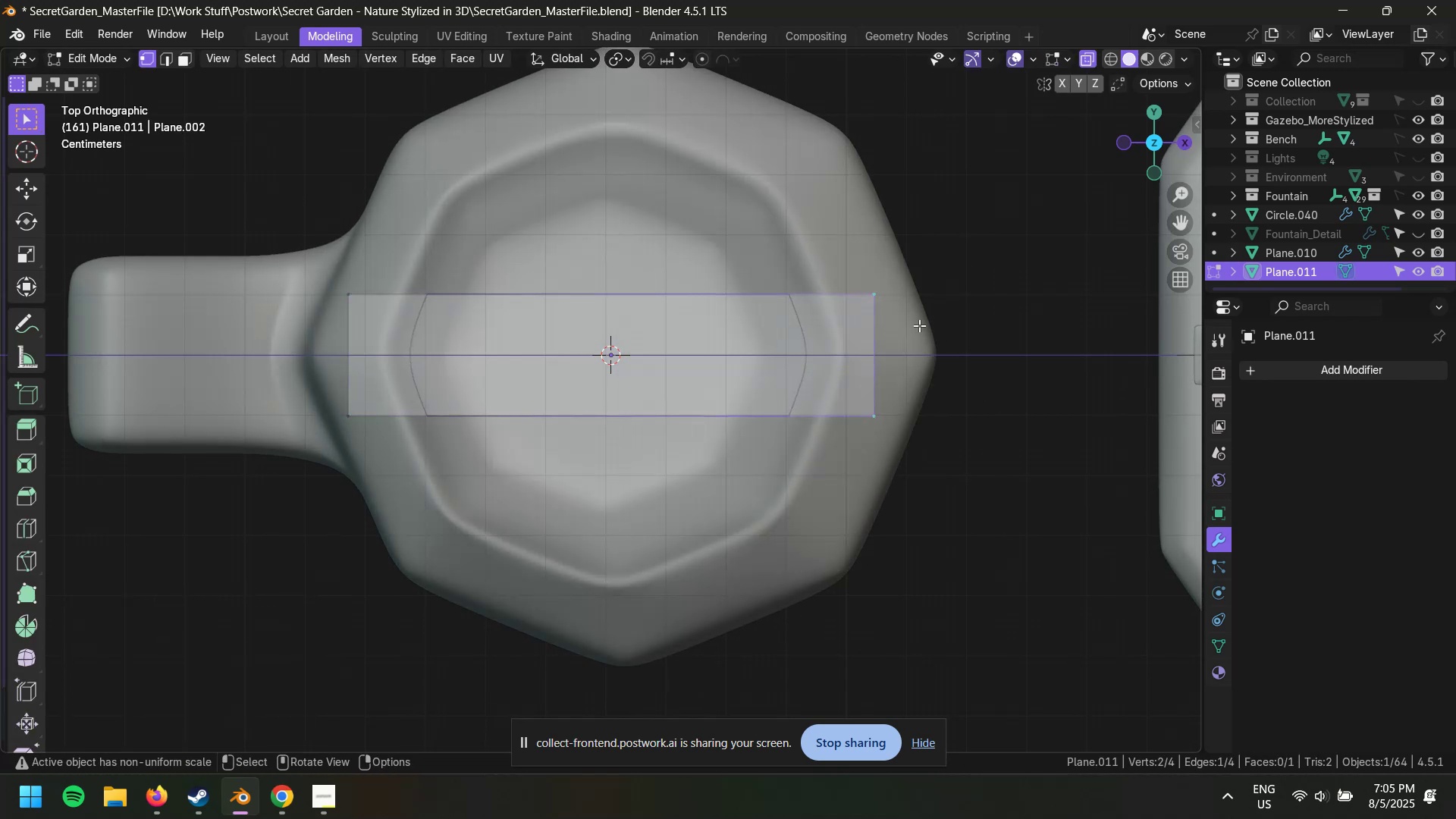 
left_click_drag(start_coordinate=[798, 234], to_coordinate=[1015, 523])
 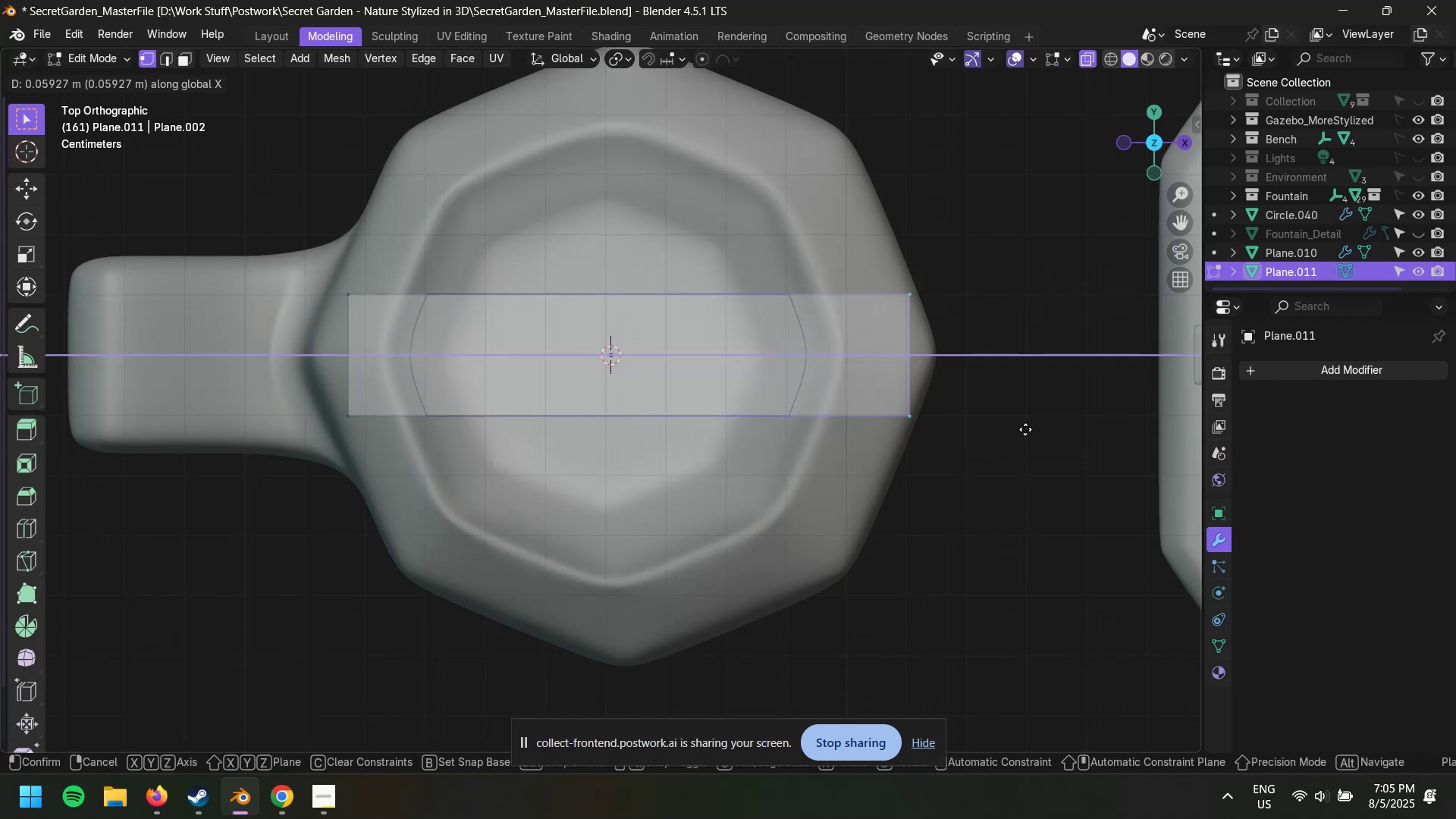 
left_click([1021, 429])
 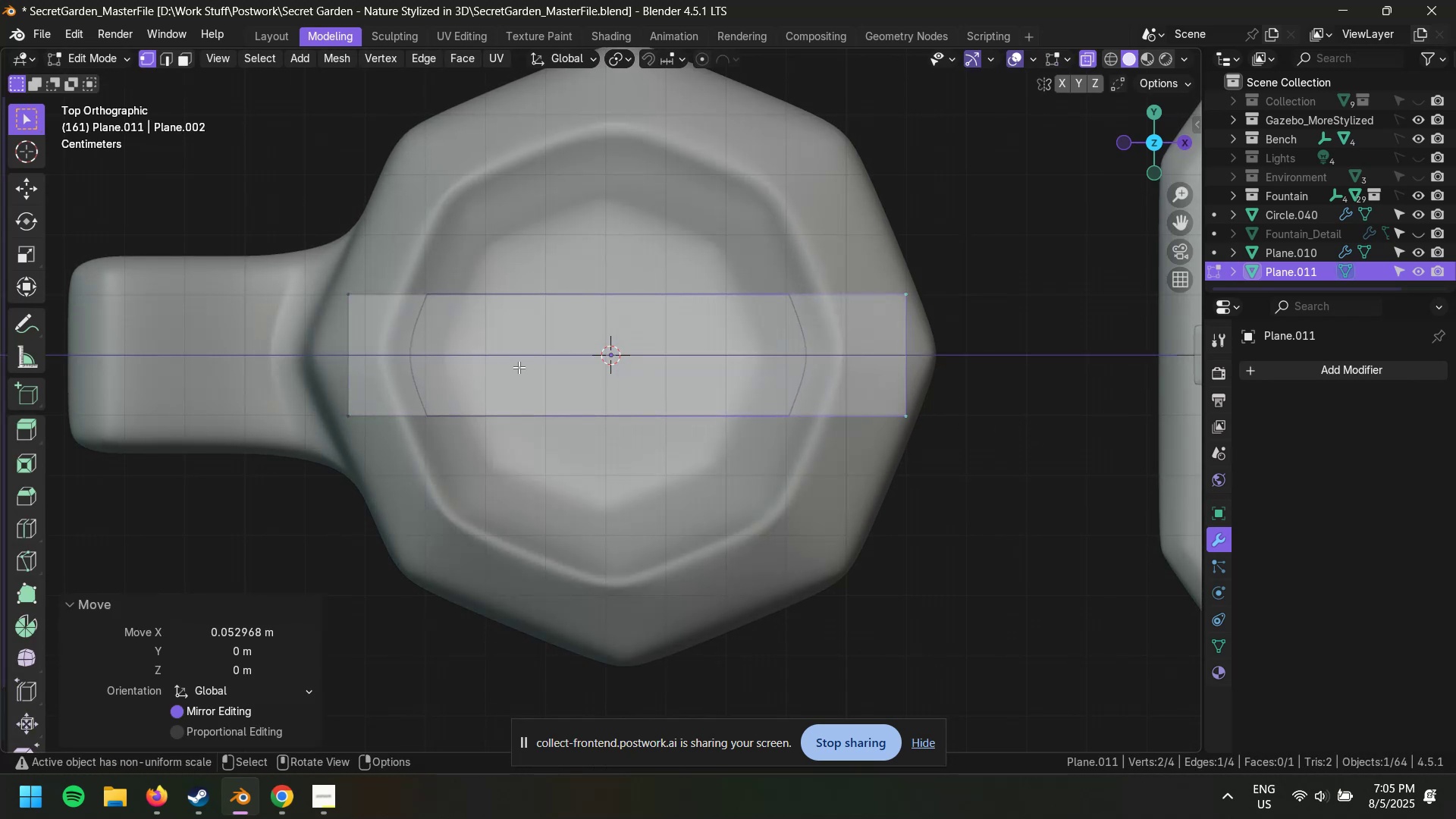 
left_click_drag(start_coordinate=[249, 246], to_coordinate=[419, 491])
 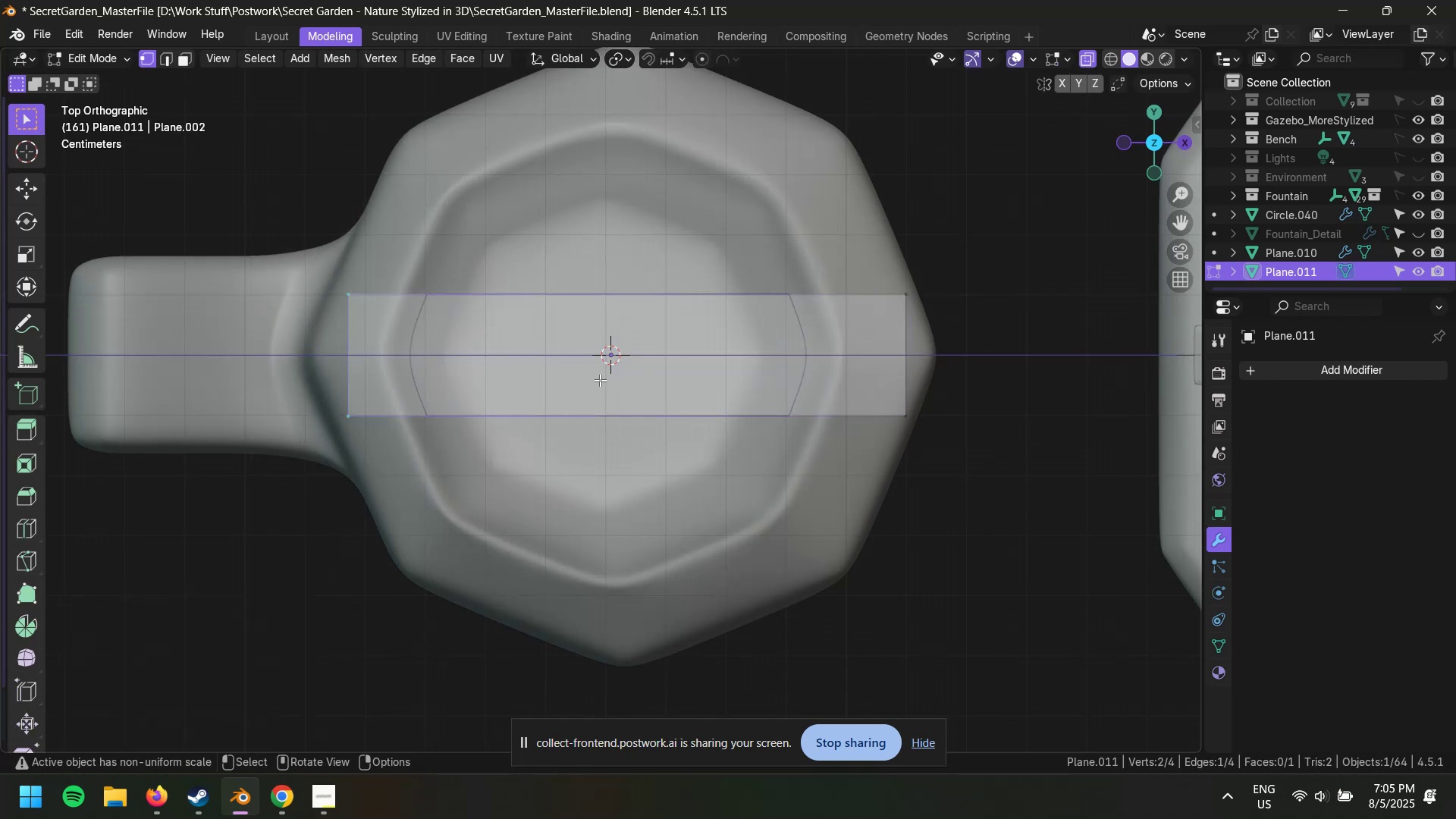 
type(gx)
 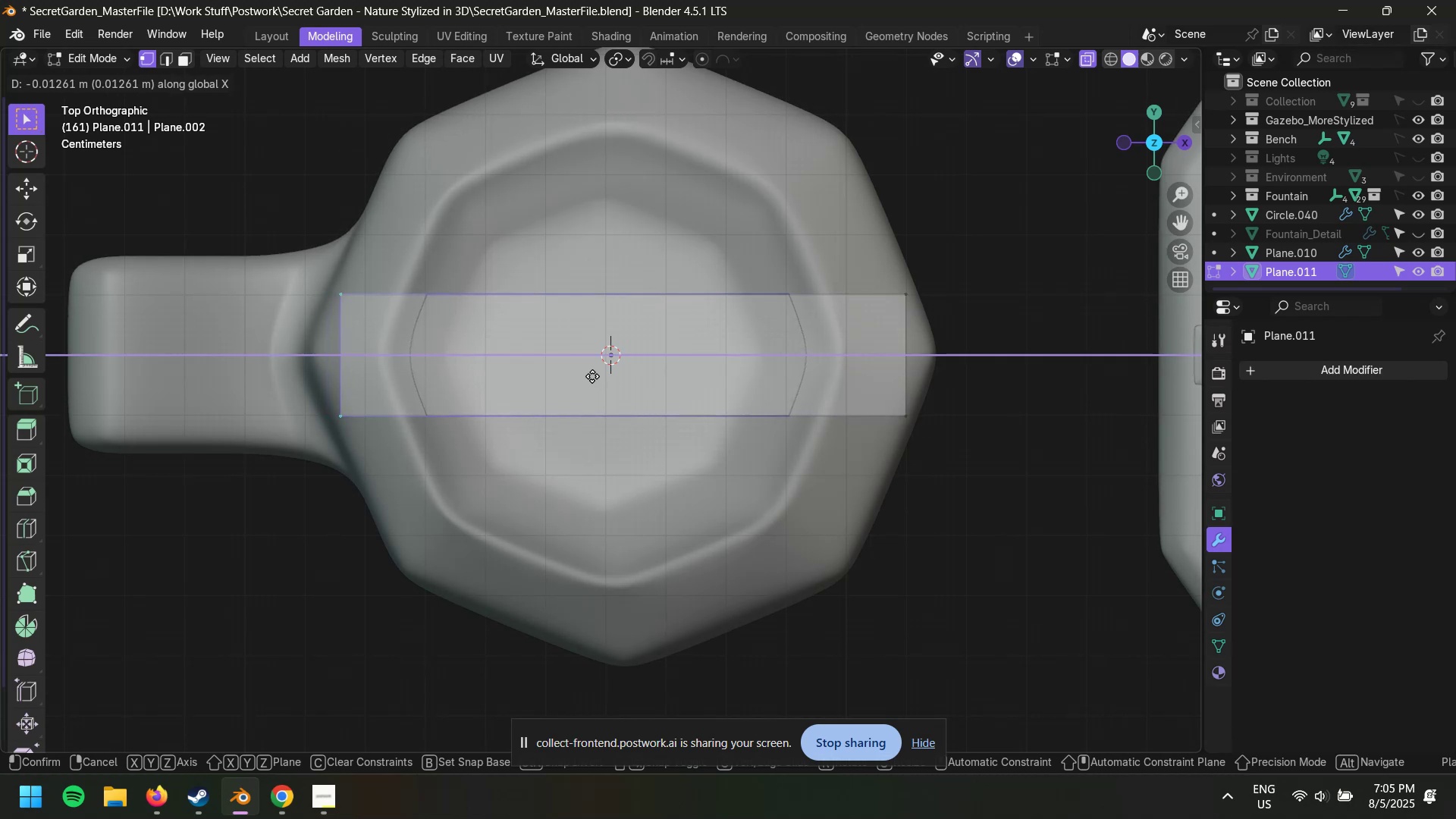 
left_click([592, 376])
 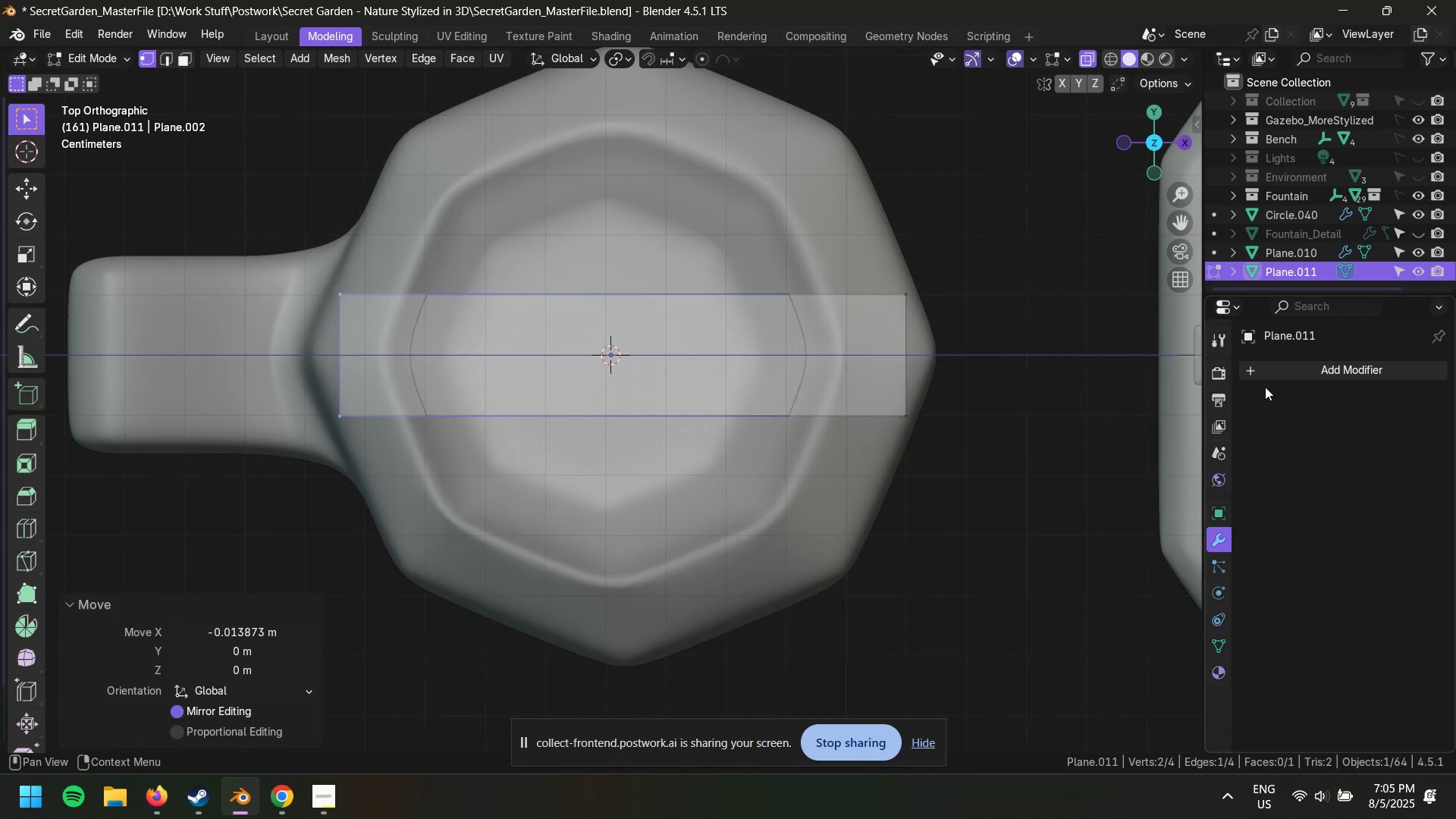 
key(Tab)
 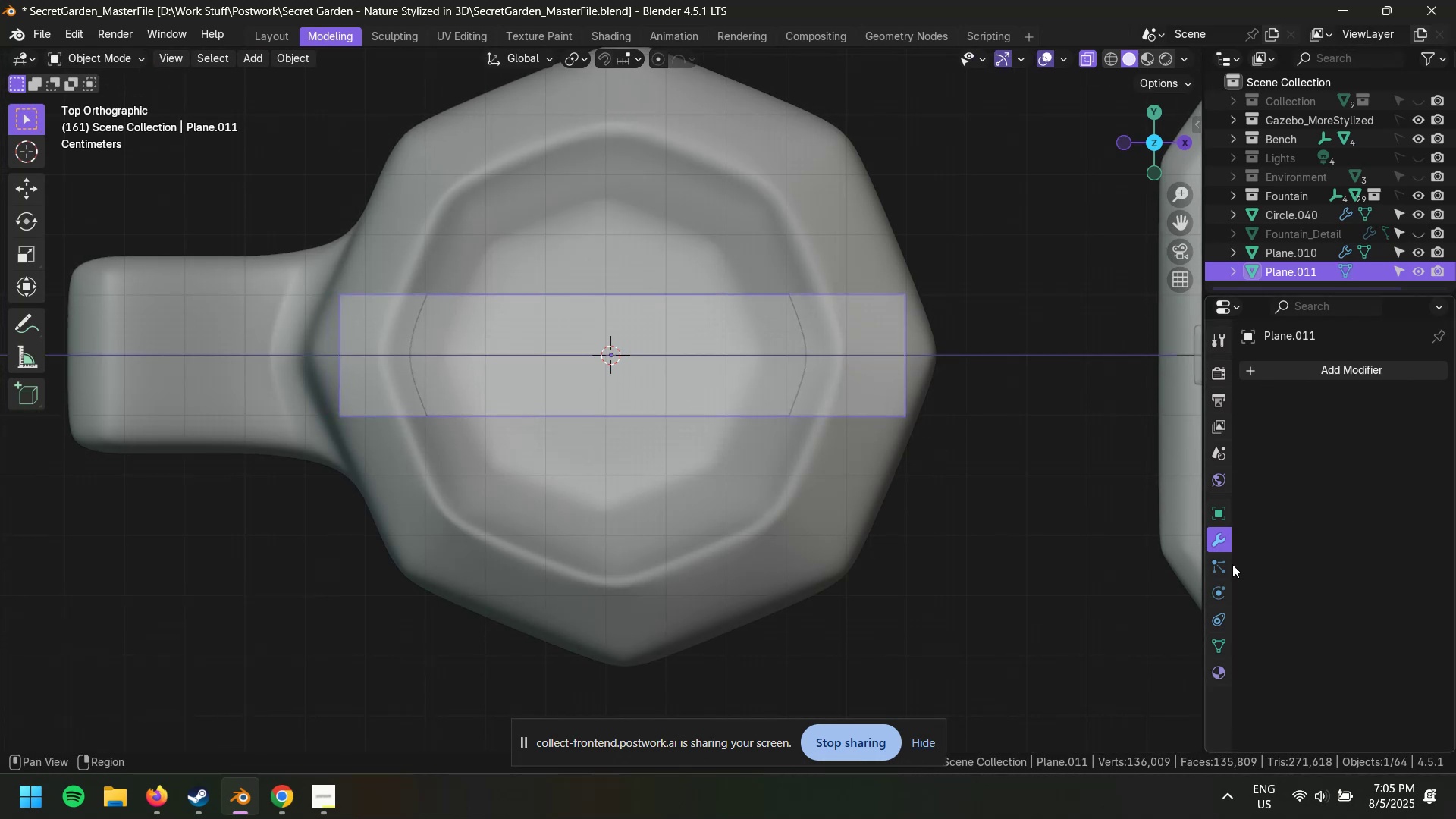 
left_click([1301, 372])
 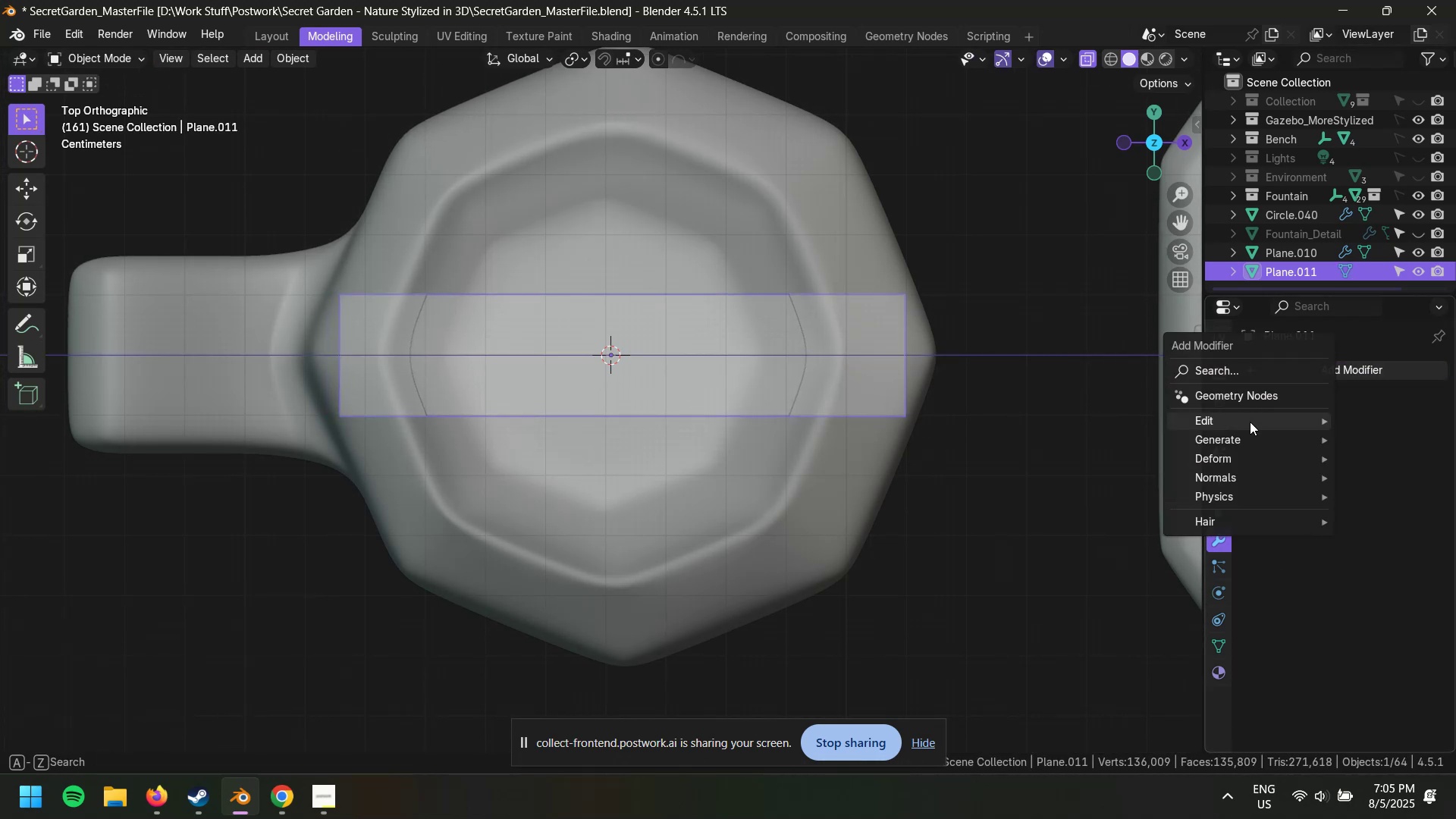 
left_click([1250, 439])
 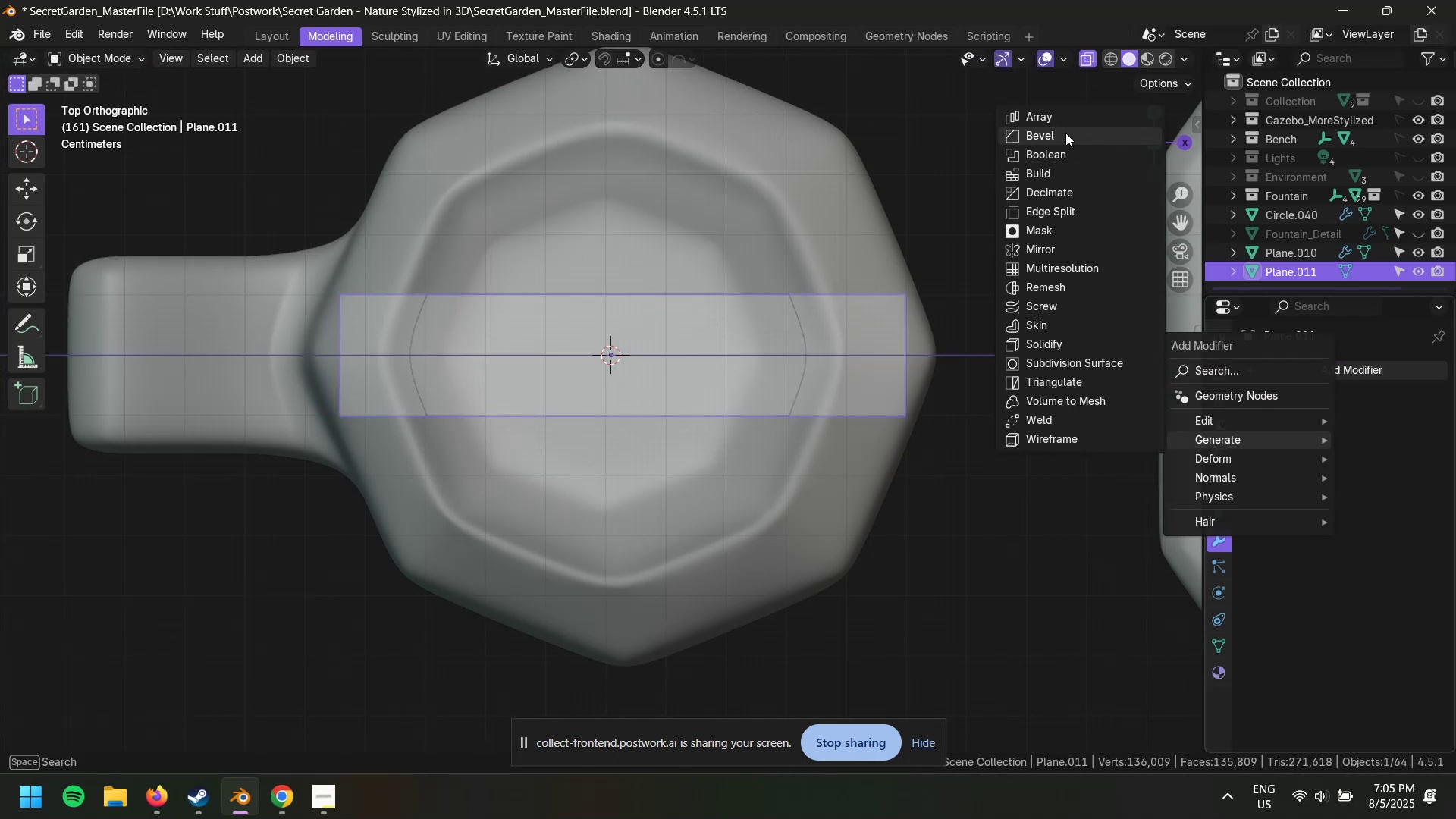 
left_click([1065, 134])
 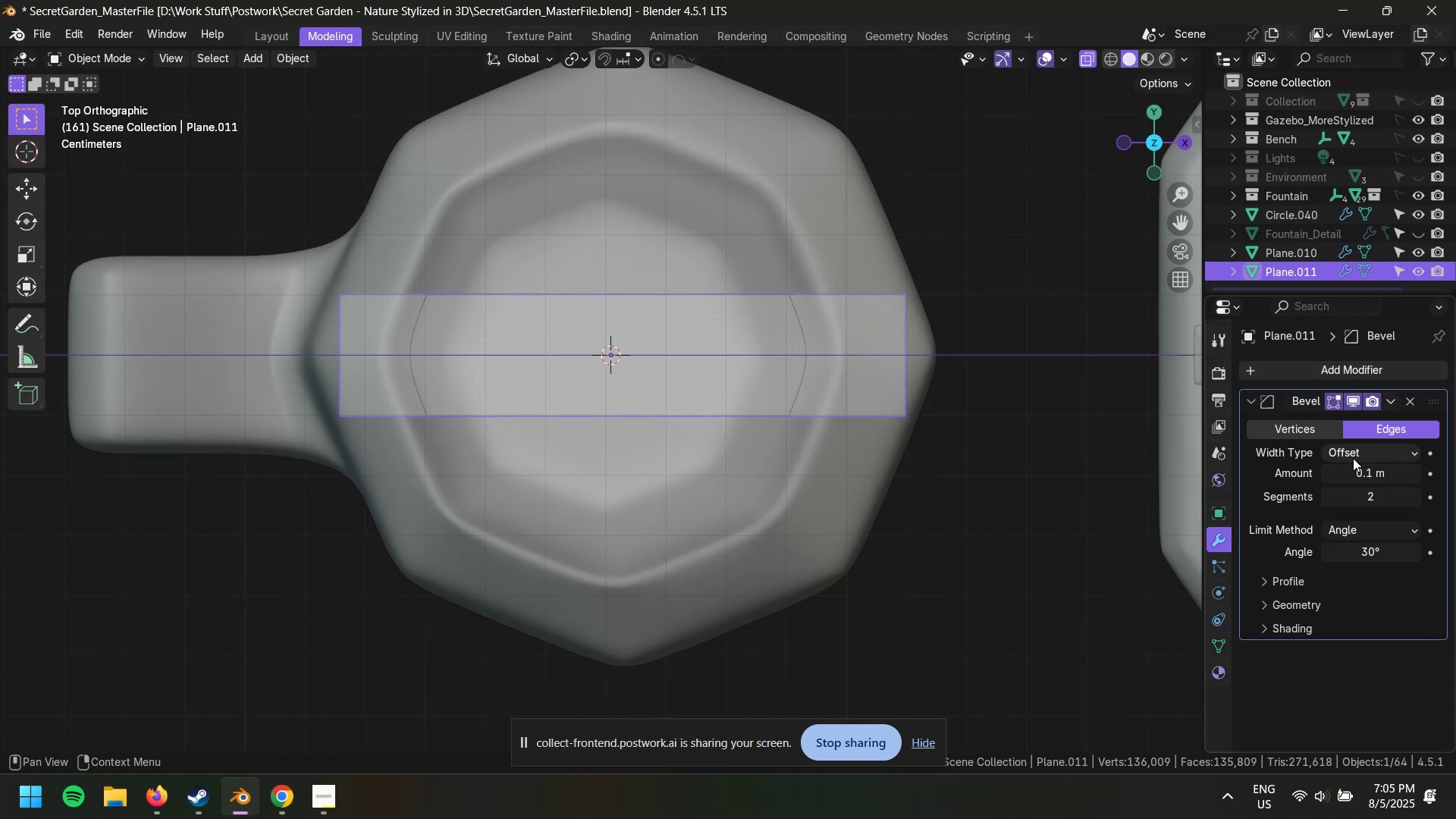 
double_click([1275, 377])
 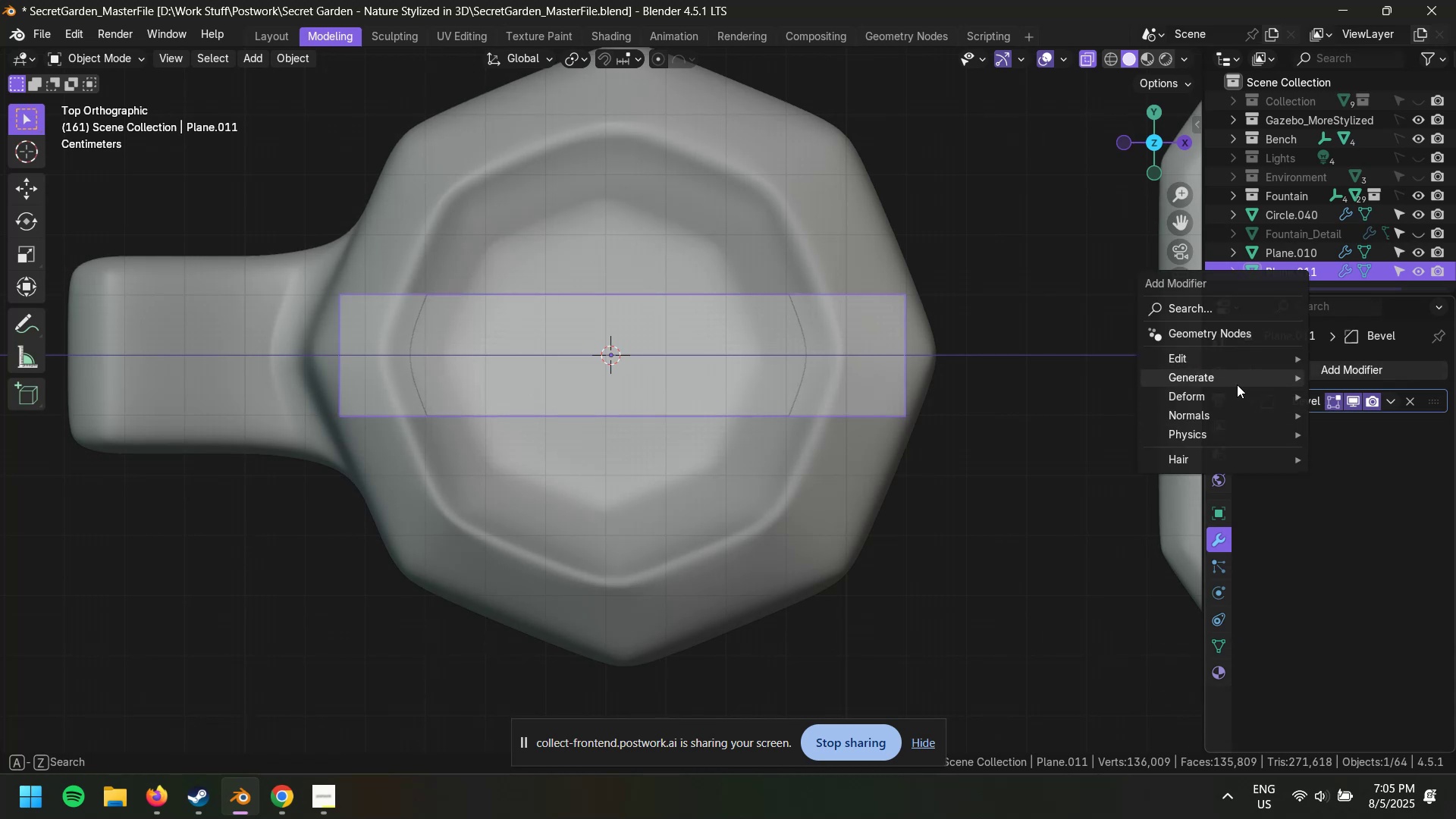 
left_click([1235, 373])
 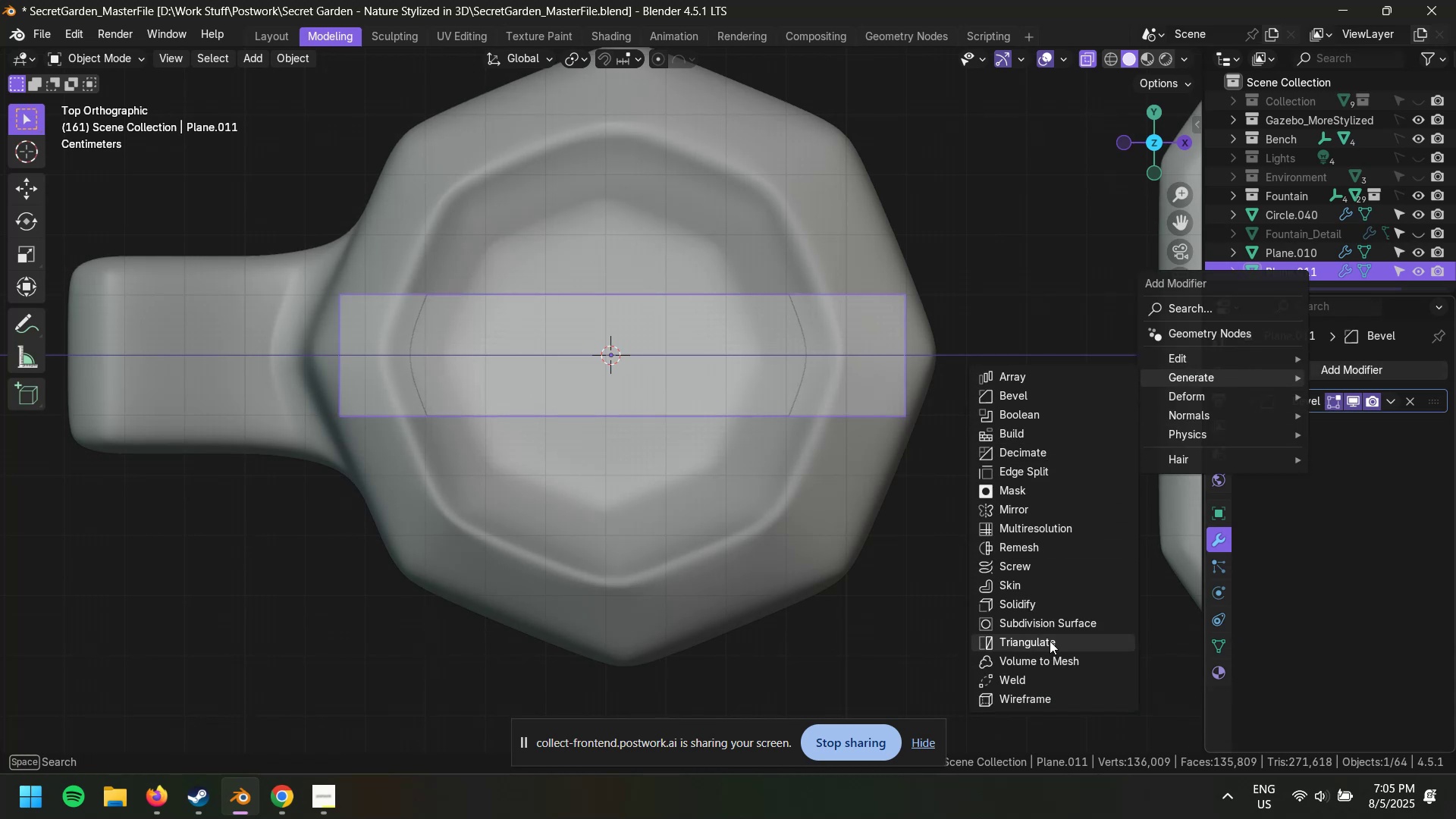 
left_click([1046, 623])
 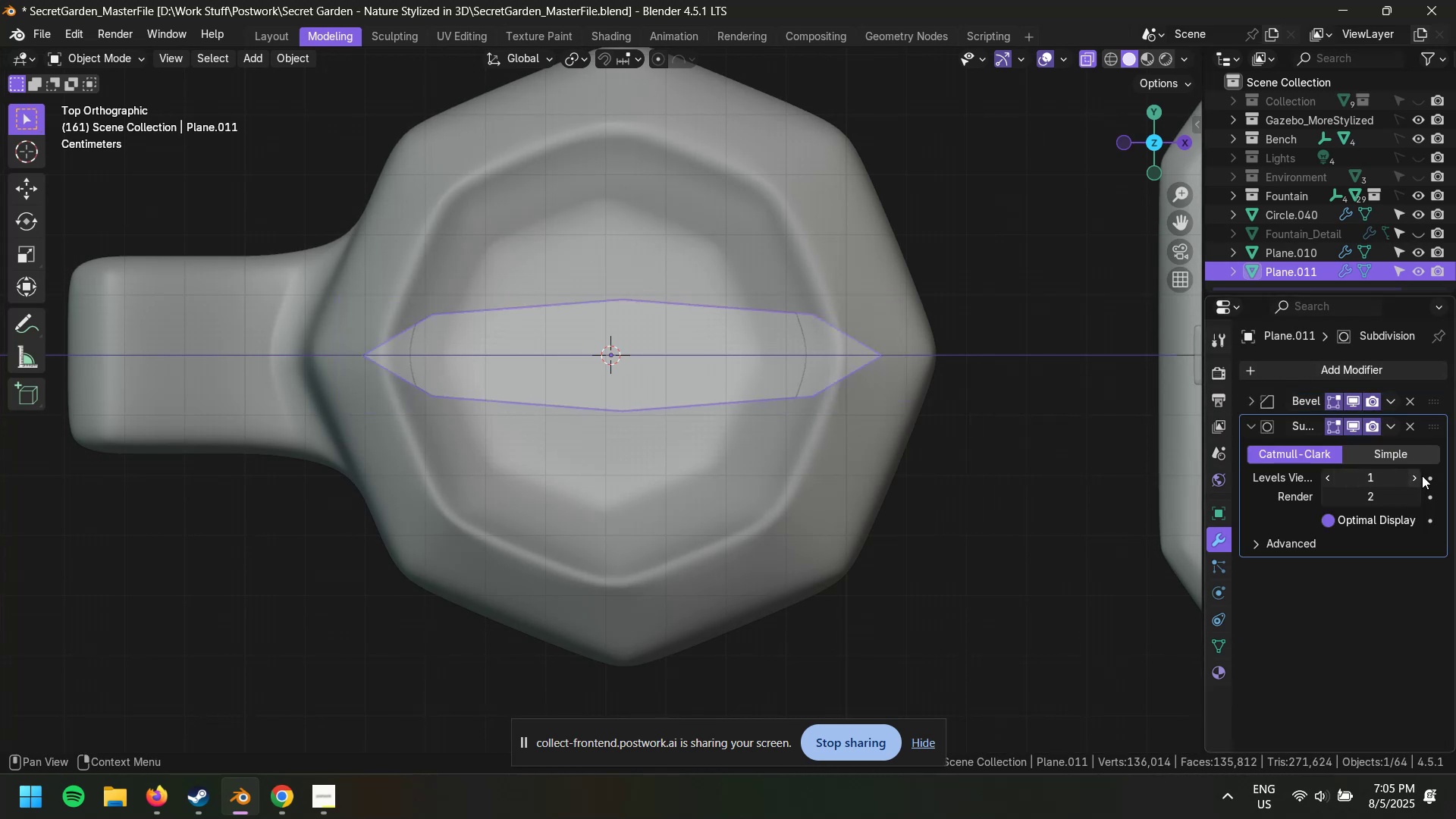 
left_click([1420, 475])
 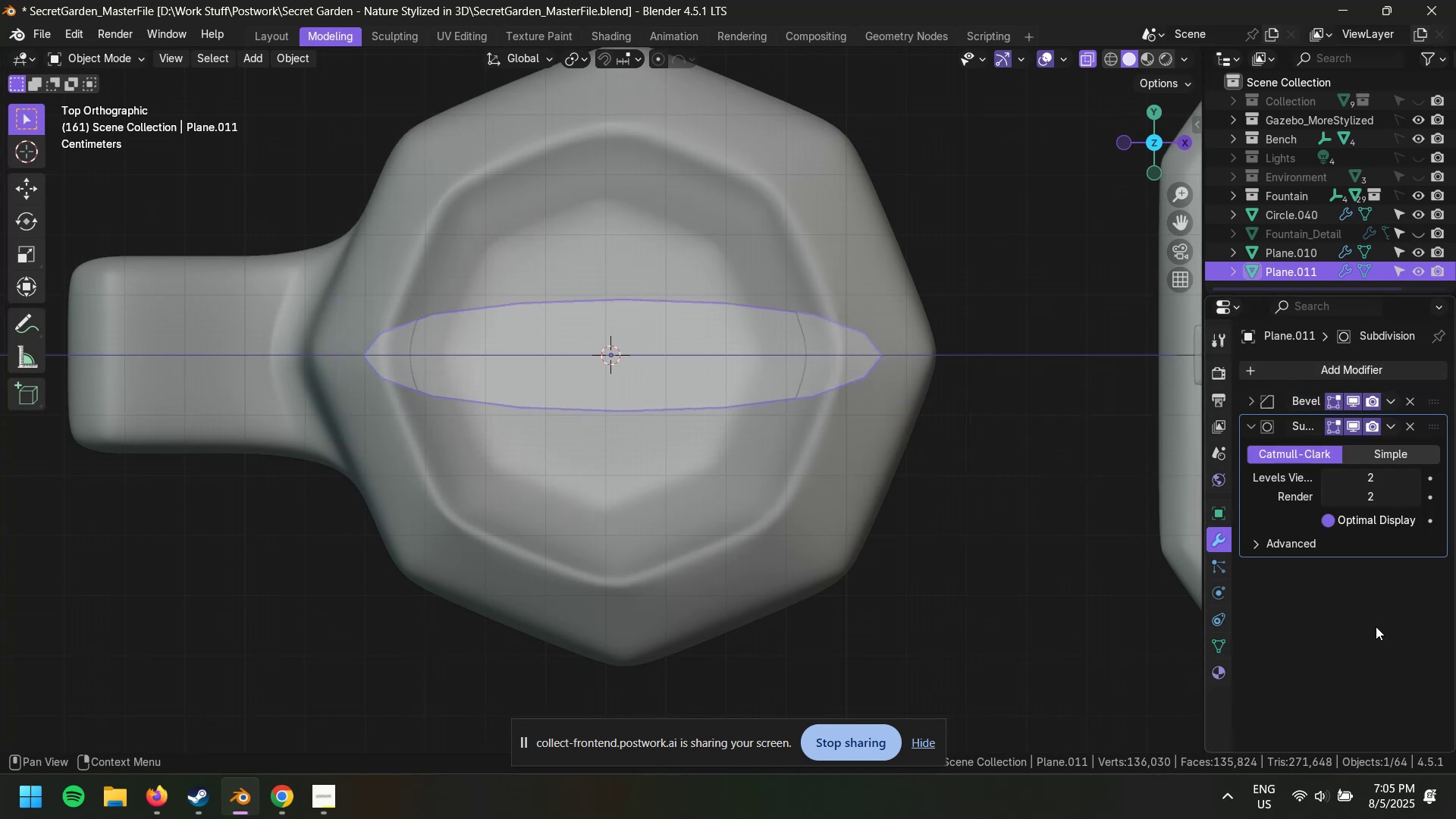 
left_click([1376, 626])
 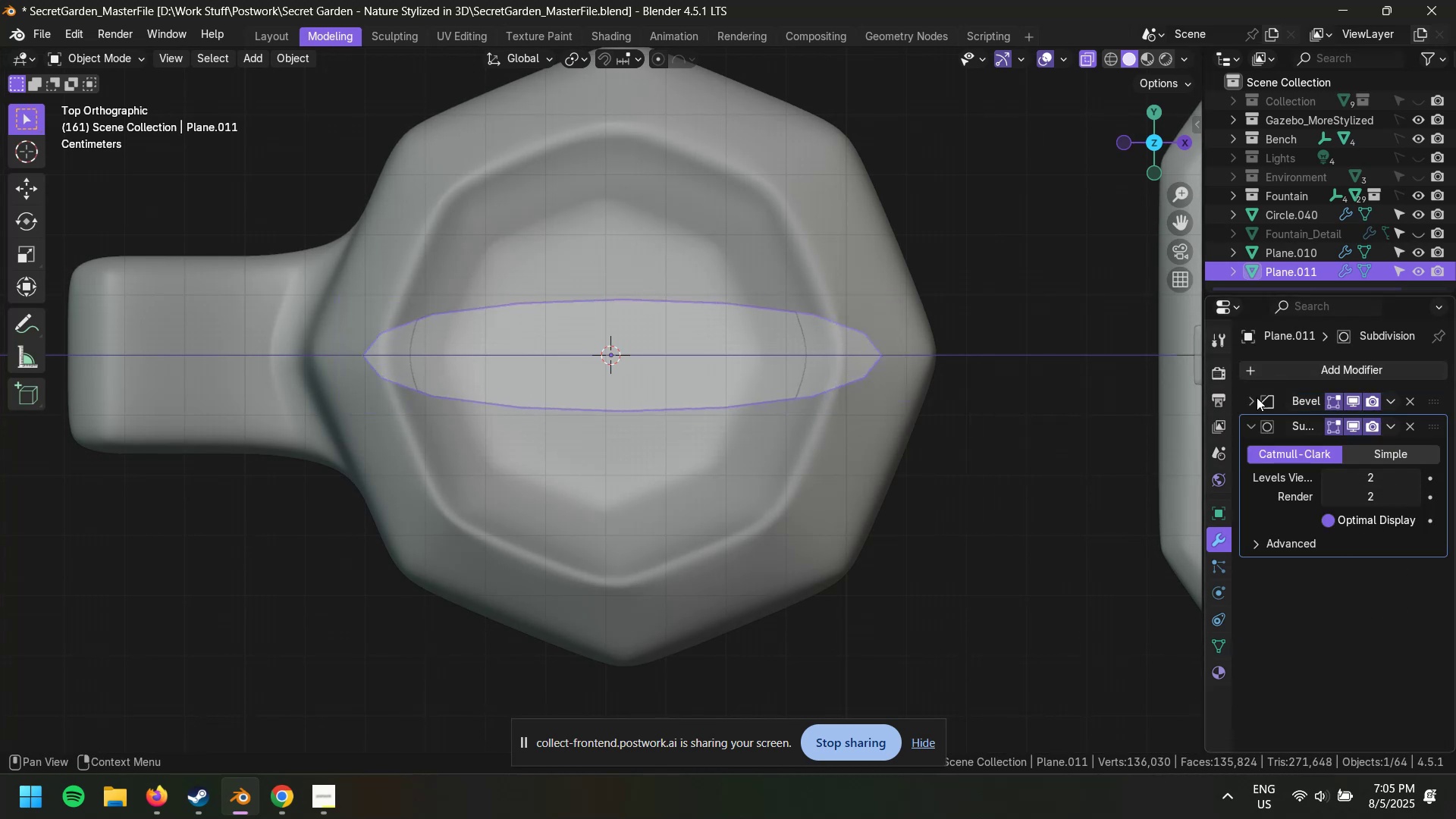 
left_click([1251, 427])
 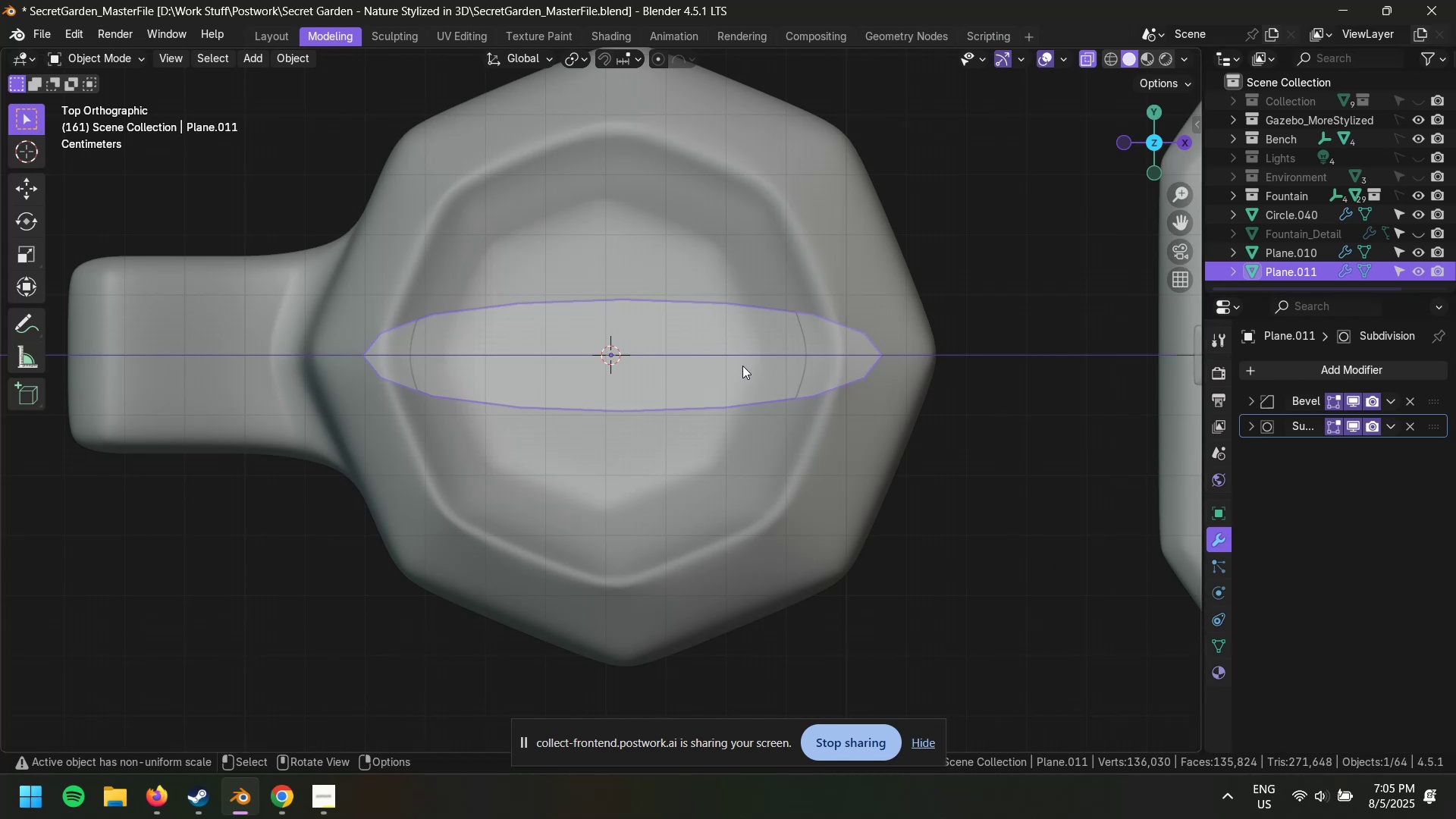 
hold_key(key=R, duration=0.45)
 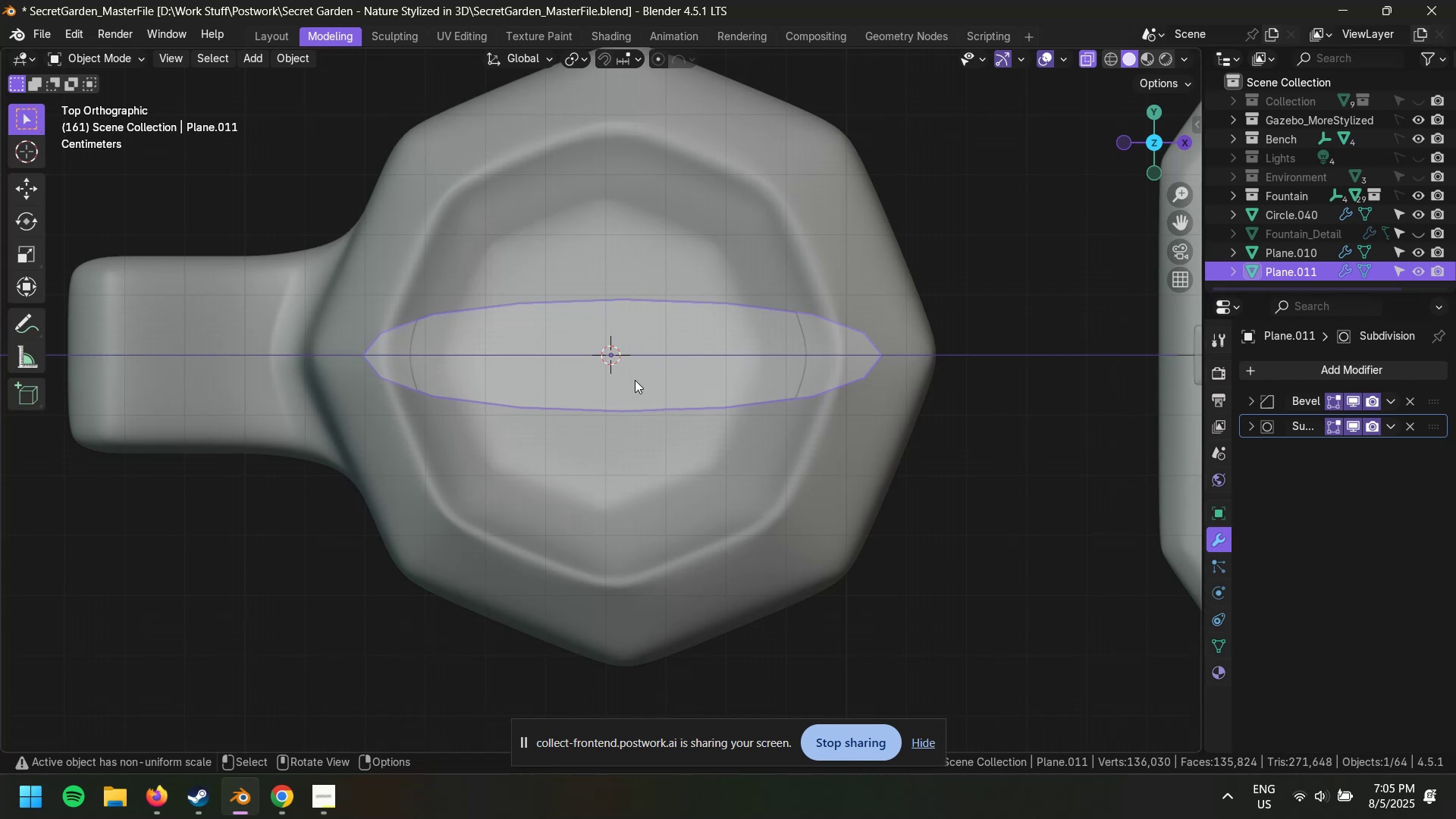 
key(Control+T)
 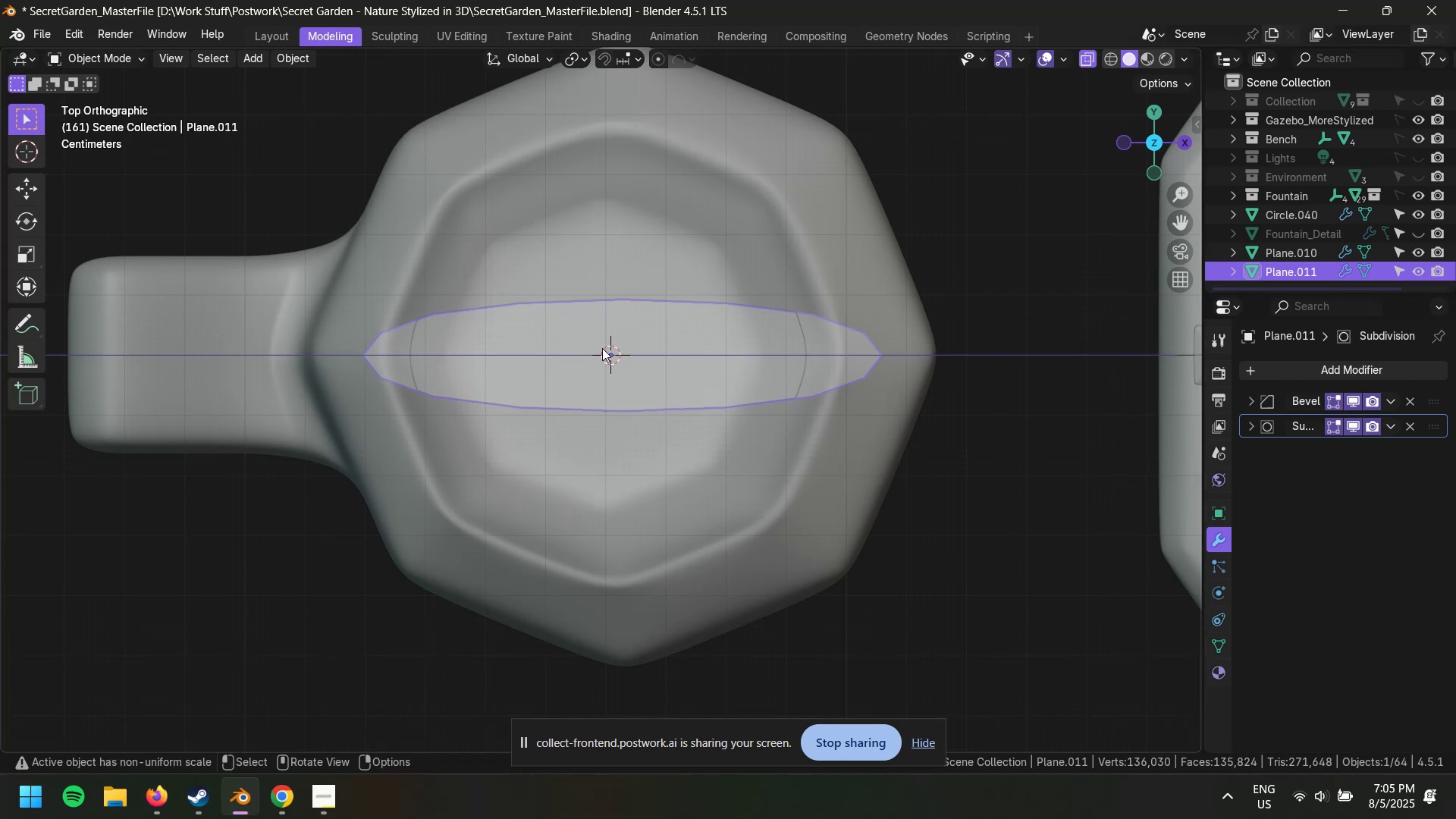 
key(Tab)
 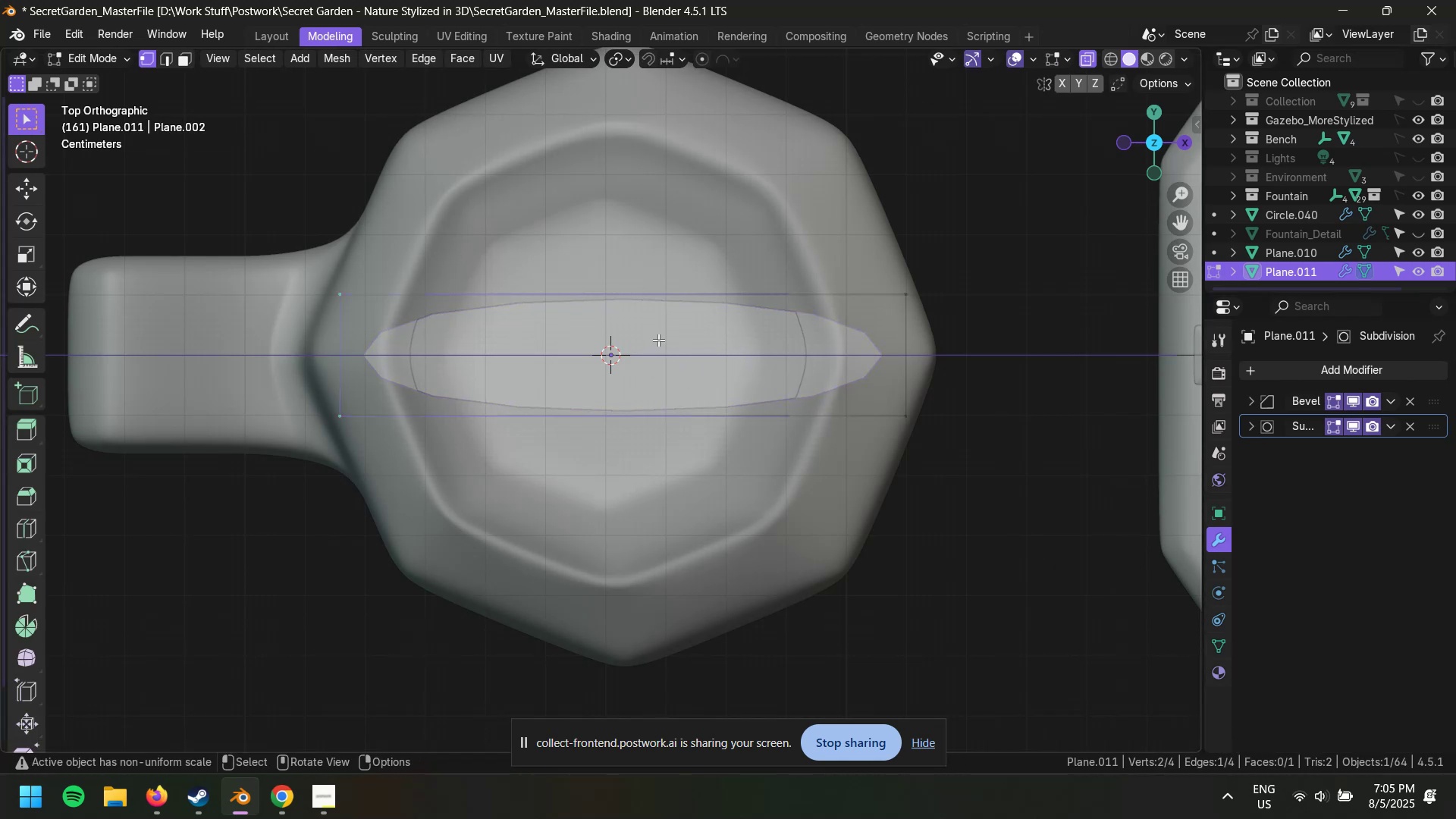 
key(Control+R)
 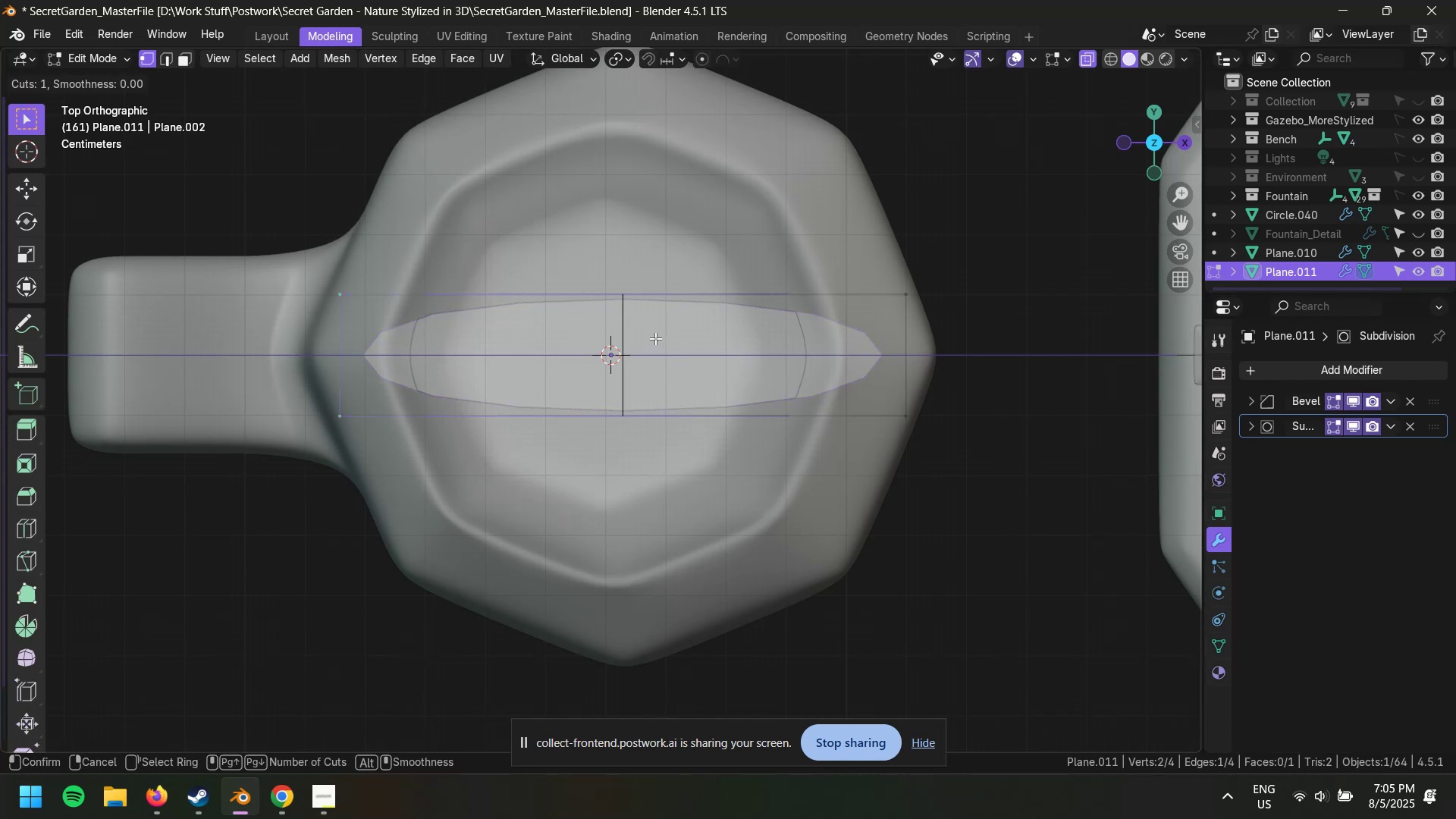 
left_click([655, 337])
 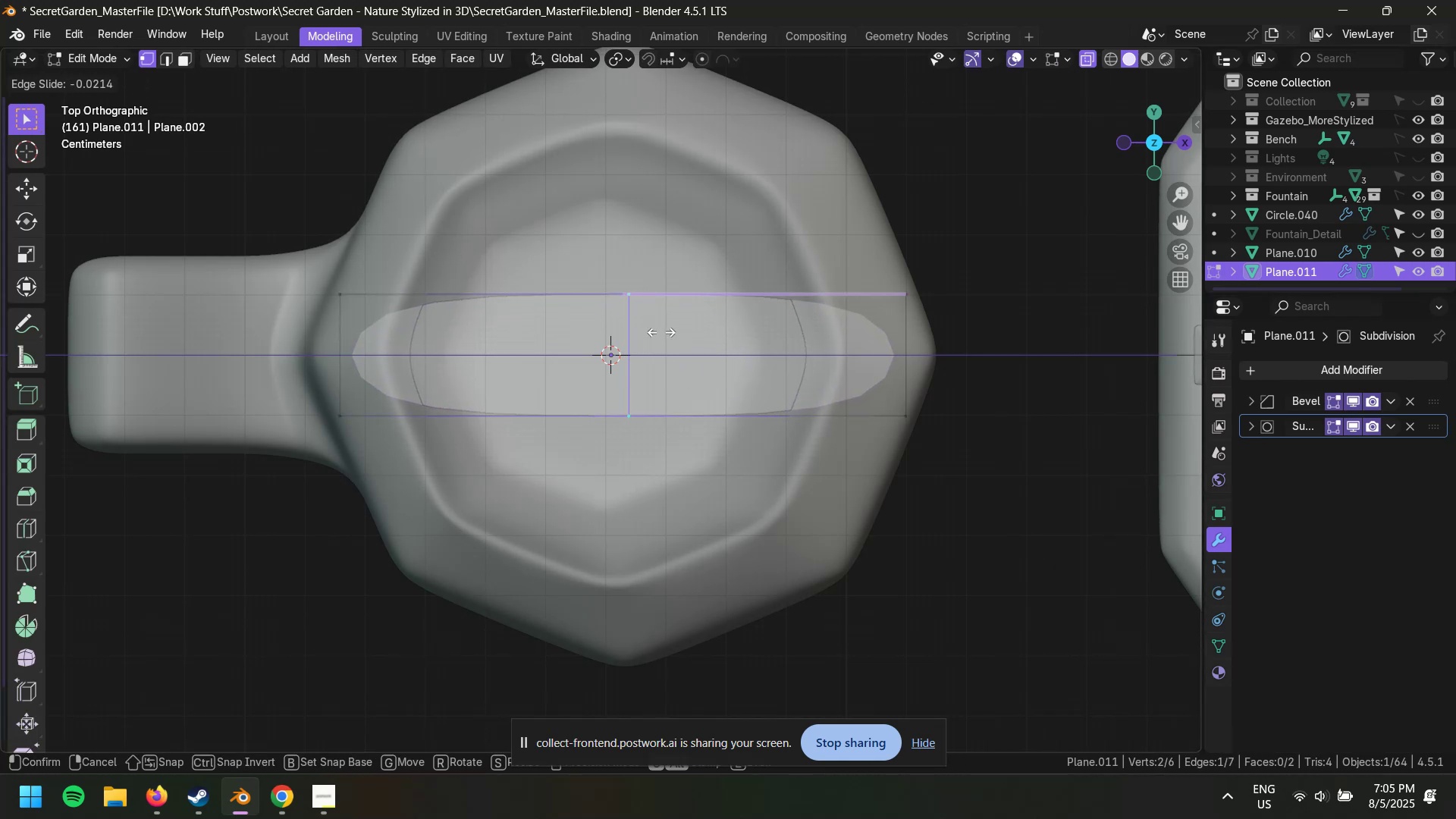 
key(Escape)
 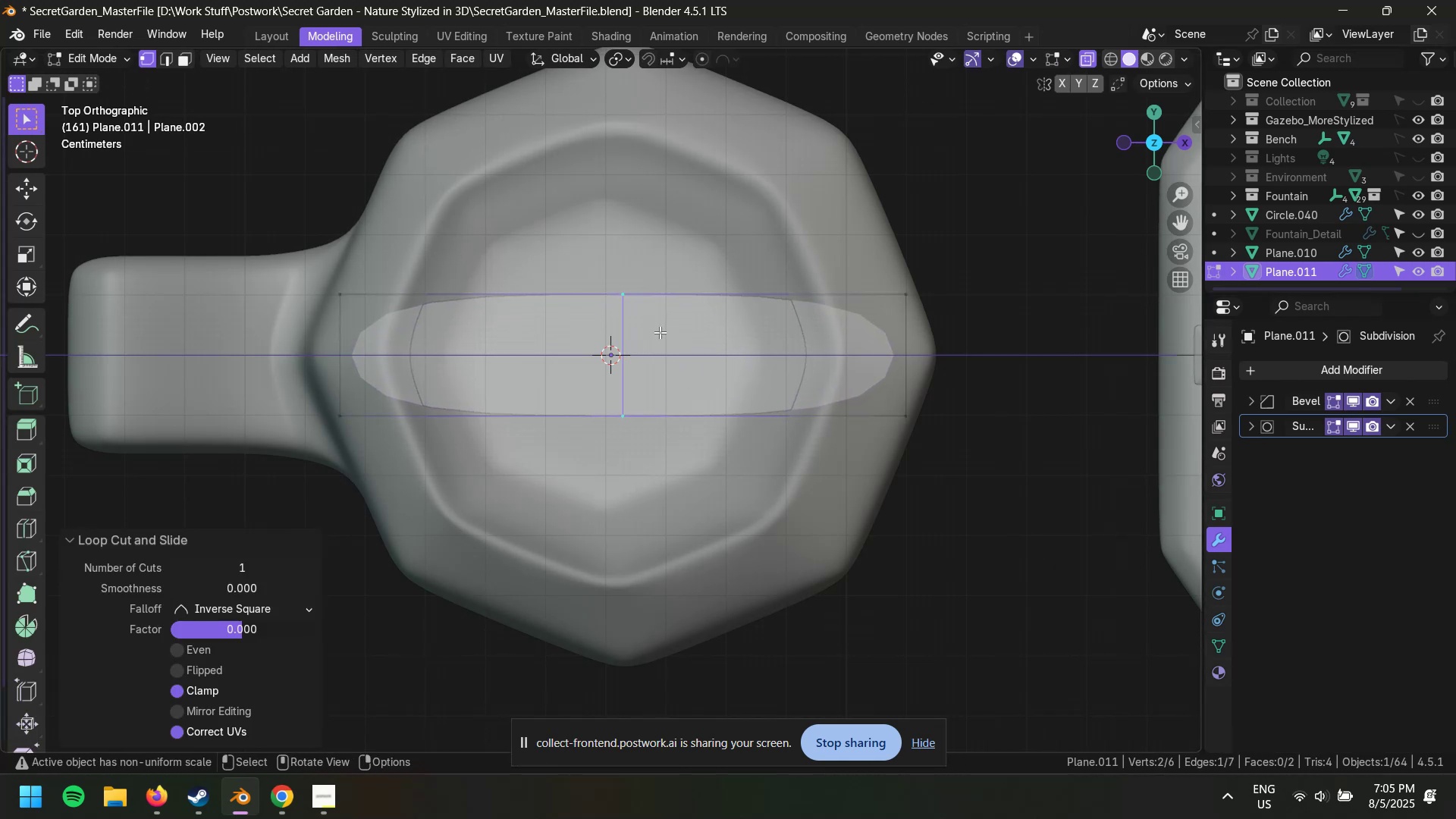 
key(Control+Shift+R)
 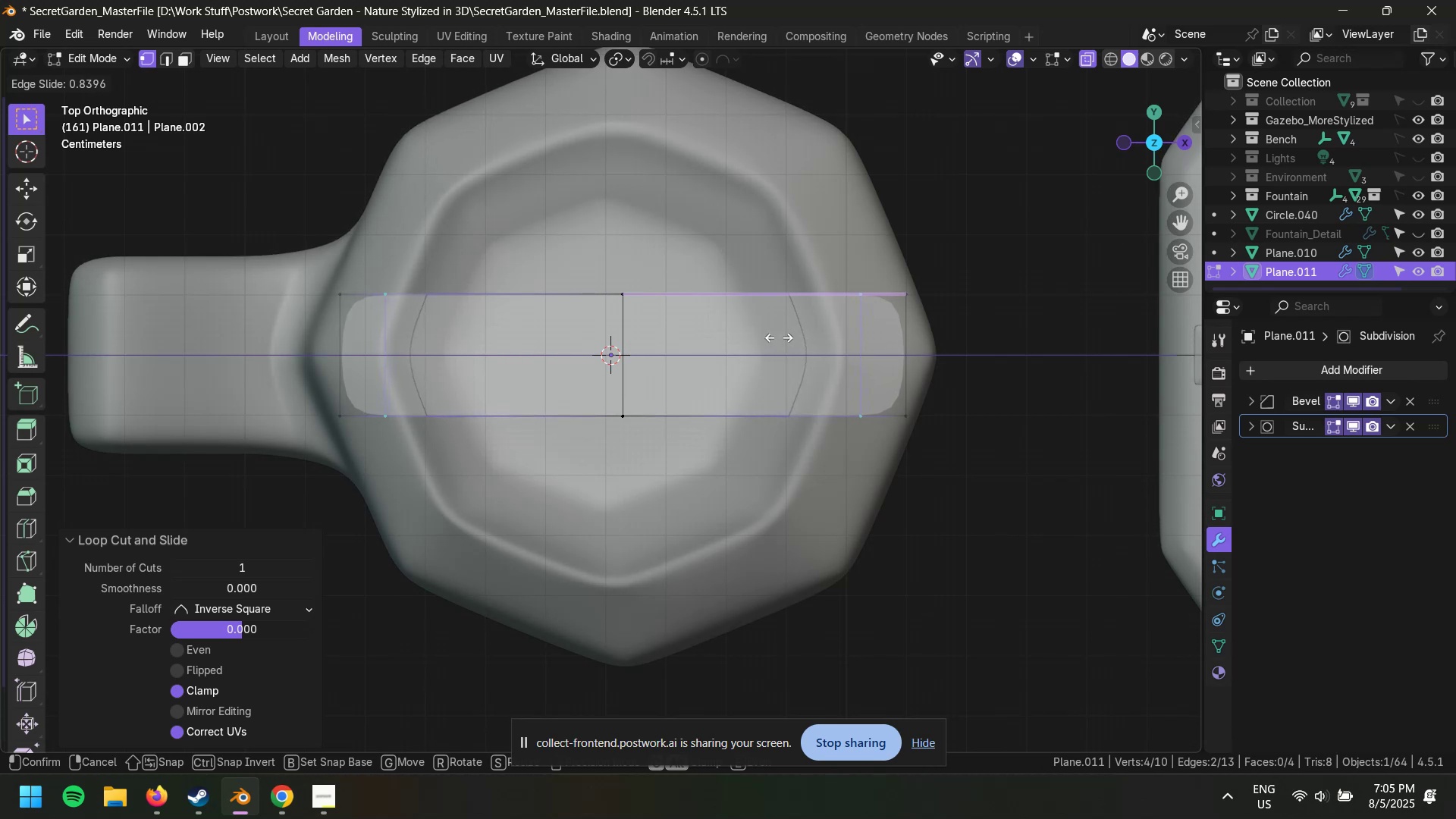 
wait(11.61)
 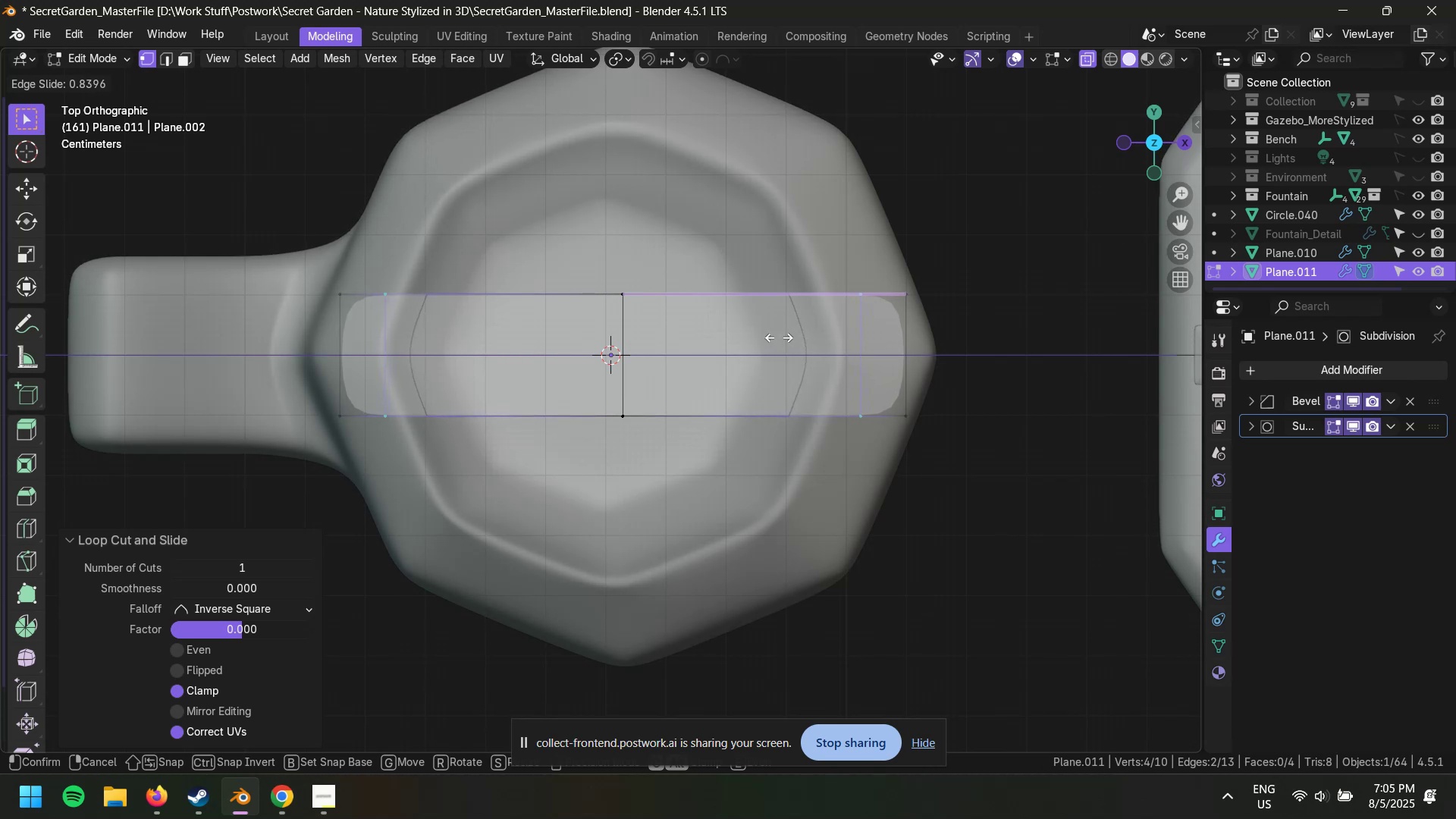 
left_click([783, 337])
 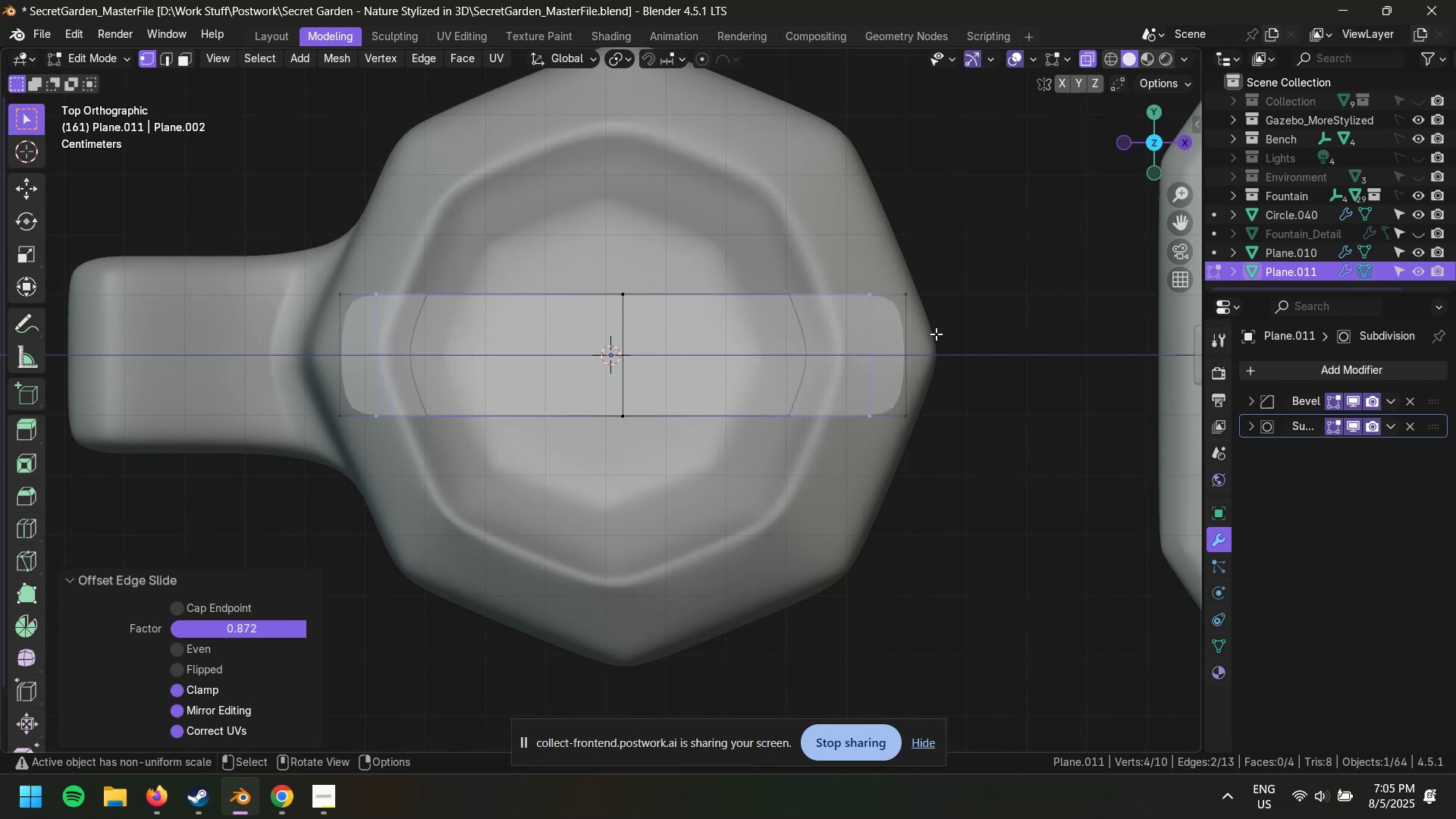 
key(2)
 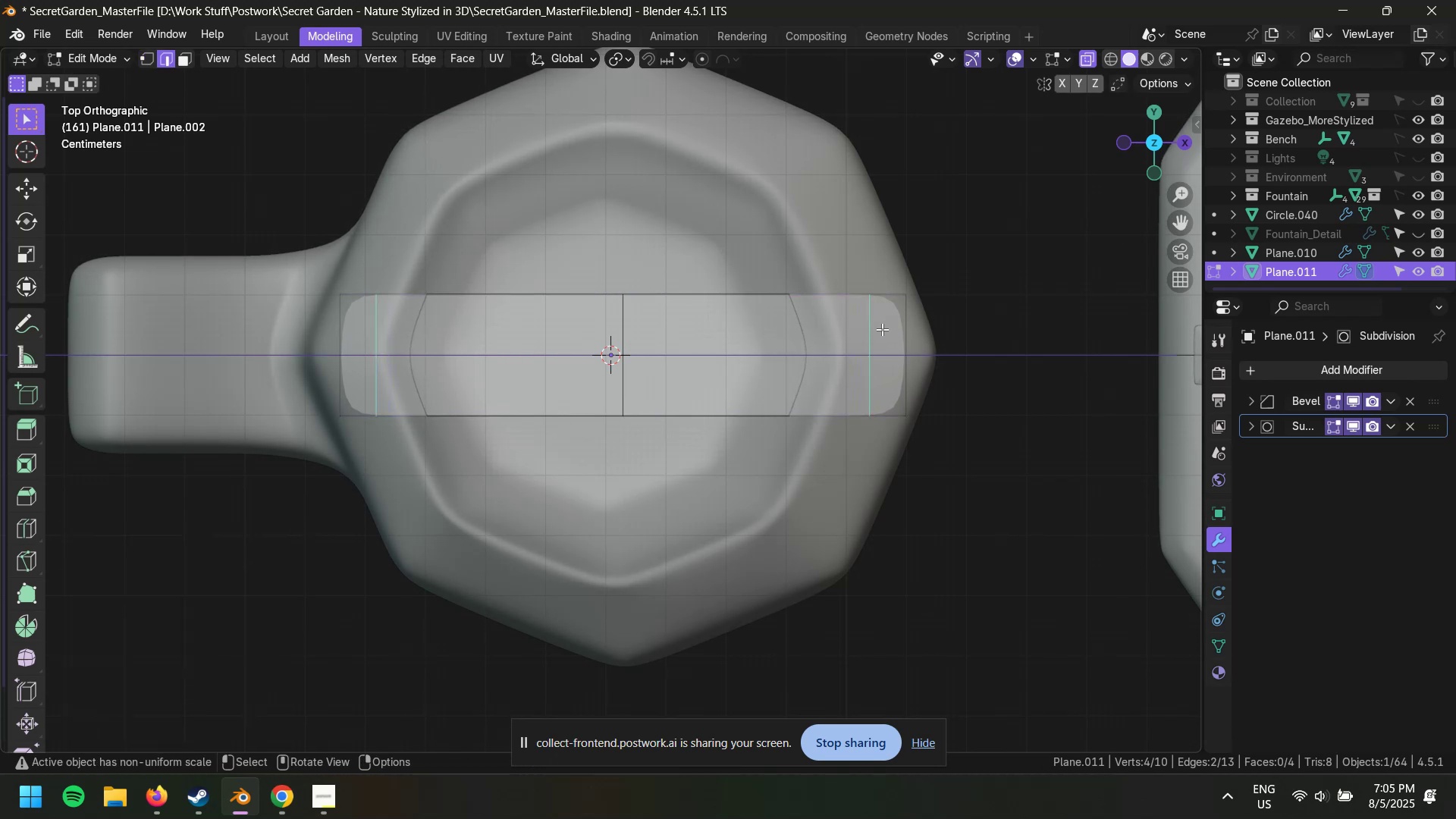 
hold_key(key=AltLeft, duration=0.47)
 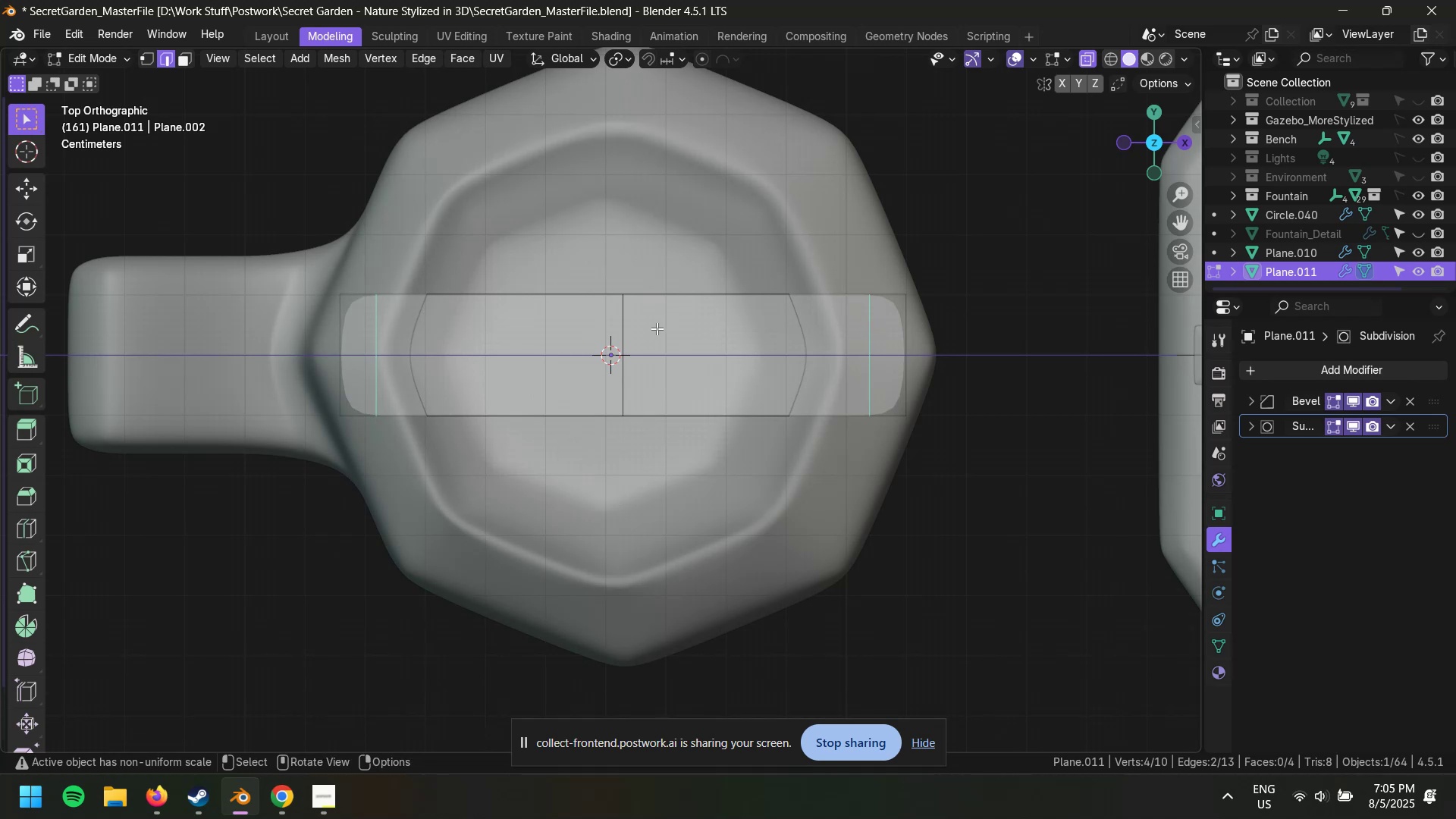 
hold_key(key=AltLeft, duration=0.74)
left_click([627, 331])
 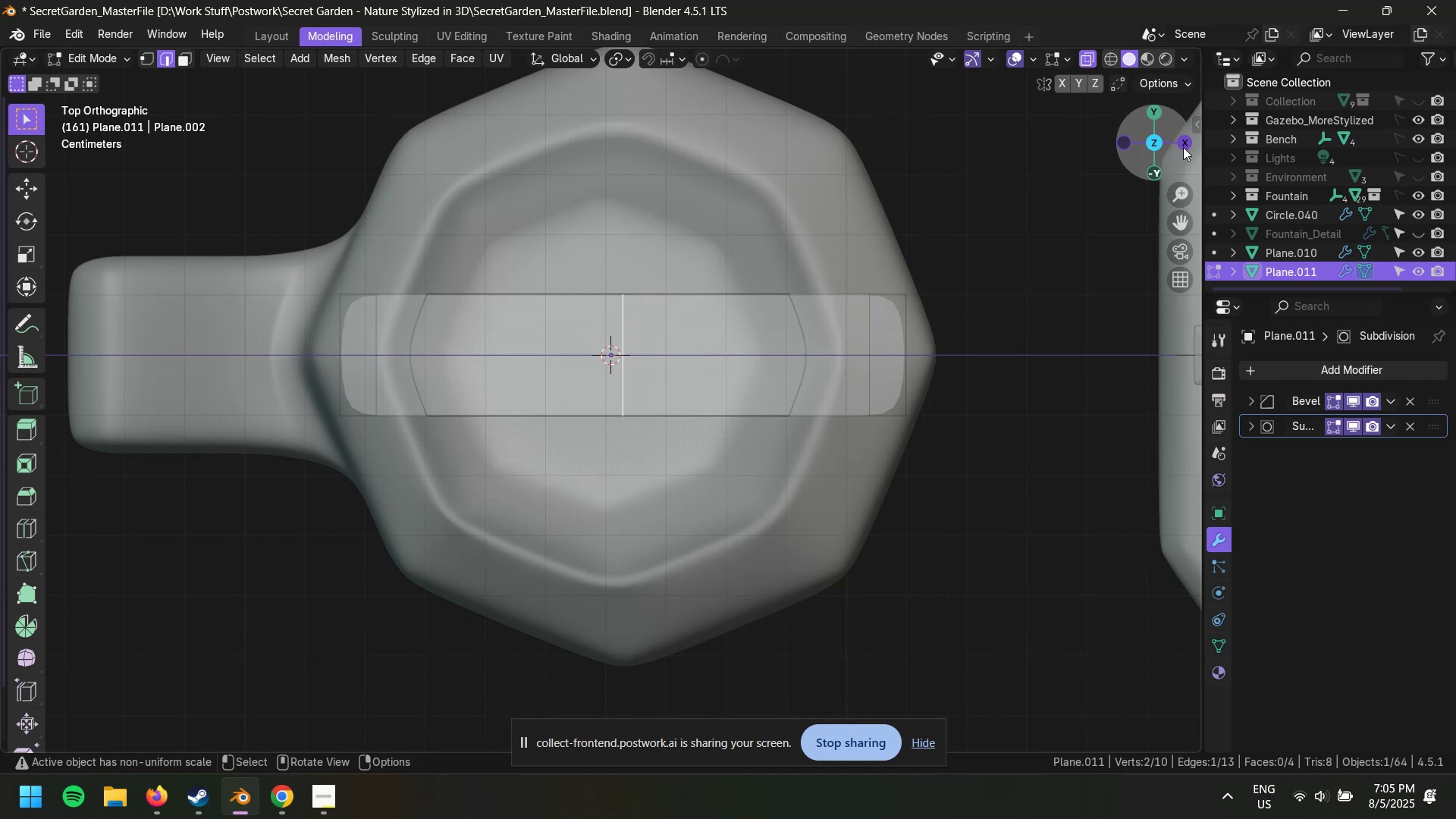 
left_click([1157, 111])
 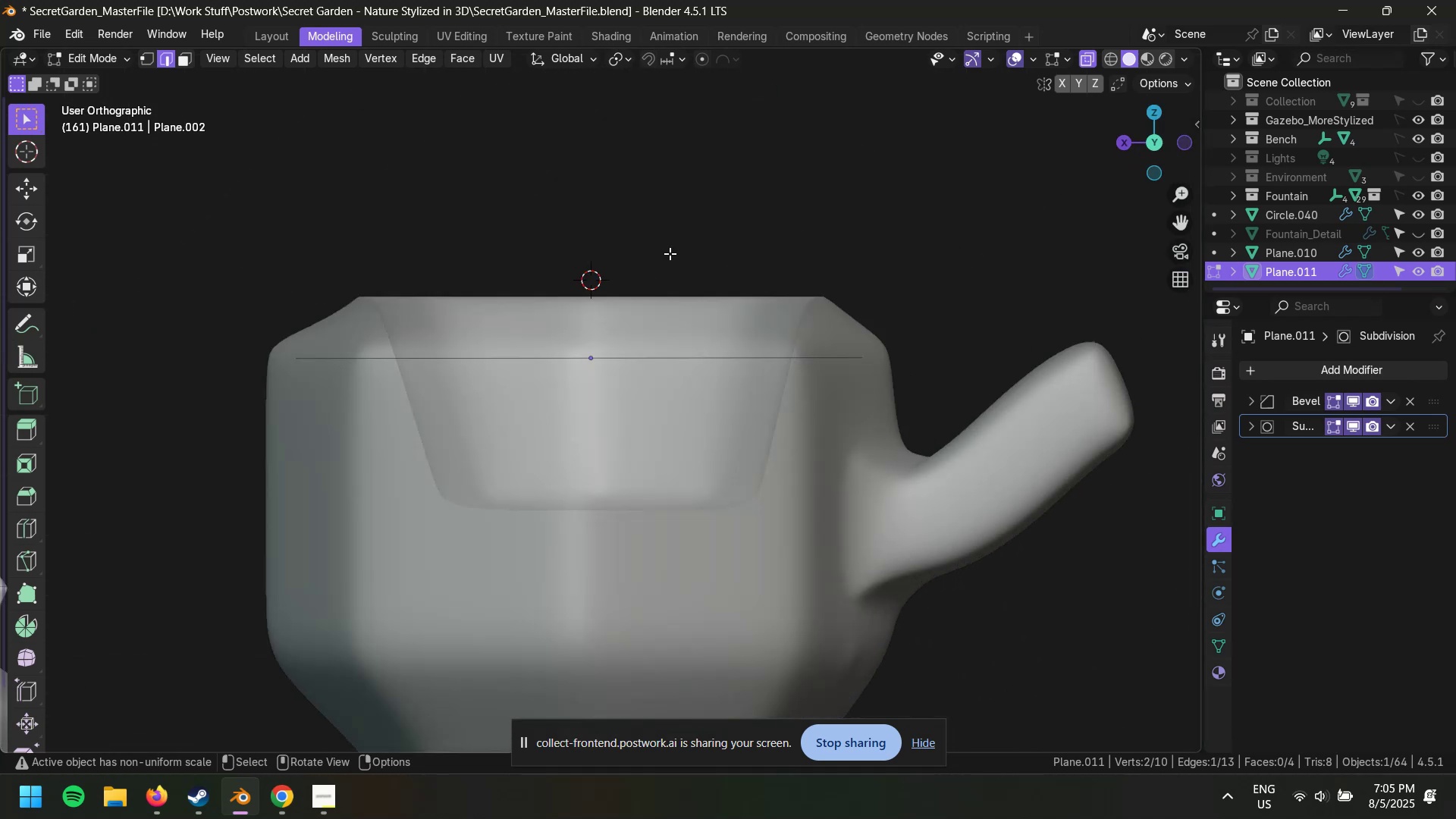 
scroll: coordinate [755, 349], scroll_direction: up, amount: 1.0
 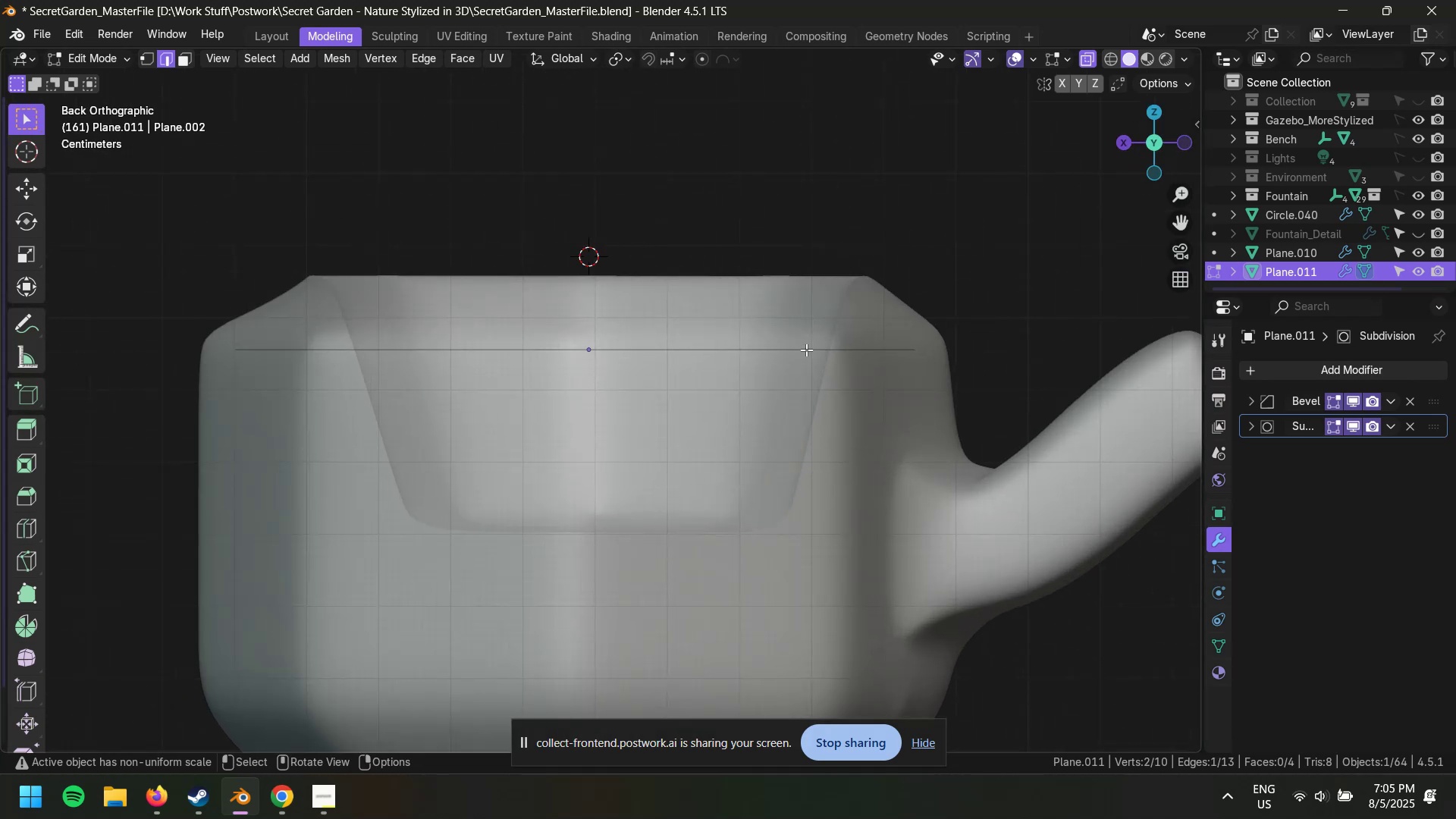 
key(A)
 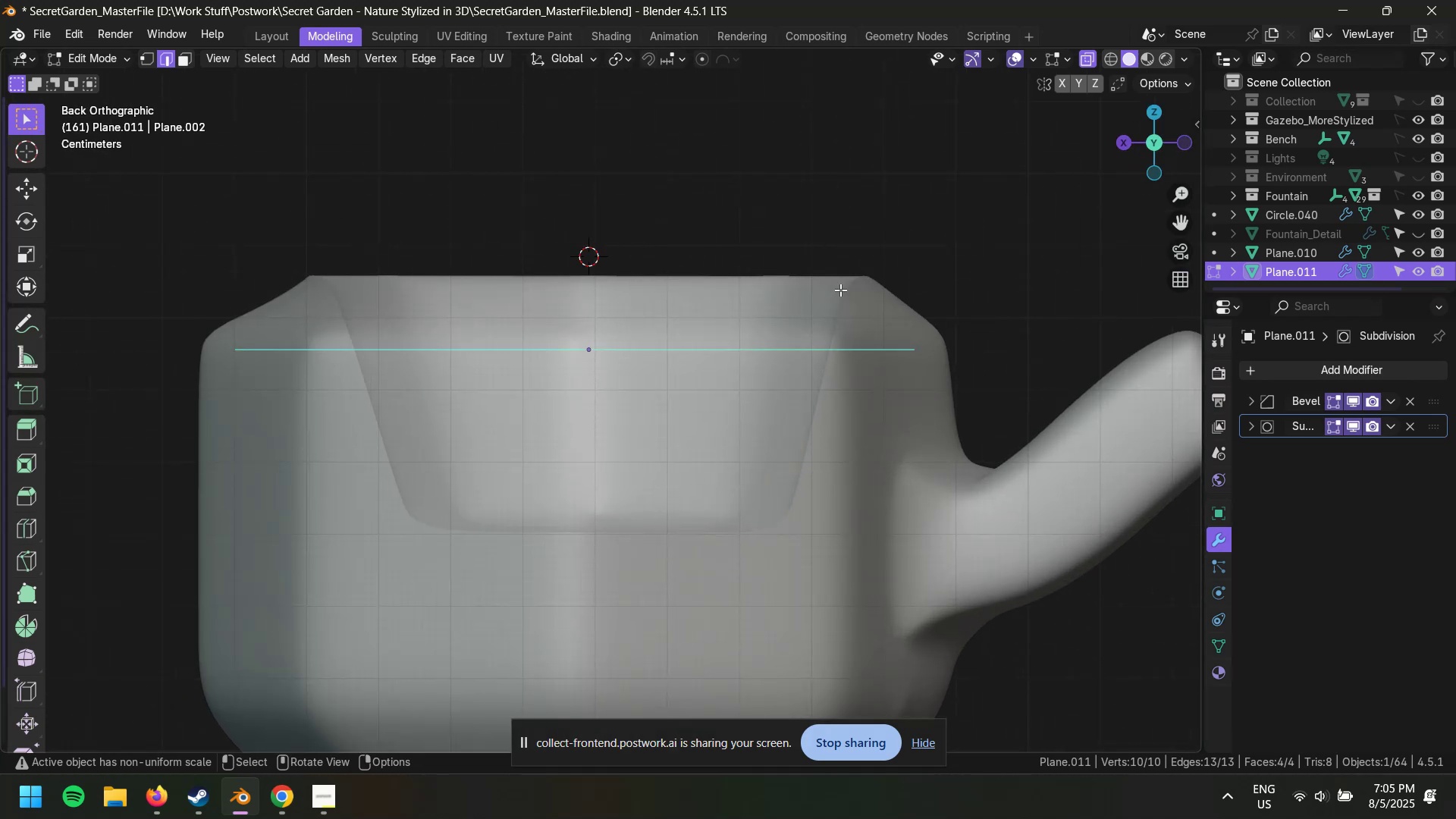 
hold_key(key=ShiftLeft, duration=0.53)
 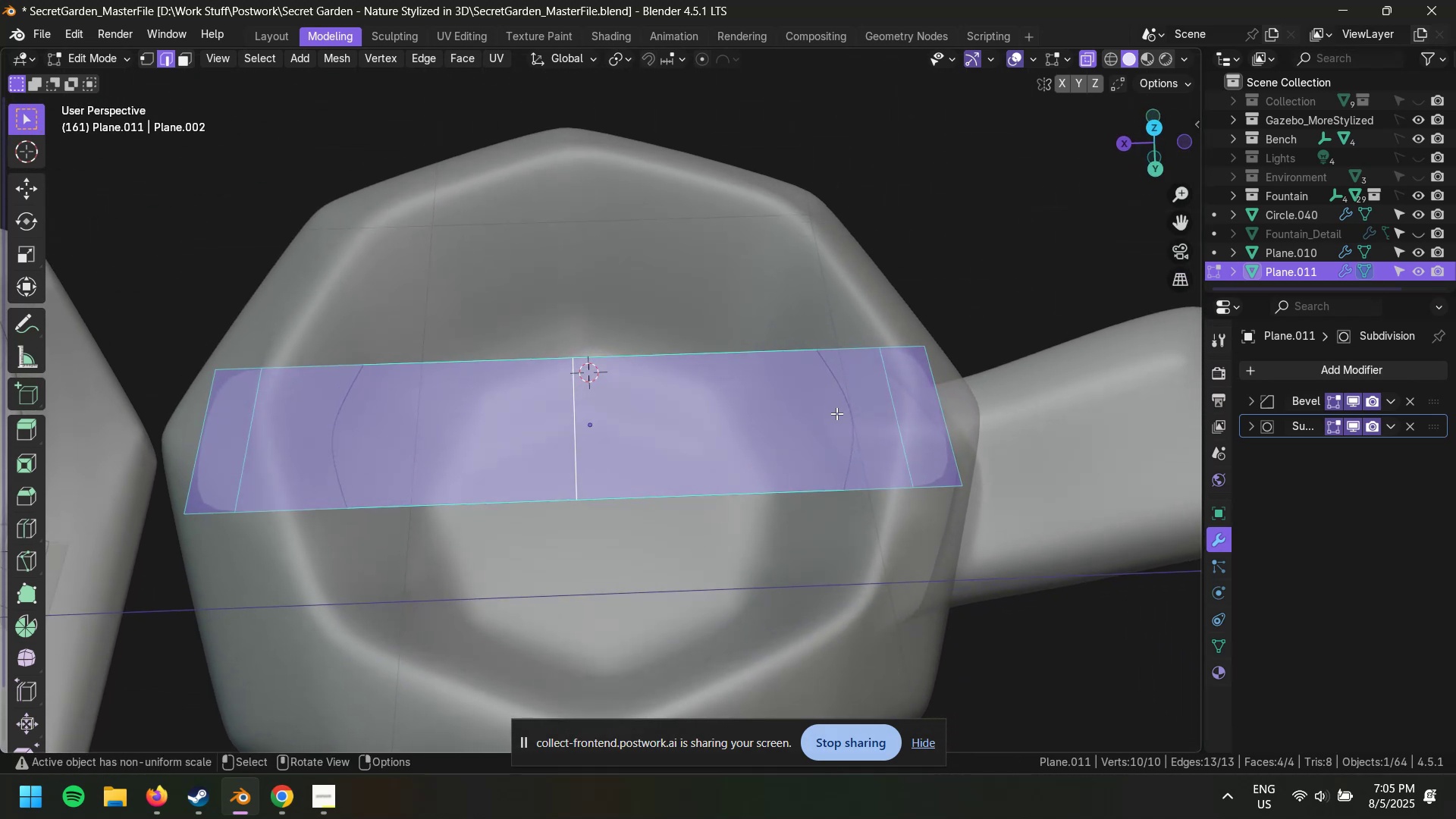 
type(gz)
 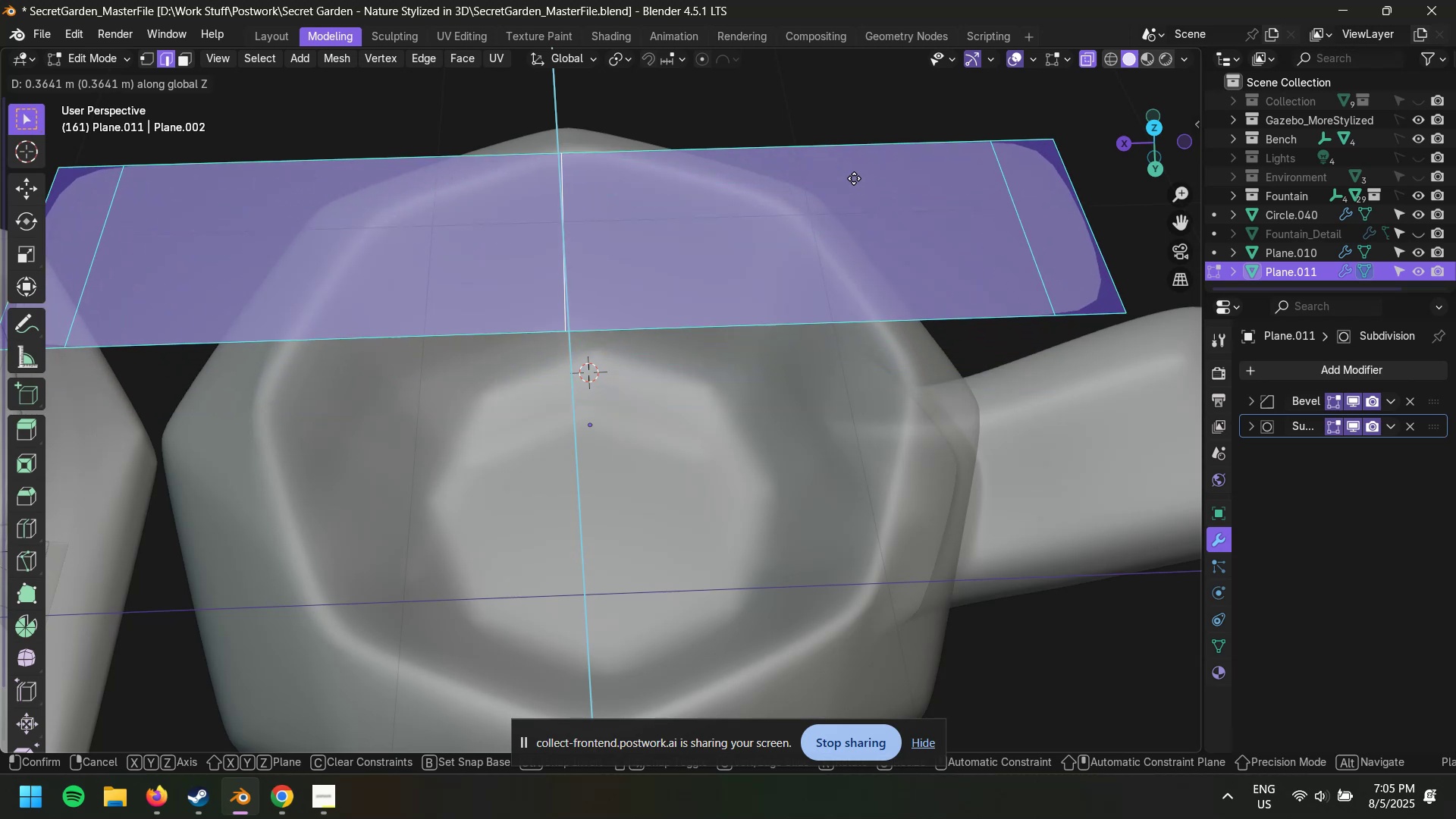 
left_click([854, 177])
 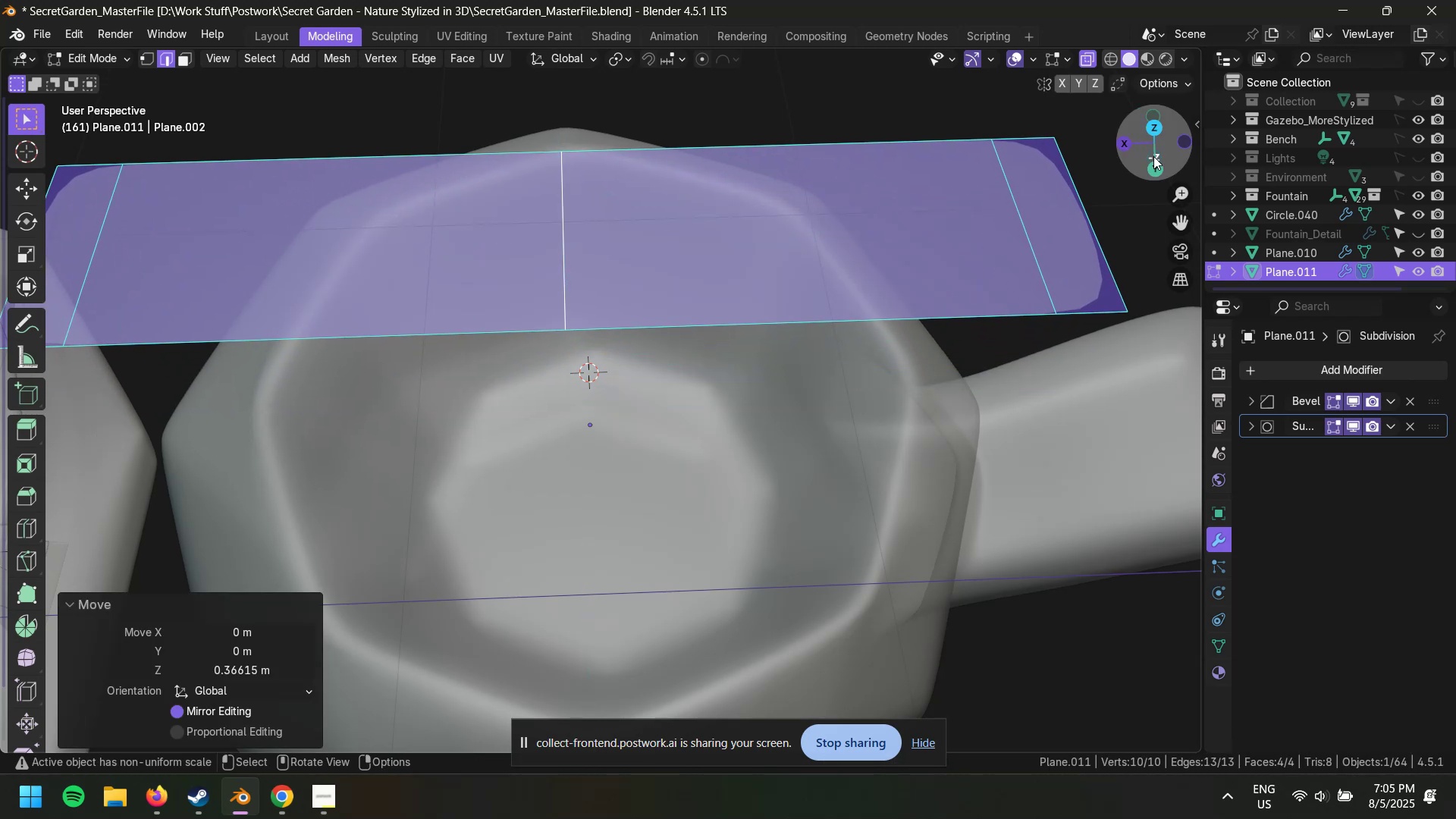 
left_click([1153, 167])
 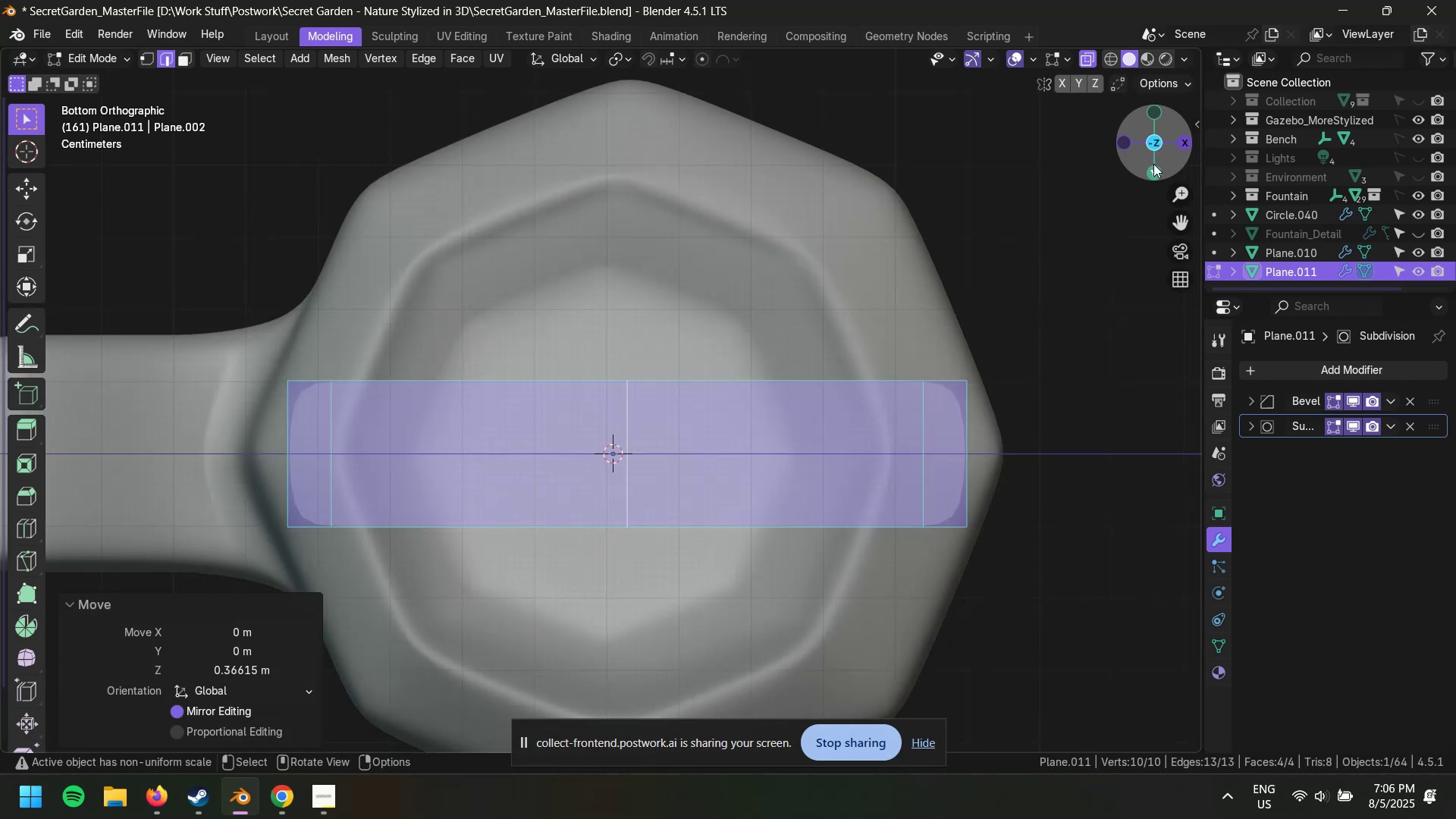 
left_click([1155, 163])
 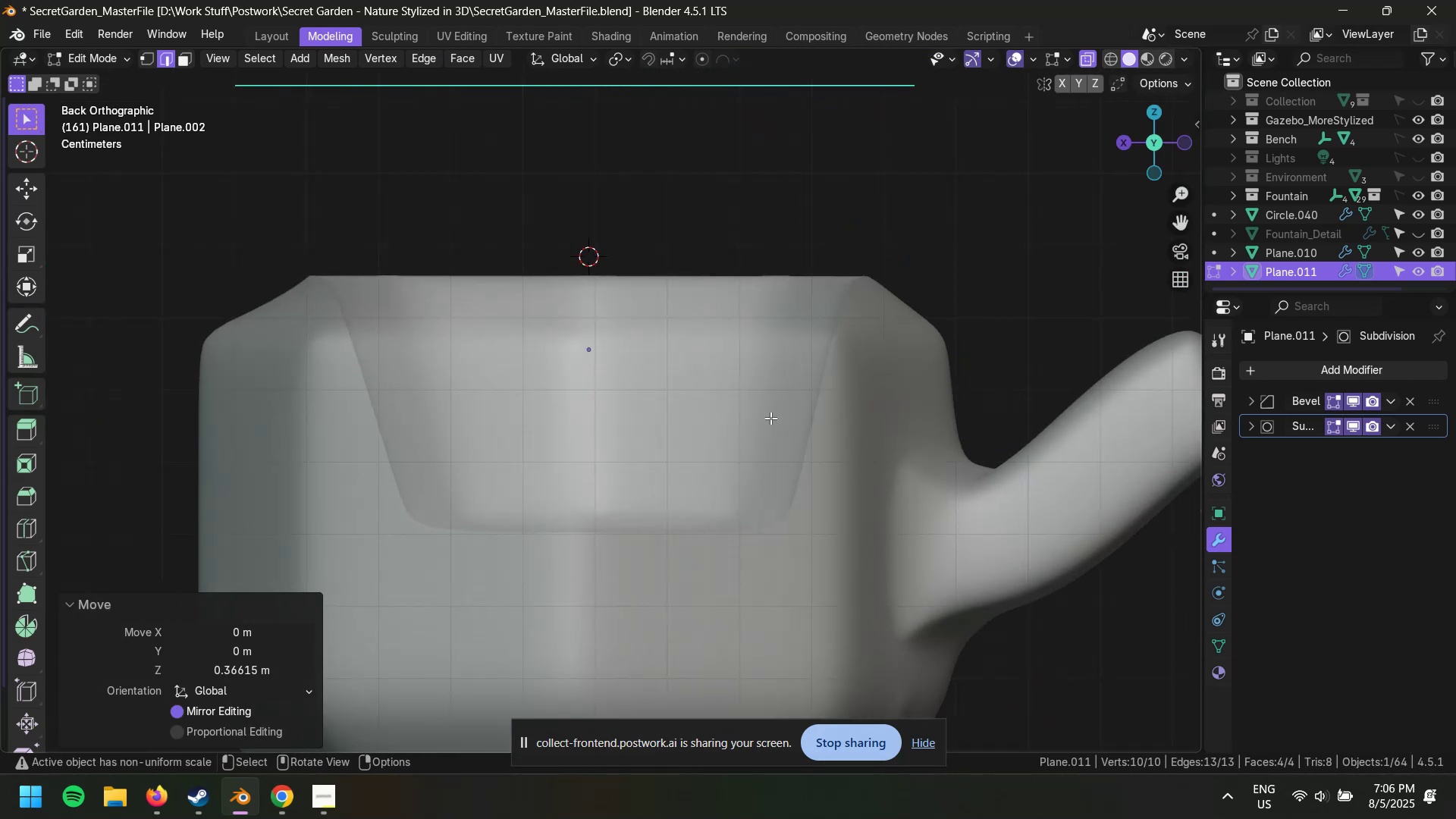 
scroll: coordinate [806, 350], scroll_direction: down, amount: 1.0
 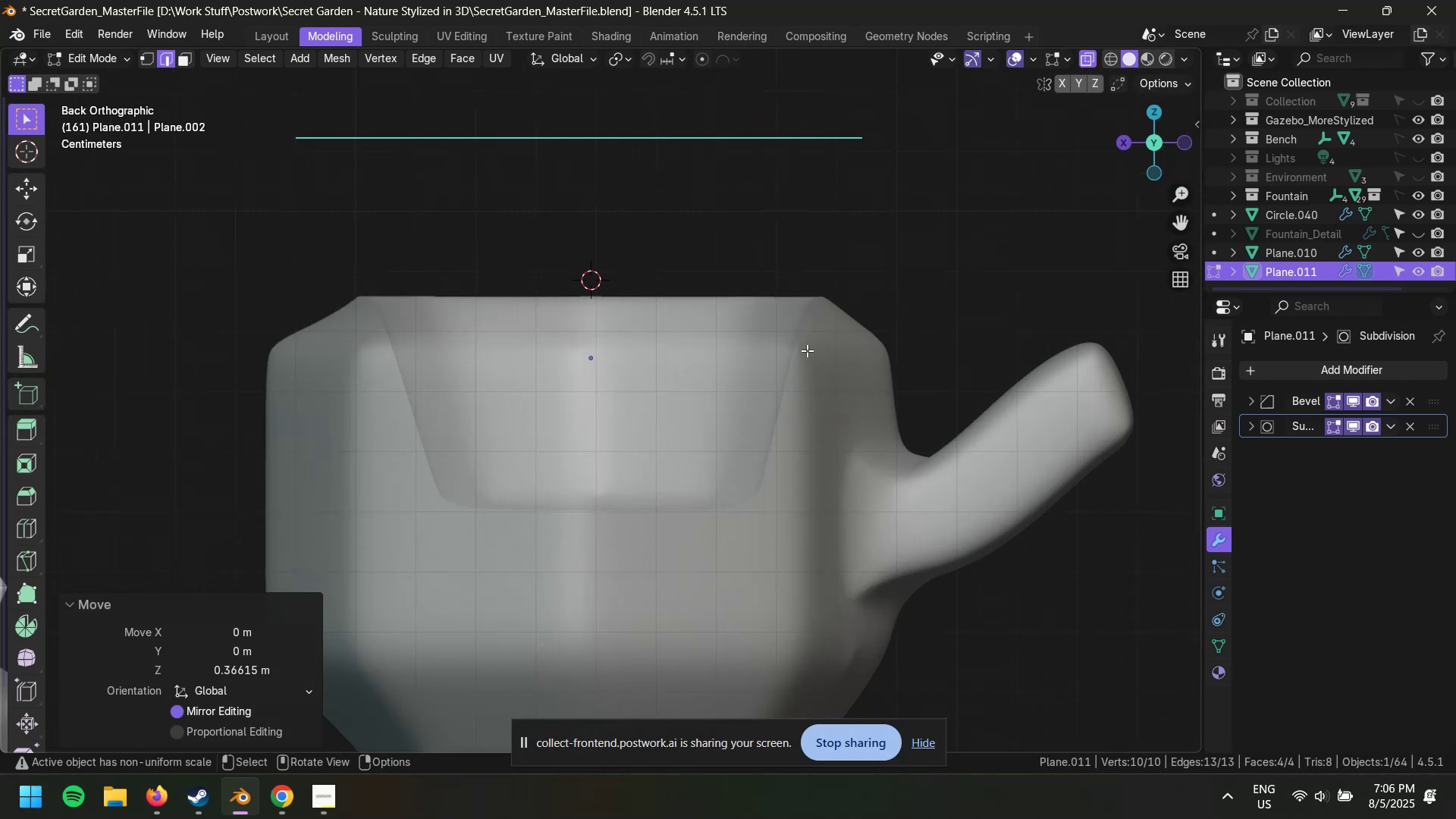 
hold_key(key=ShiftLeft, duration=0.44)
 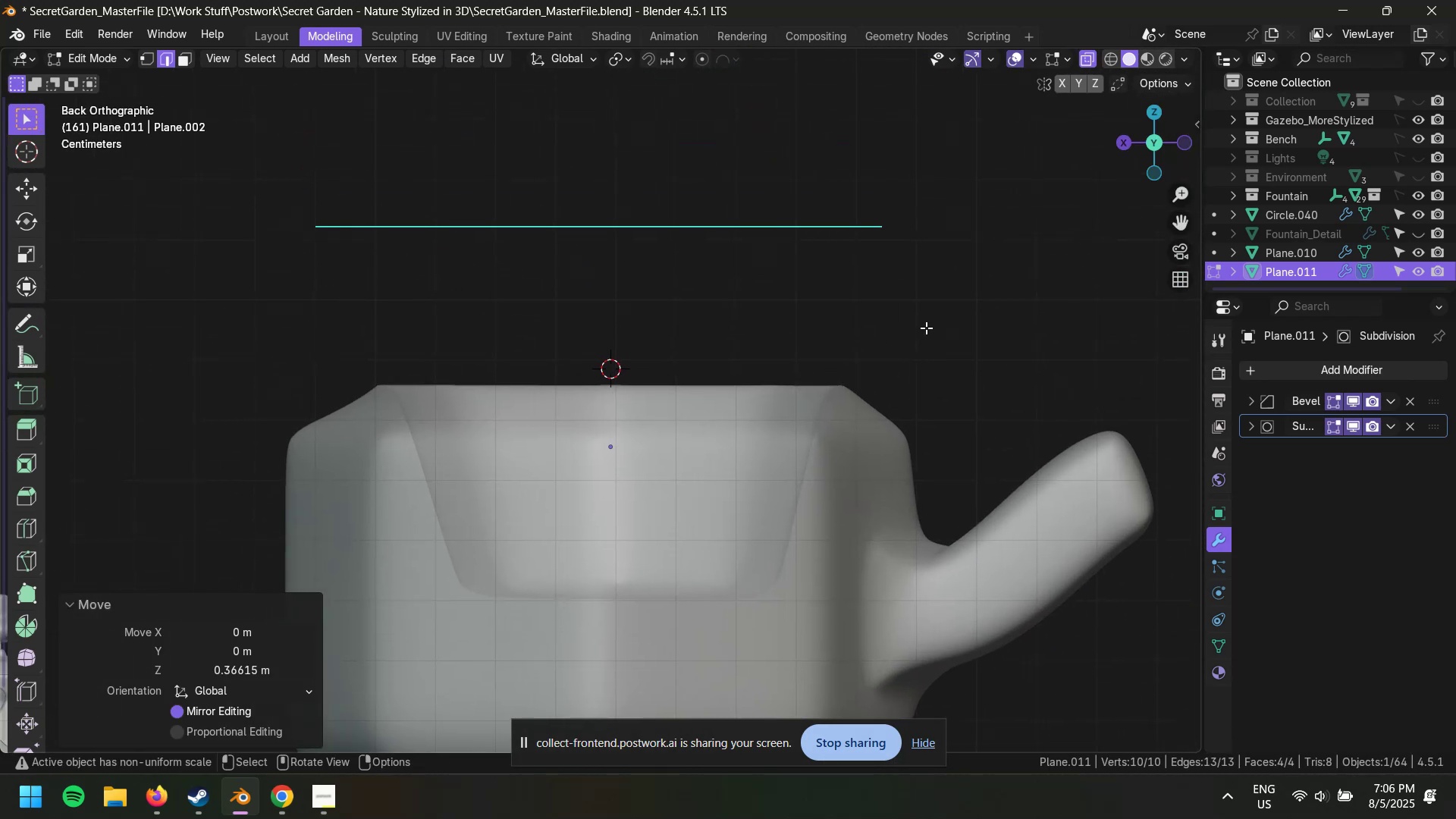 
left_click([926, 328])
 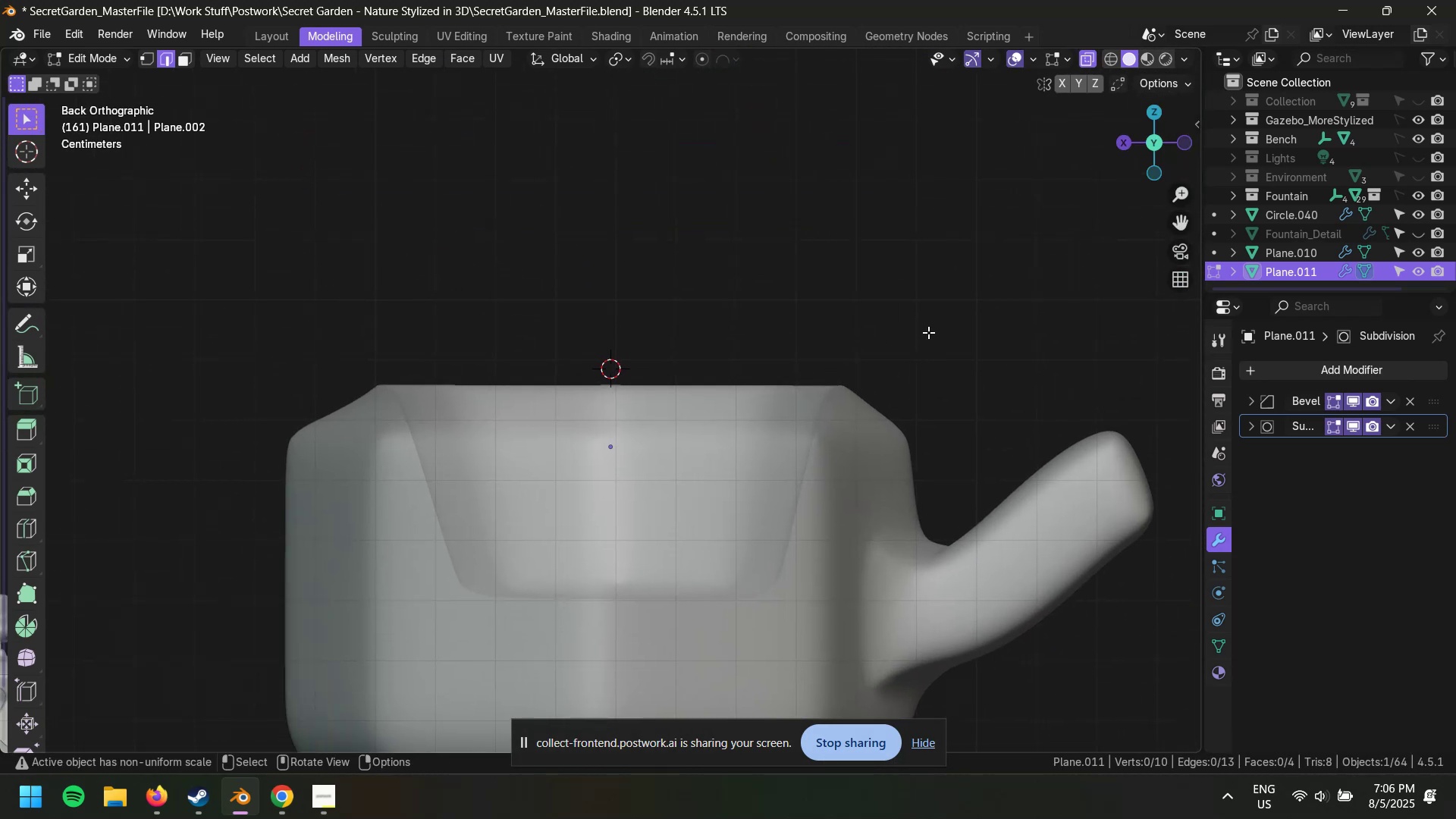 
key(Tab)
 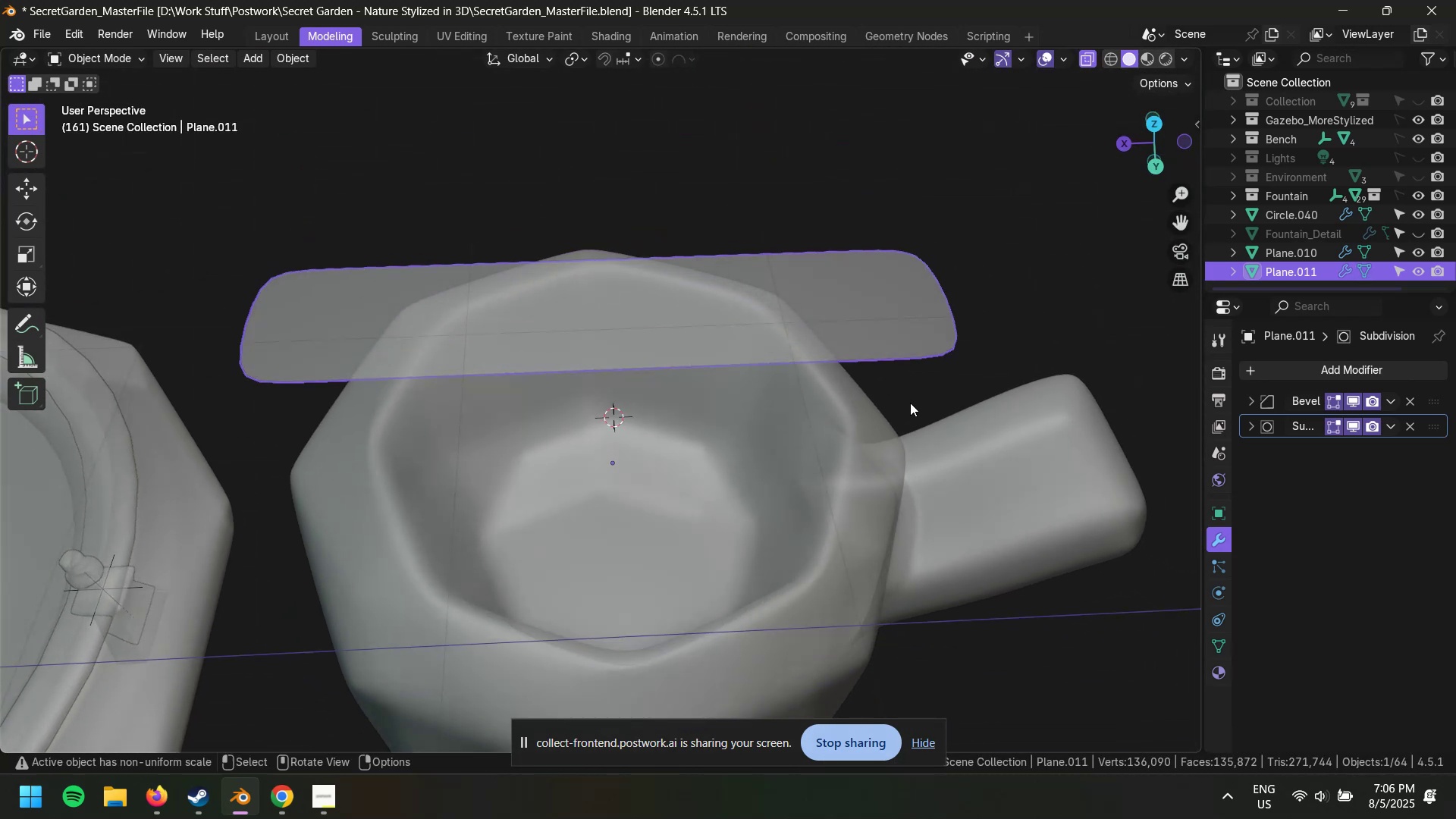 
key(Tab)
 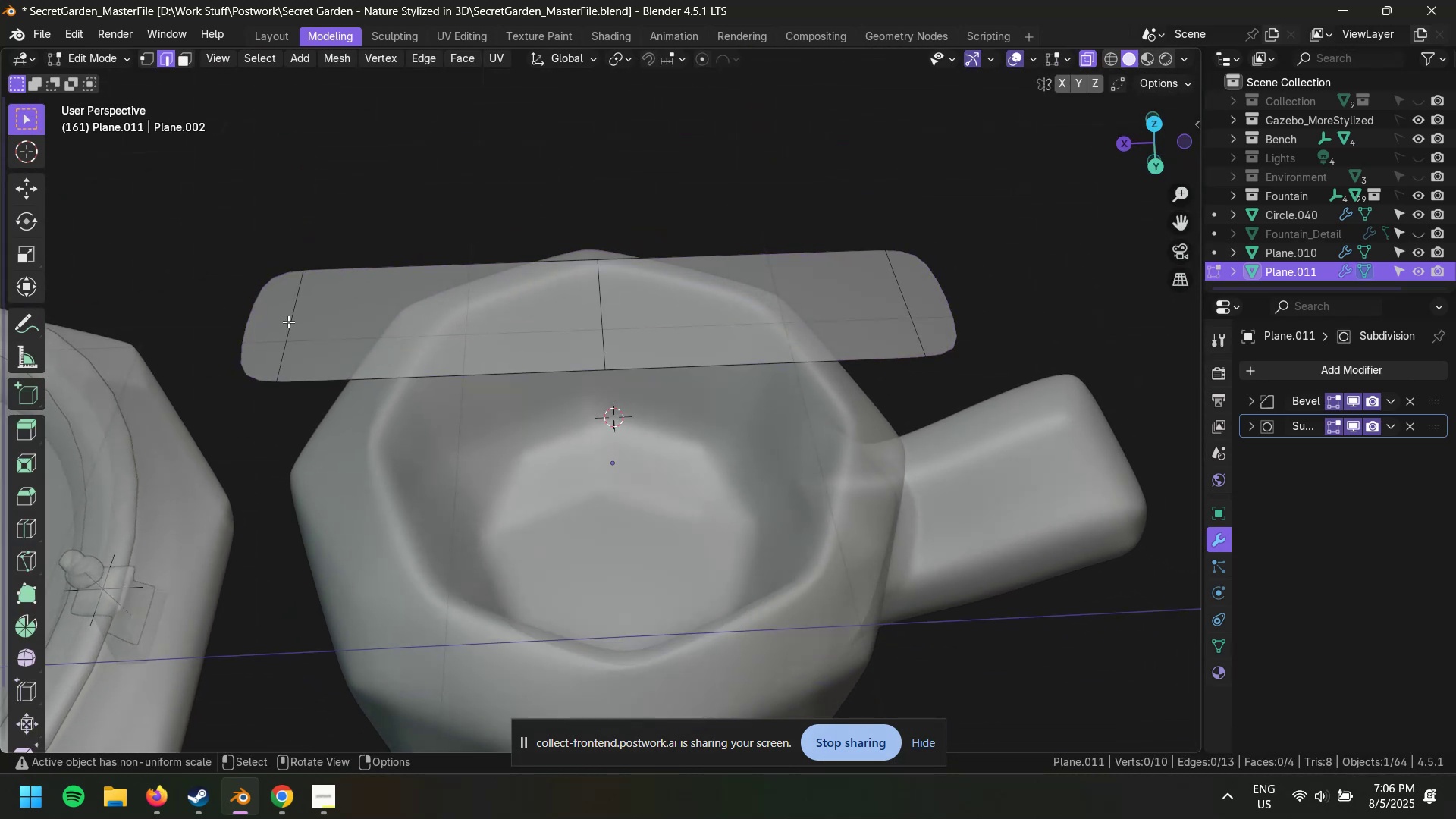 
left_click([260, 323])
 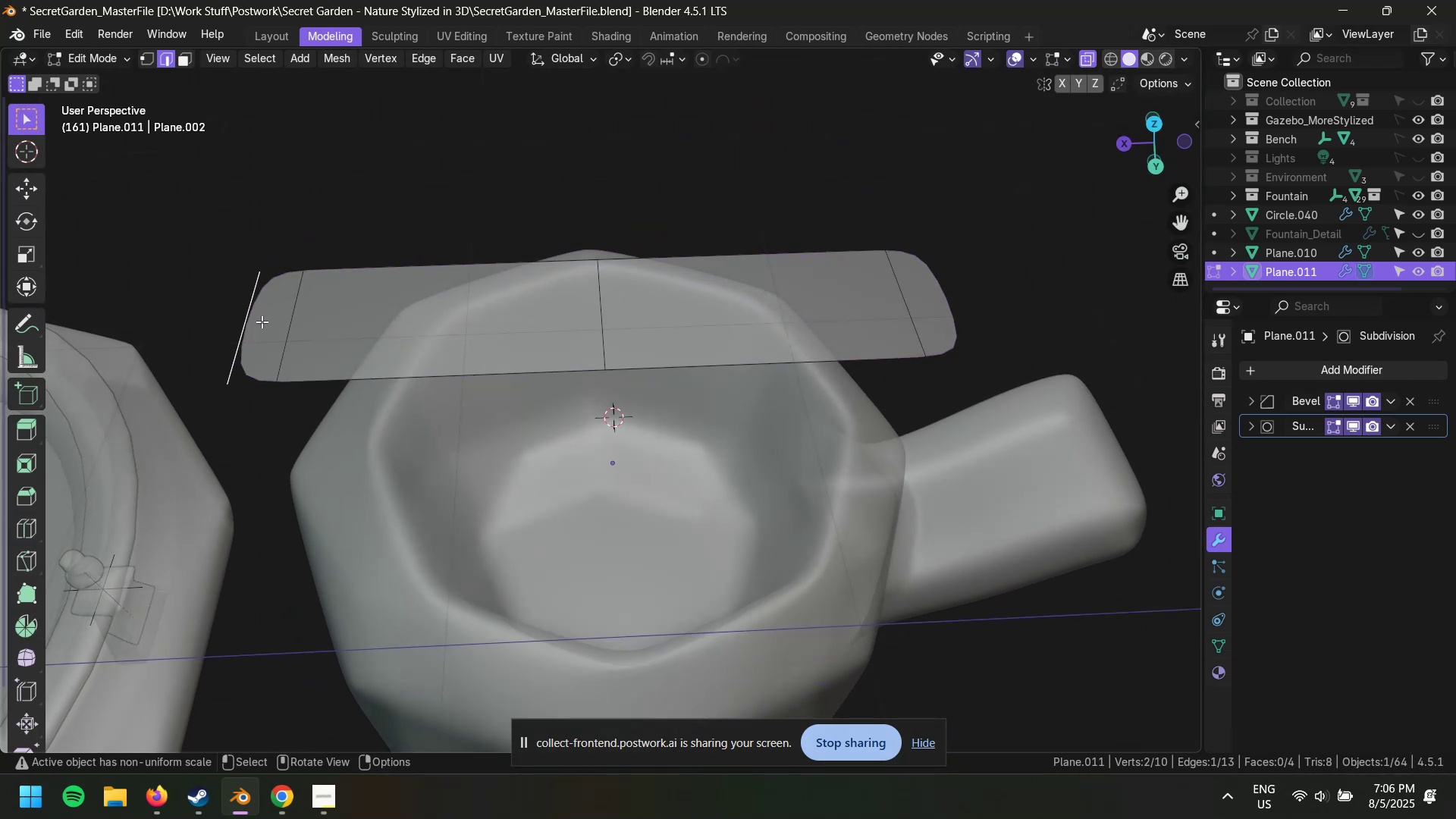 
key(3)
 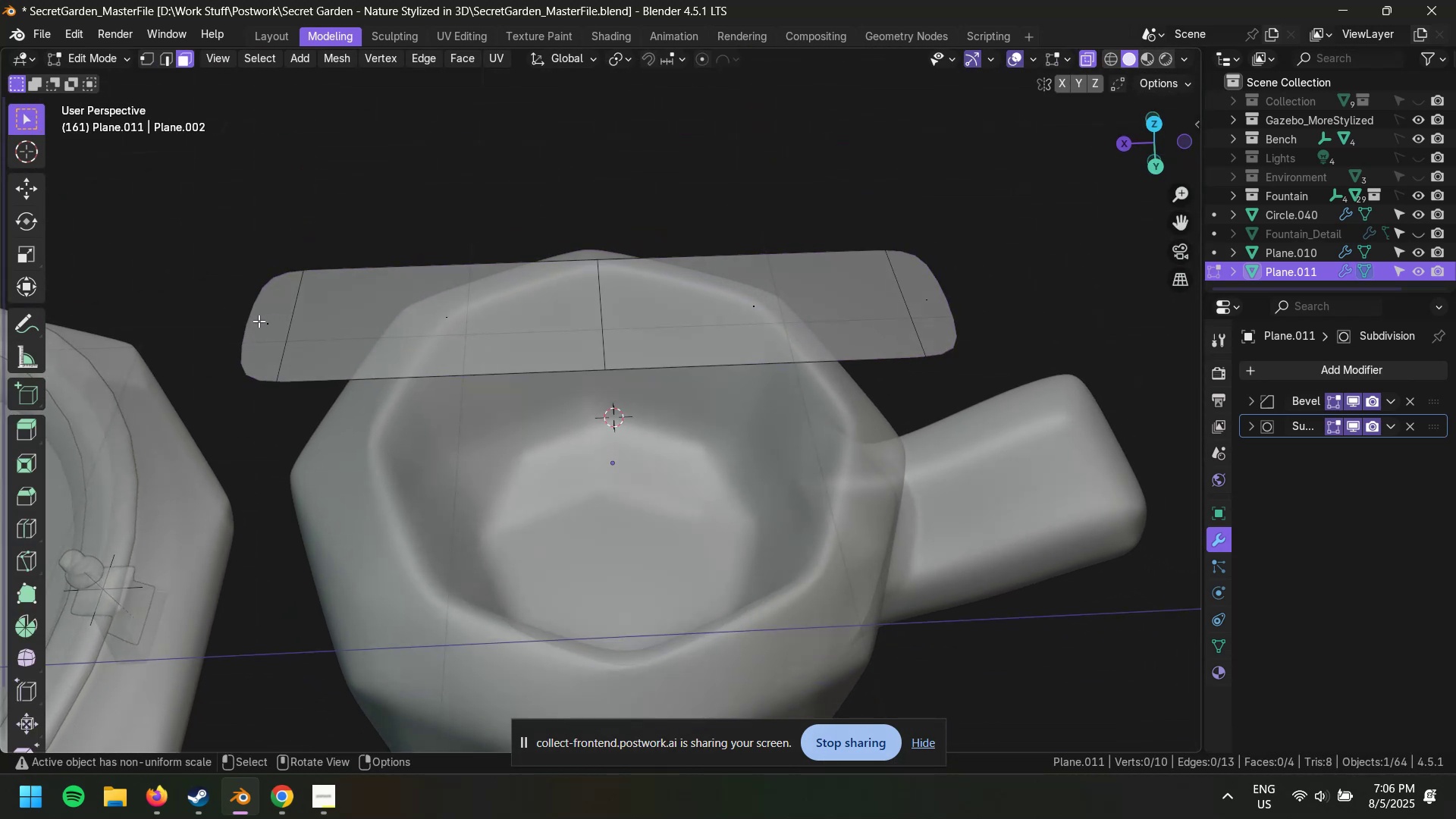 
left_click([259, 321])
 